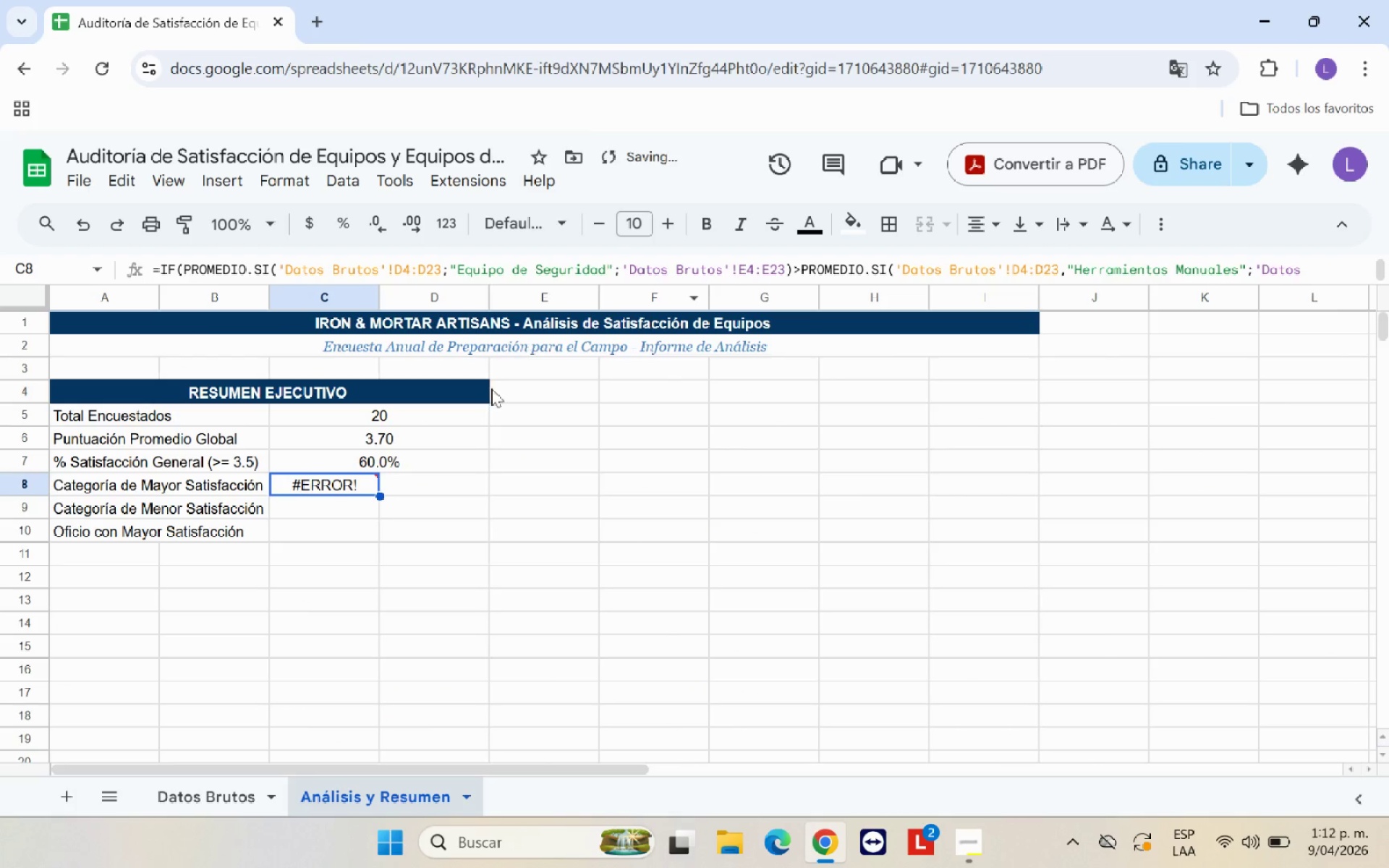 
left_click([358, 481])
 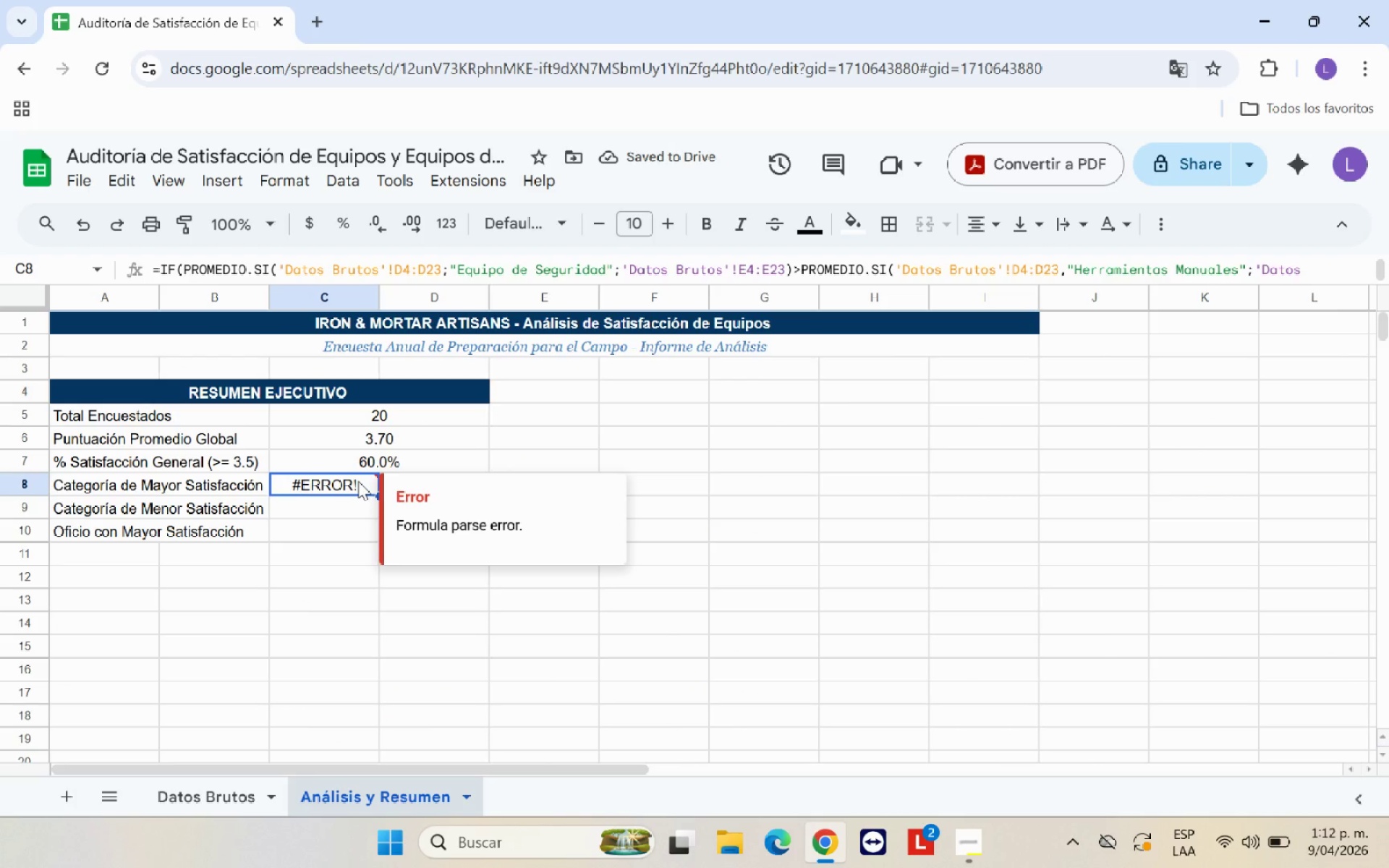 
left_click([358, 481])
 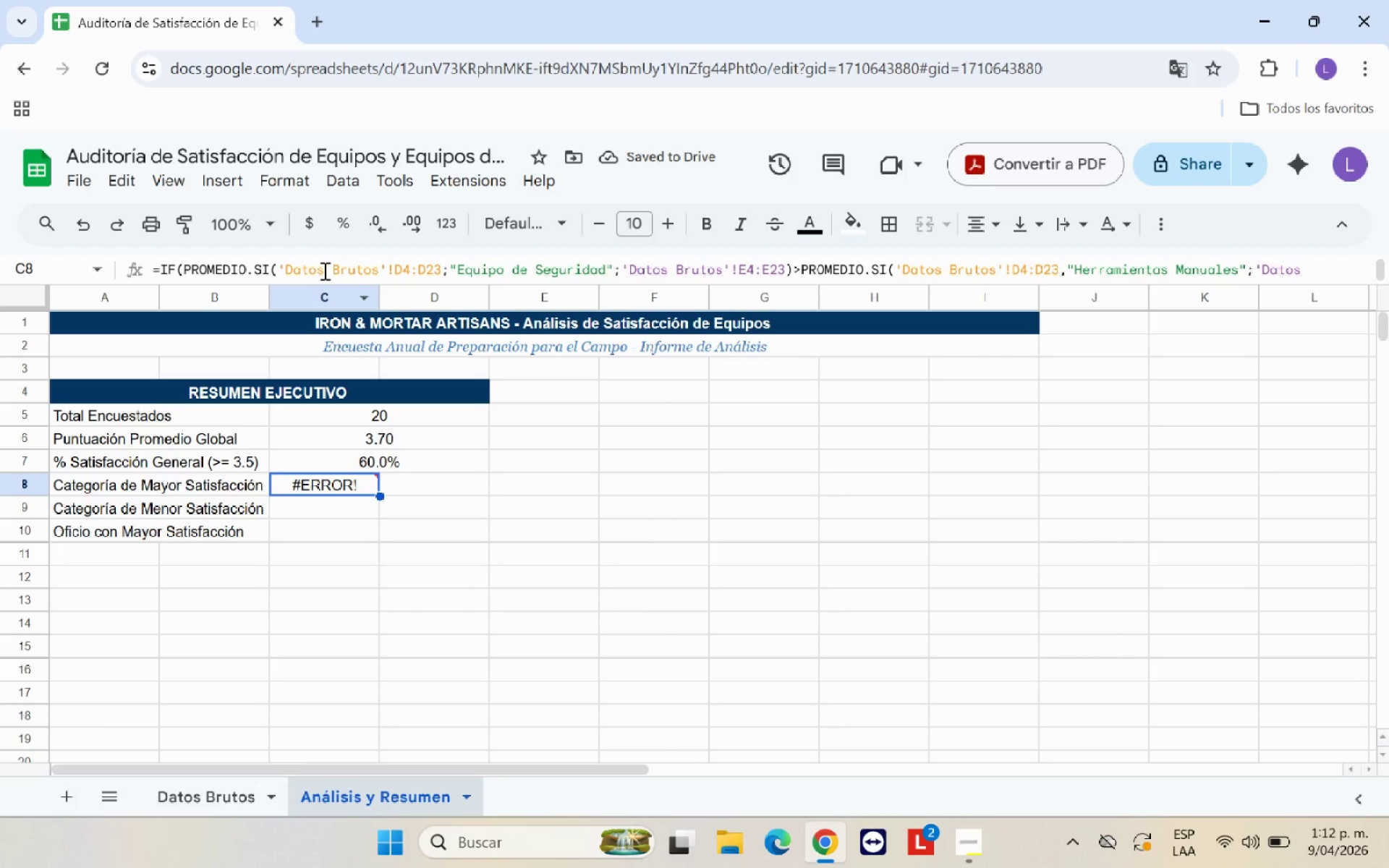 
left_click([321, 270])
 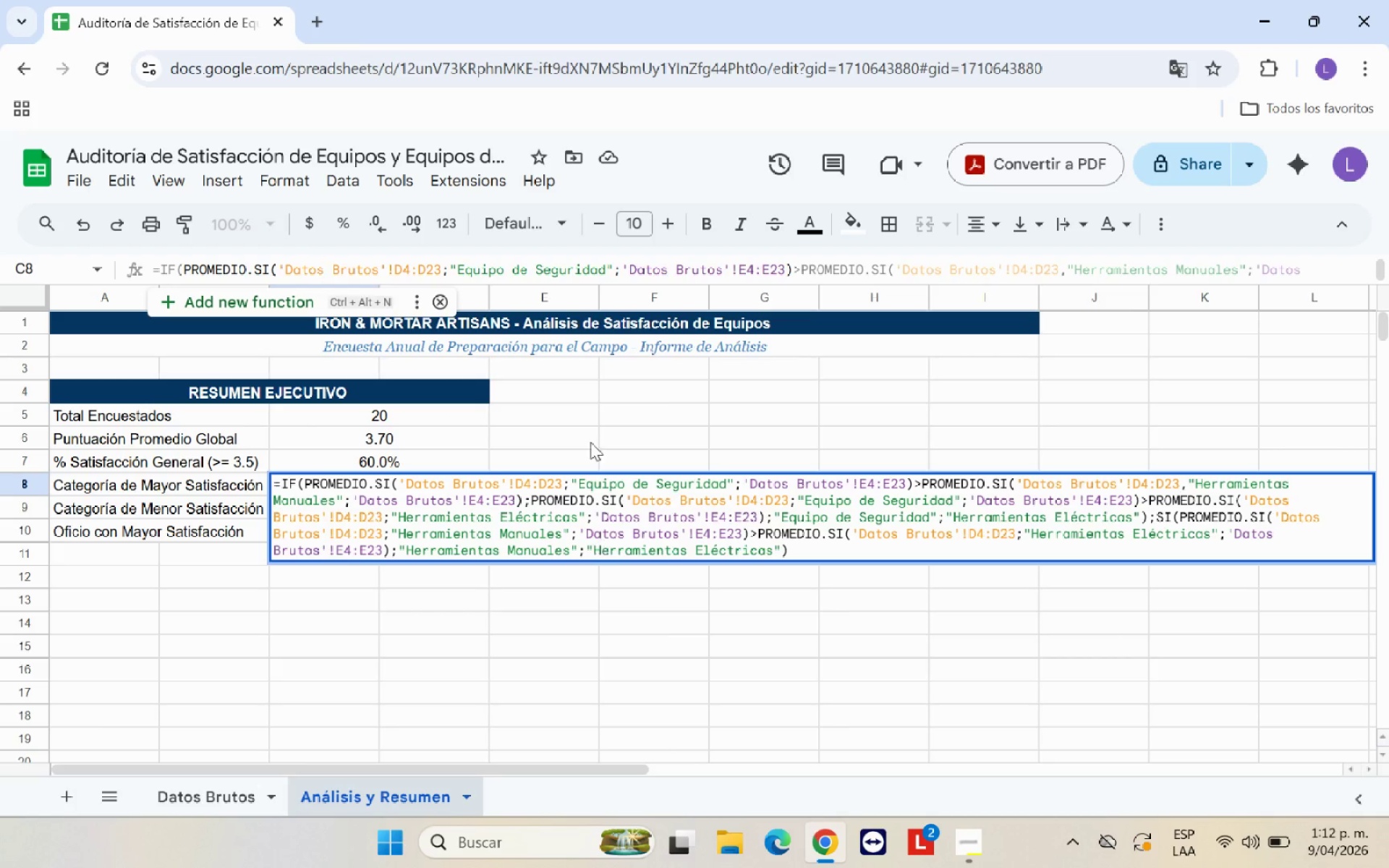 
wait(6.42)
 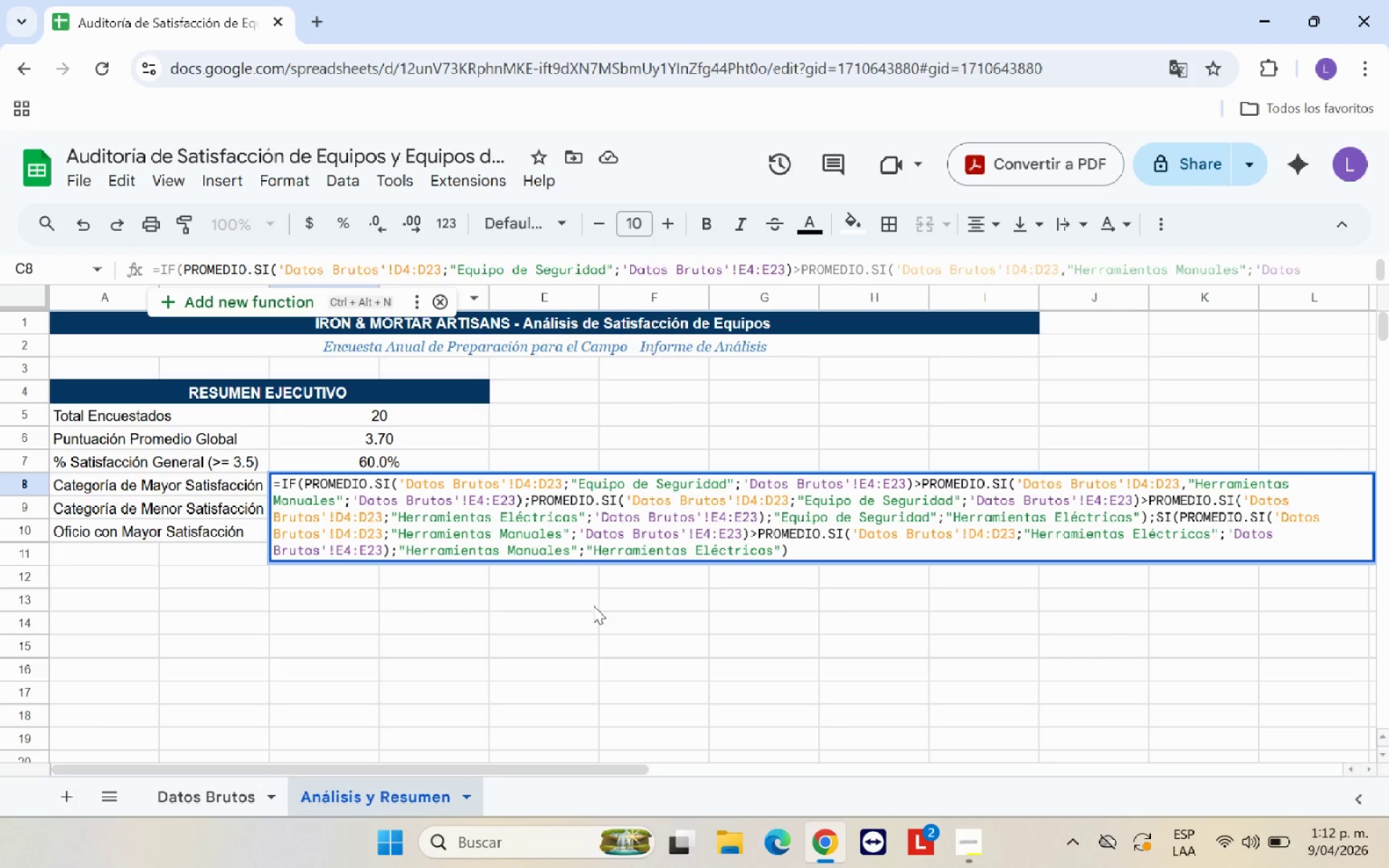 
left_click([418, 298])
 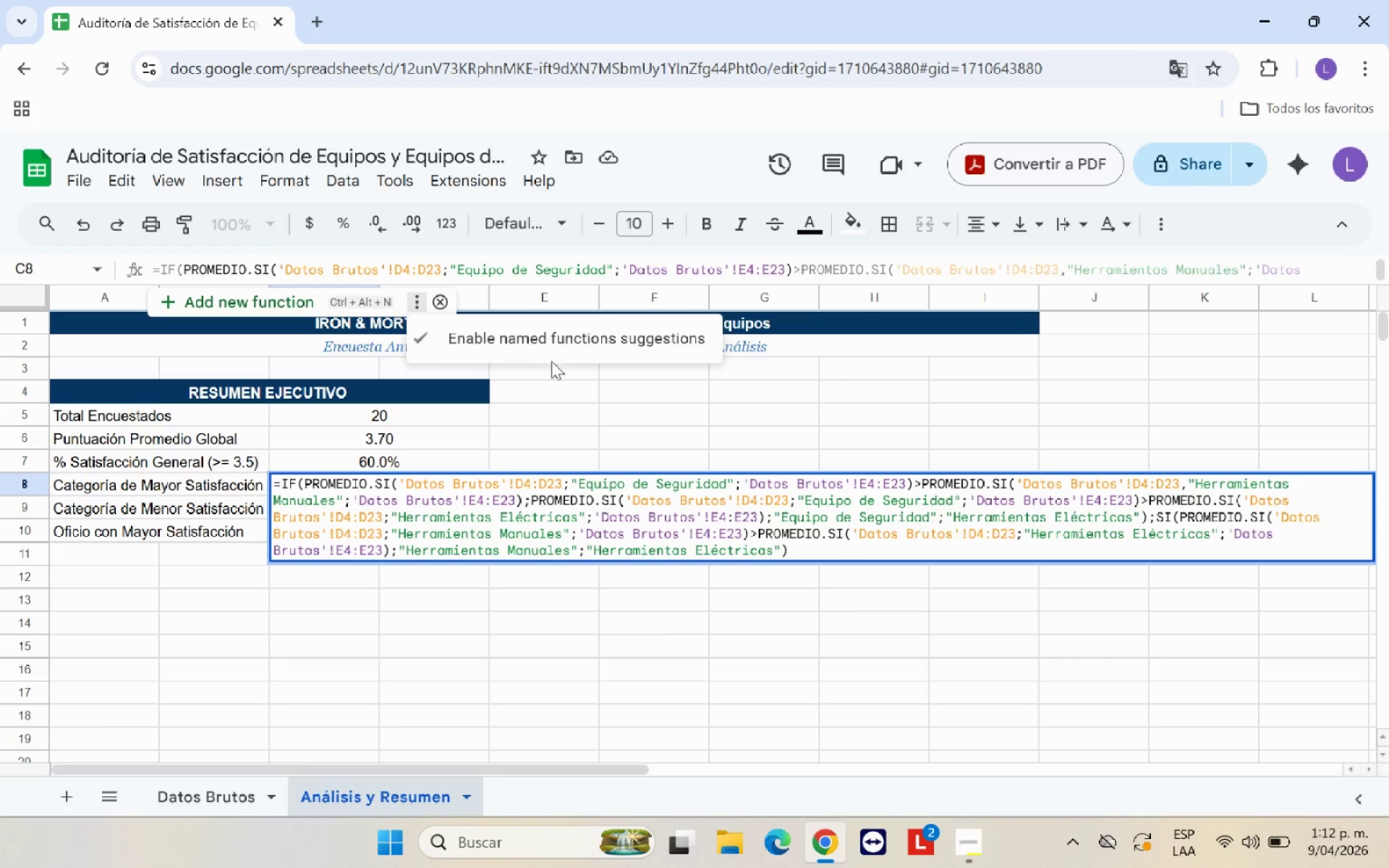 
left_click([580, 366])
 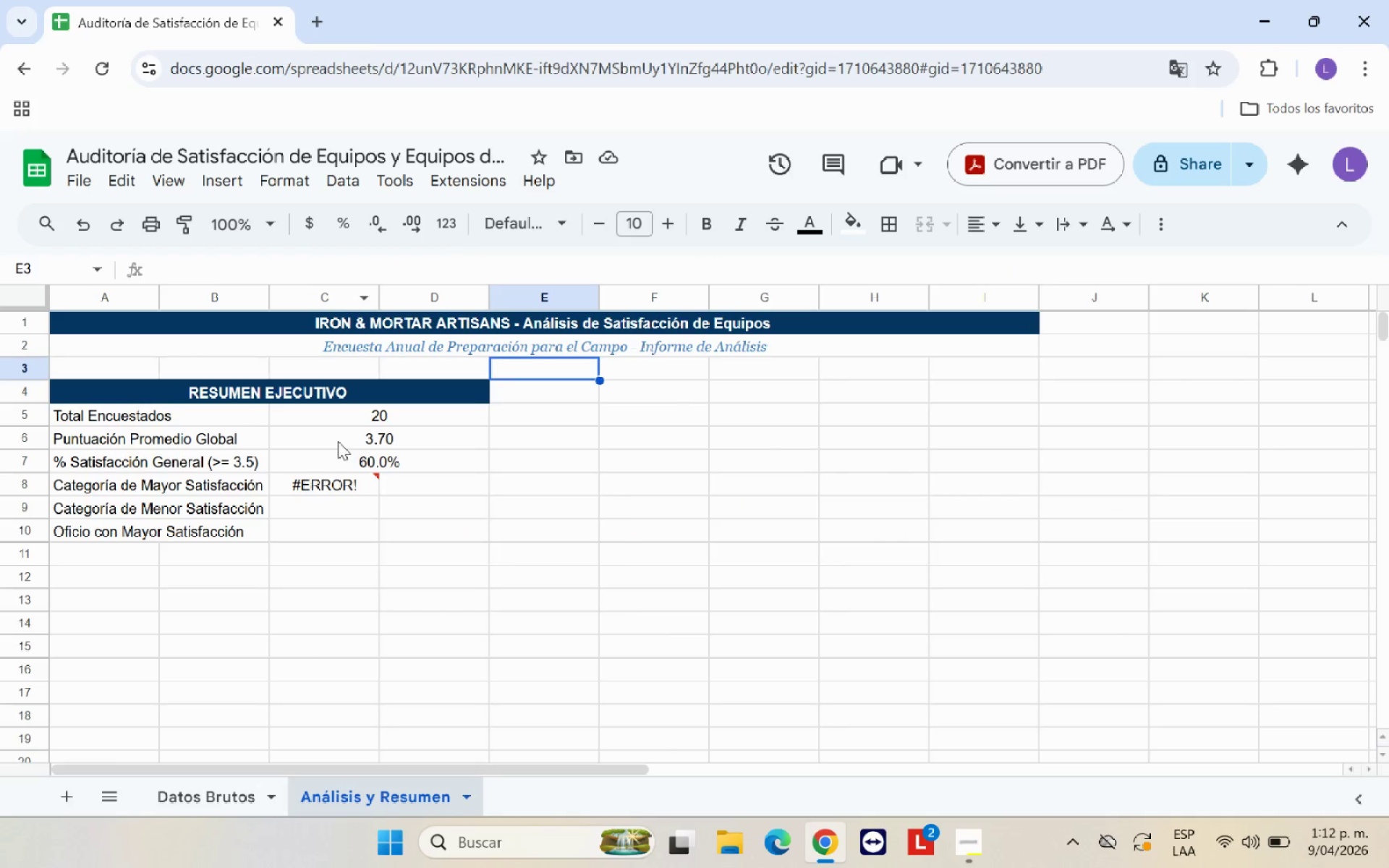 
left_click([347, 488])
 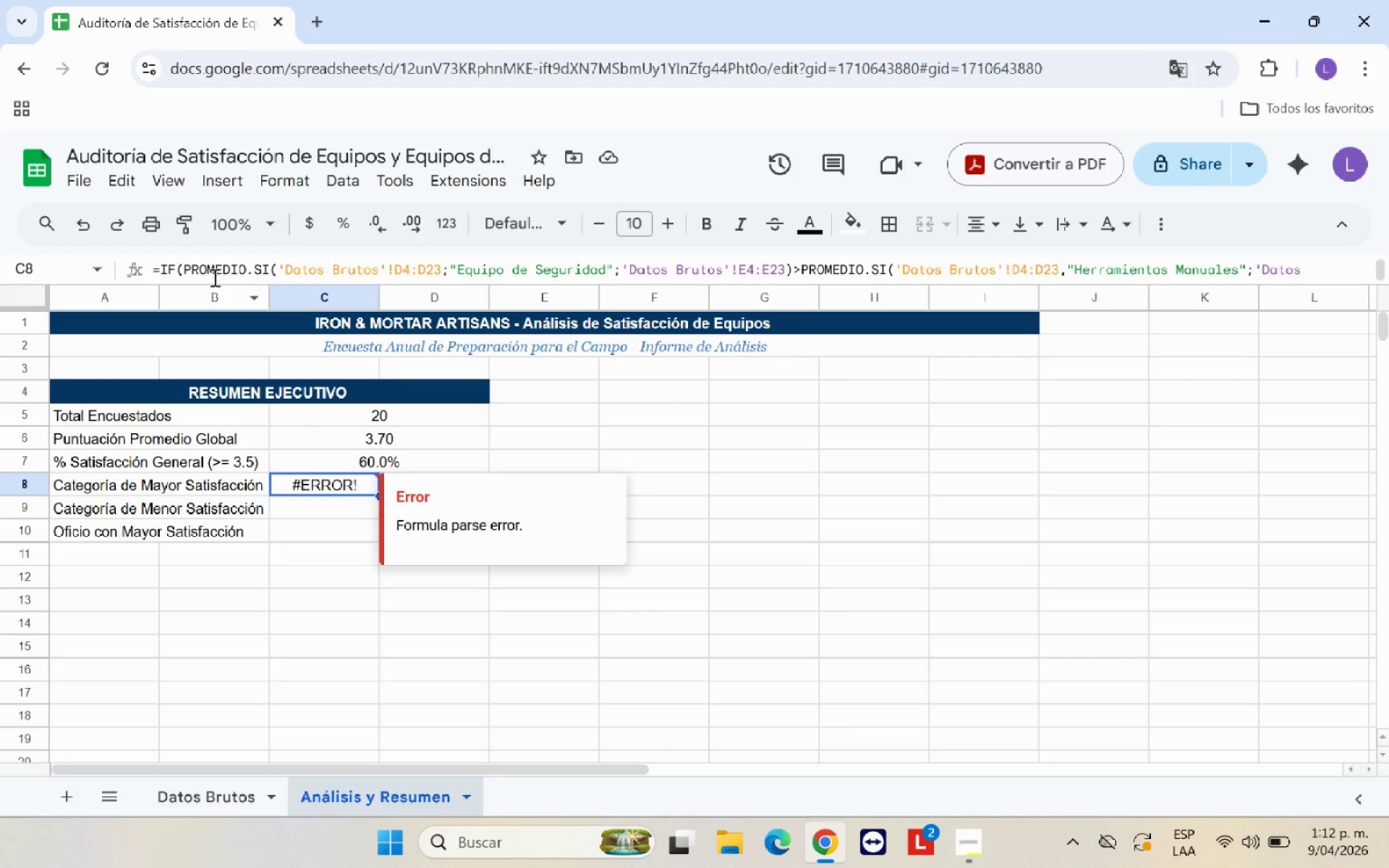 
left_click([212, 271])
 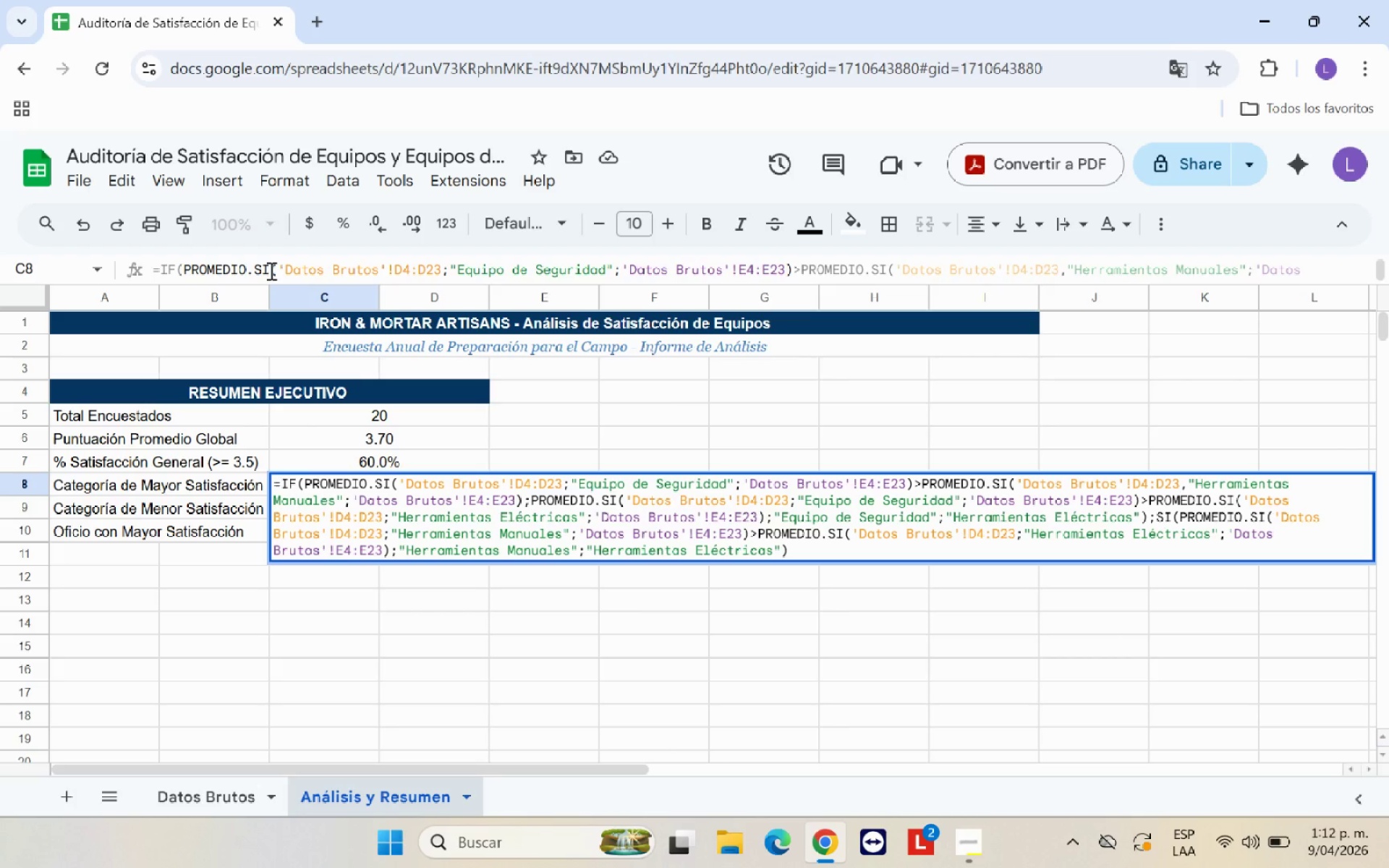 
left_click([270, 271])
 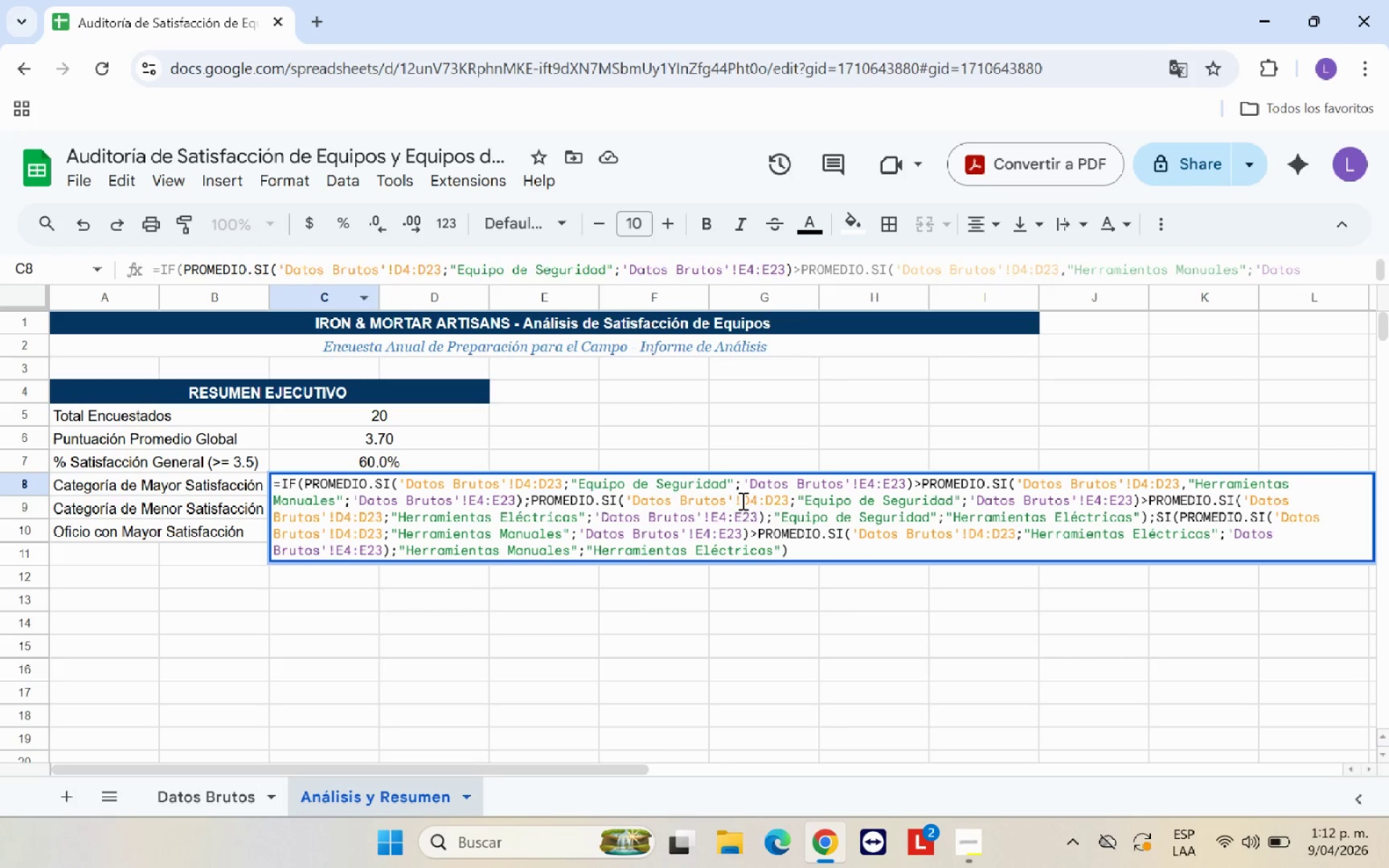 
left_click([774, 513])
 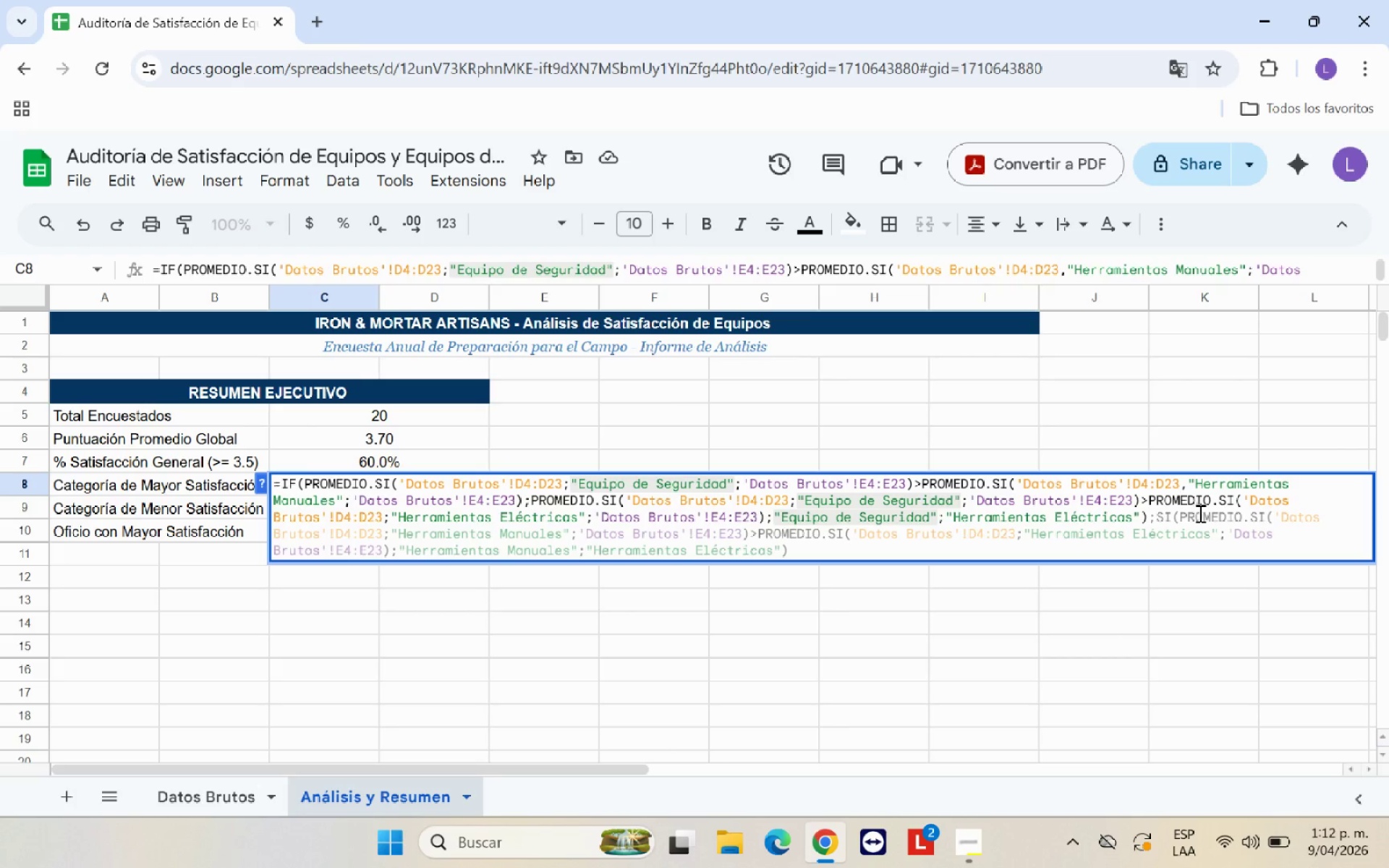 
left_click([1152, 523])
 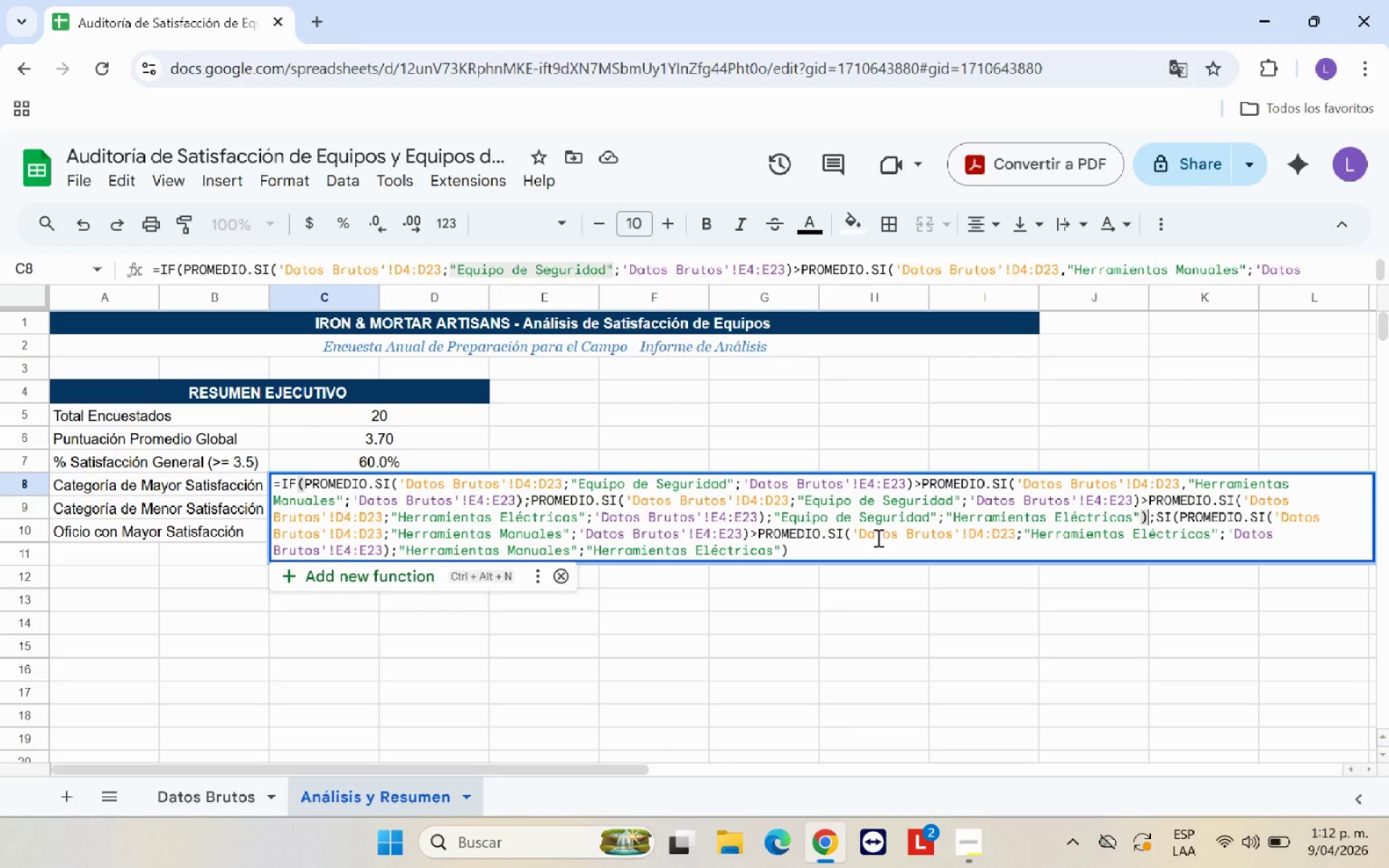 
left_click([773, 516])
 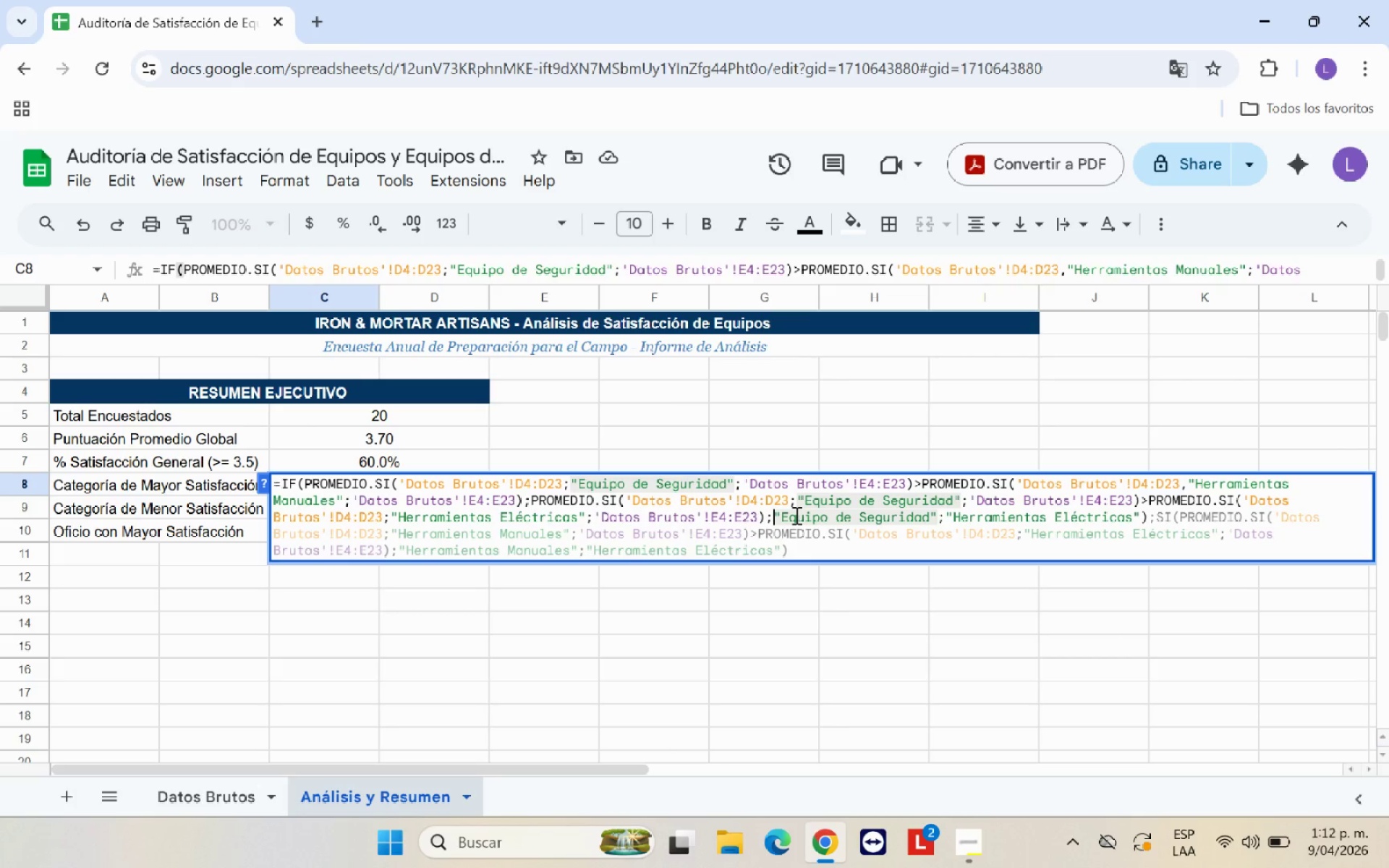 
key(Shift+8)
 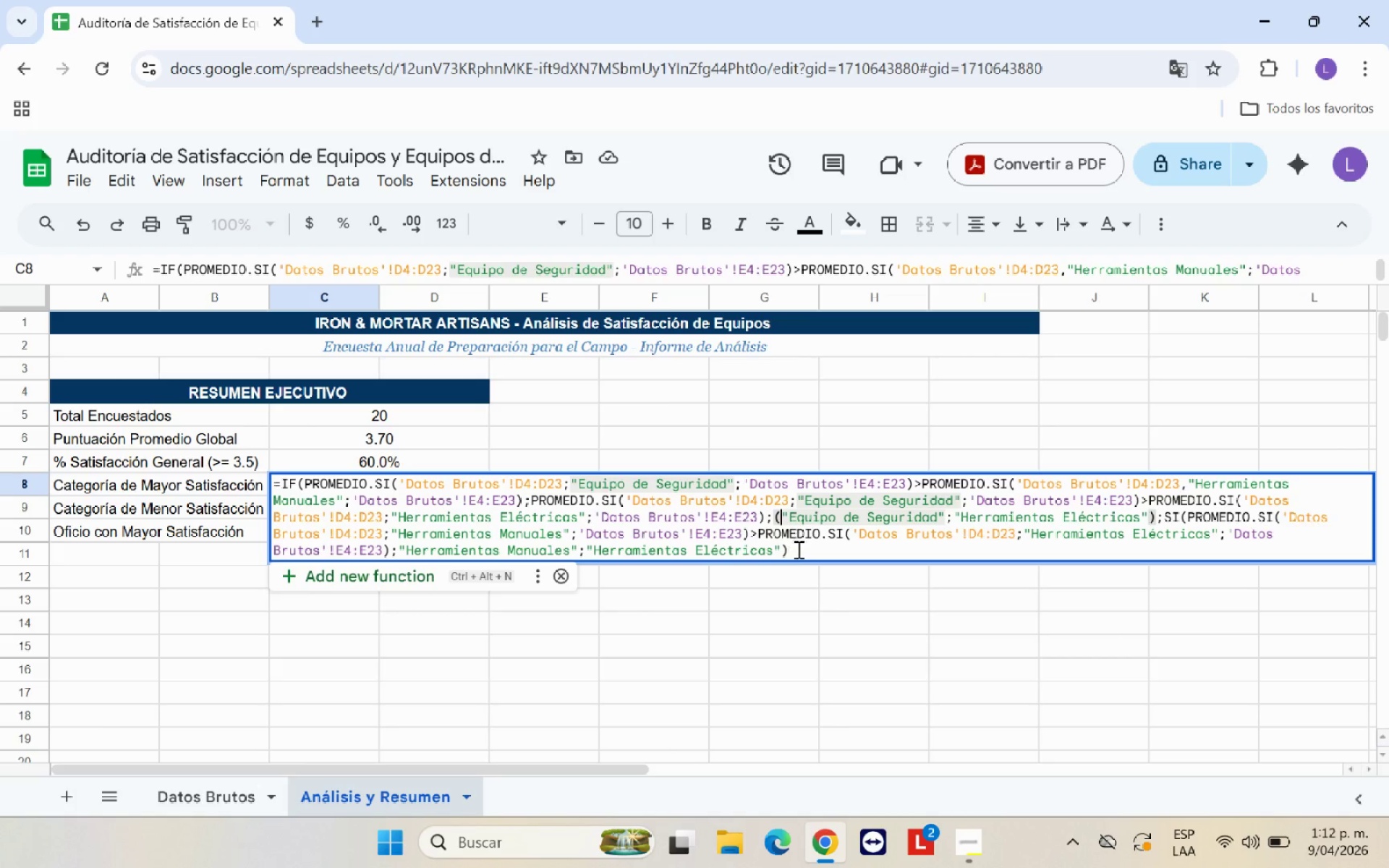 
left_click([799, 550])
 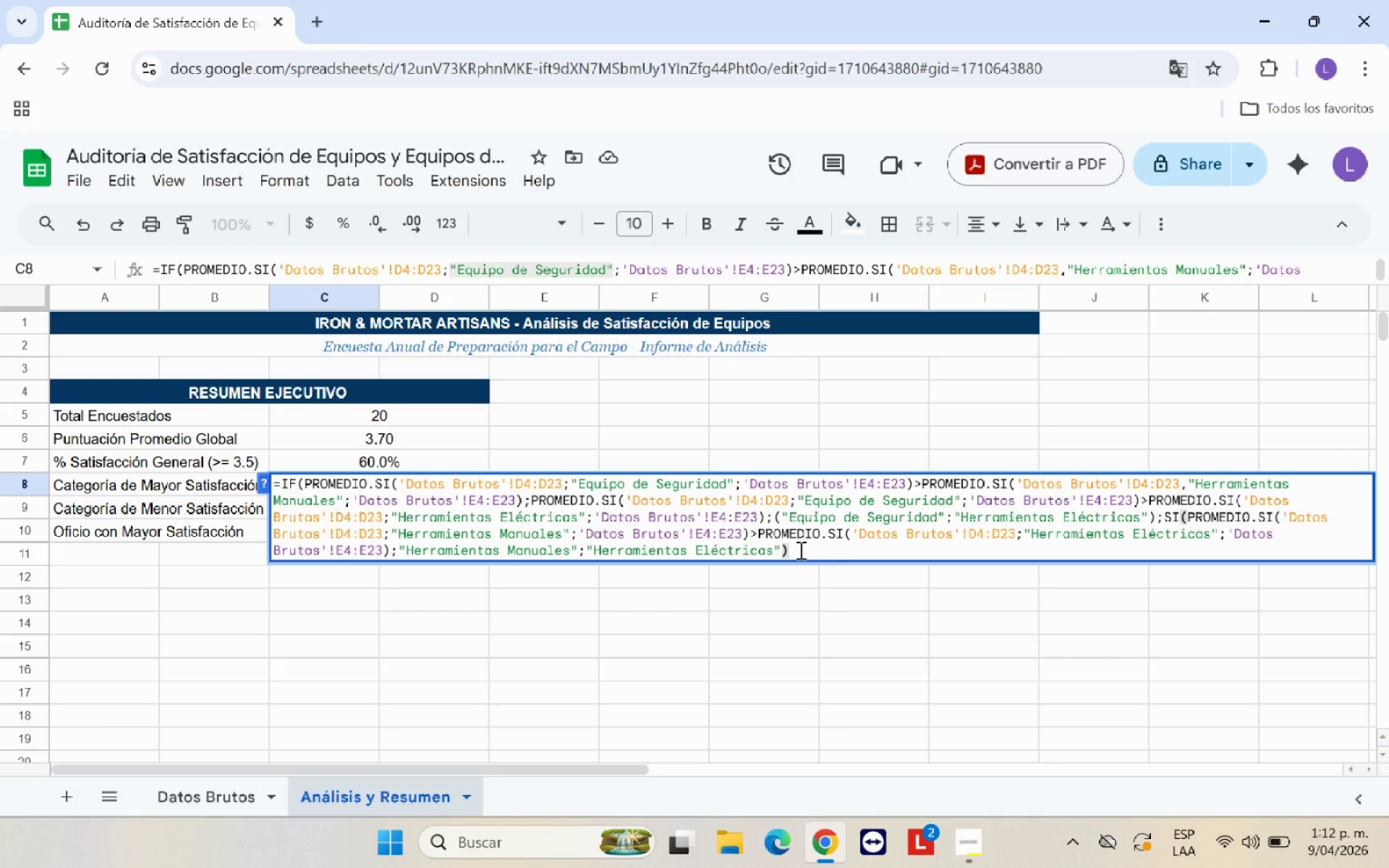 
key(Enter)
 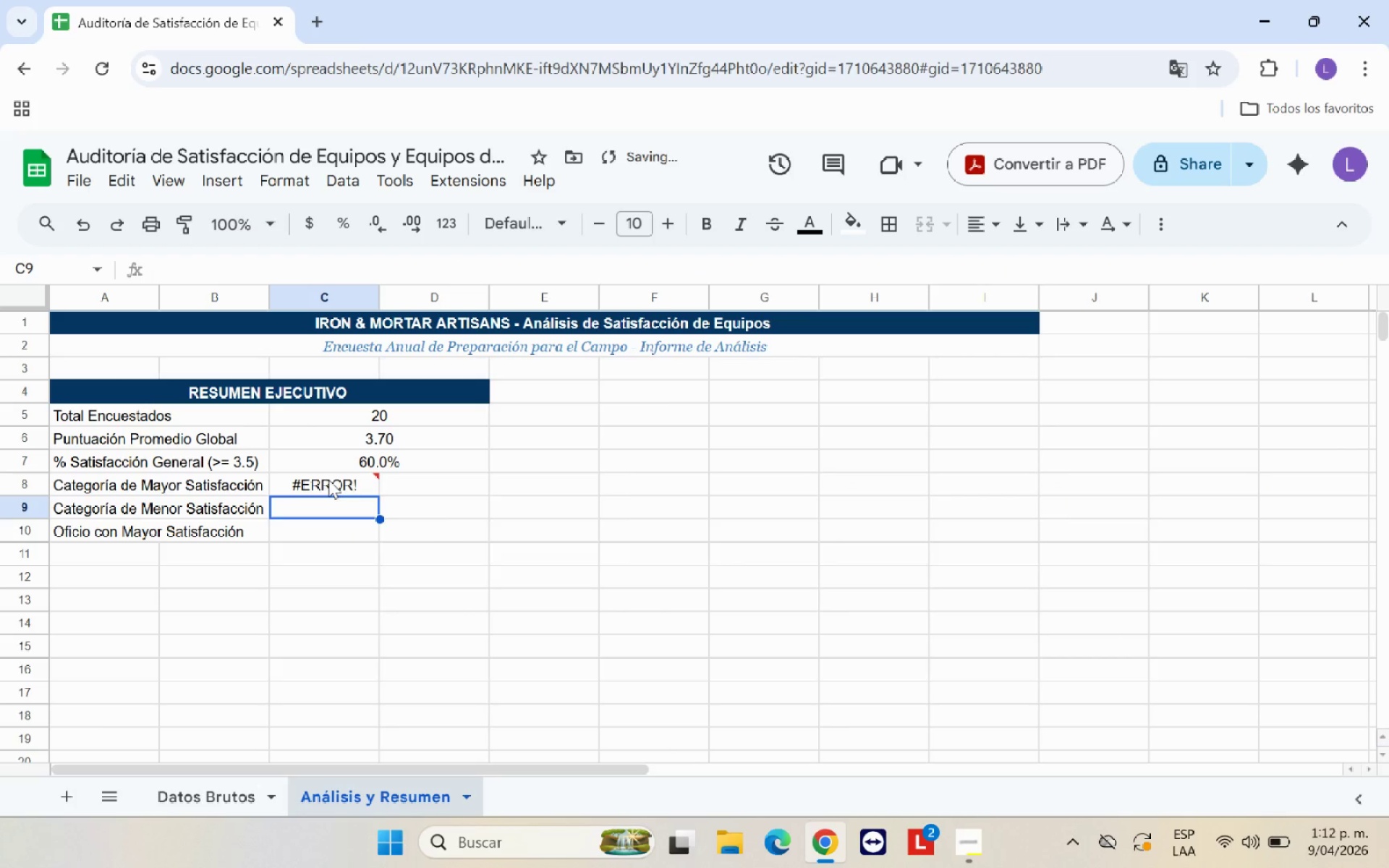 
left_click([318, 476])
 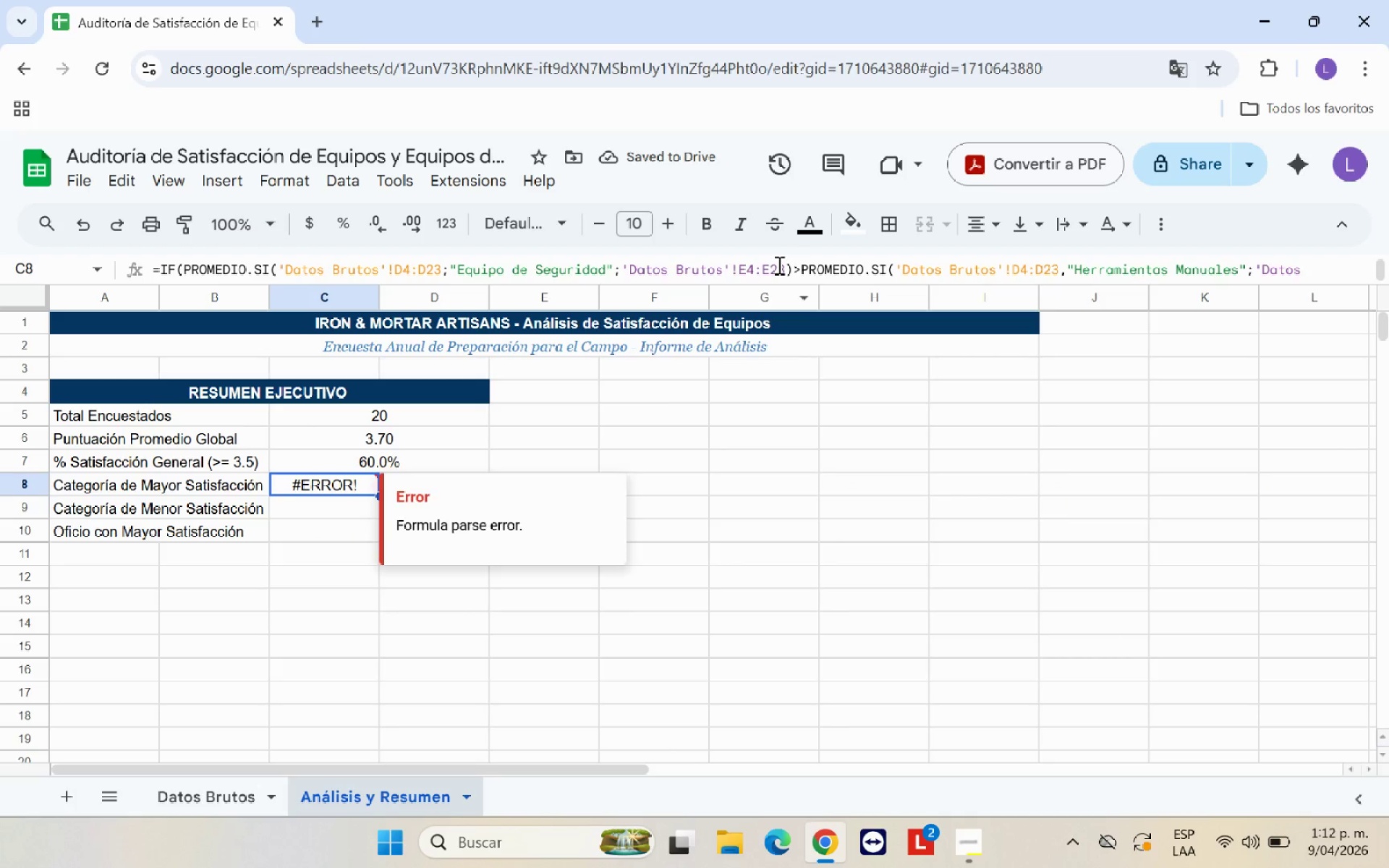 
left_click([780, 263])
 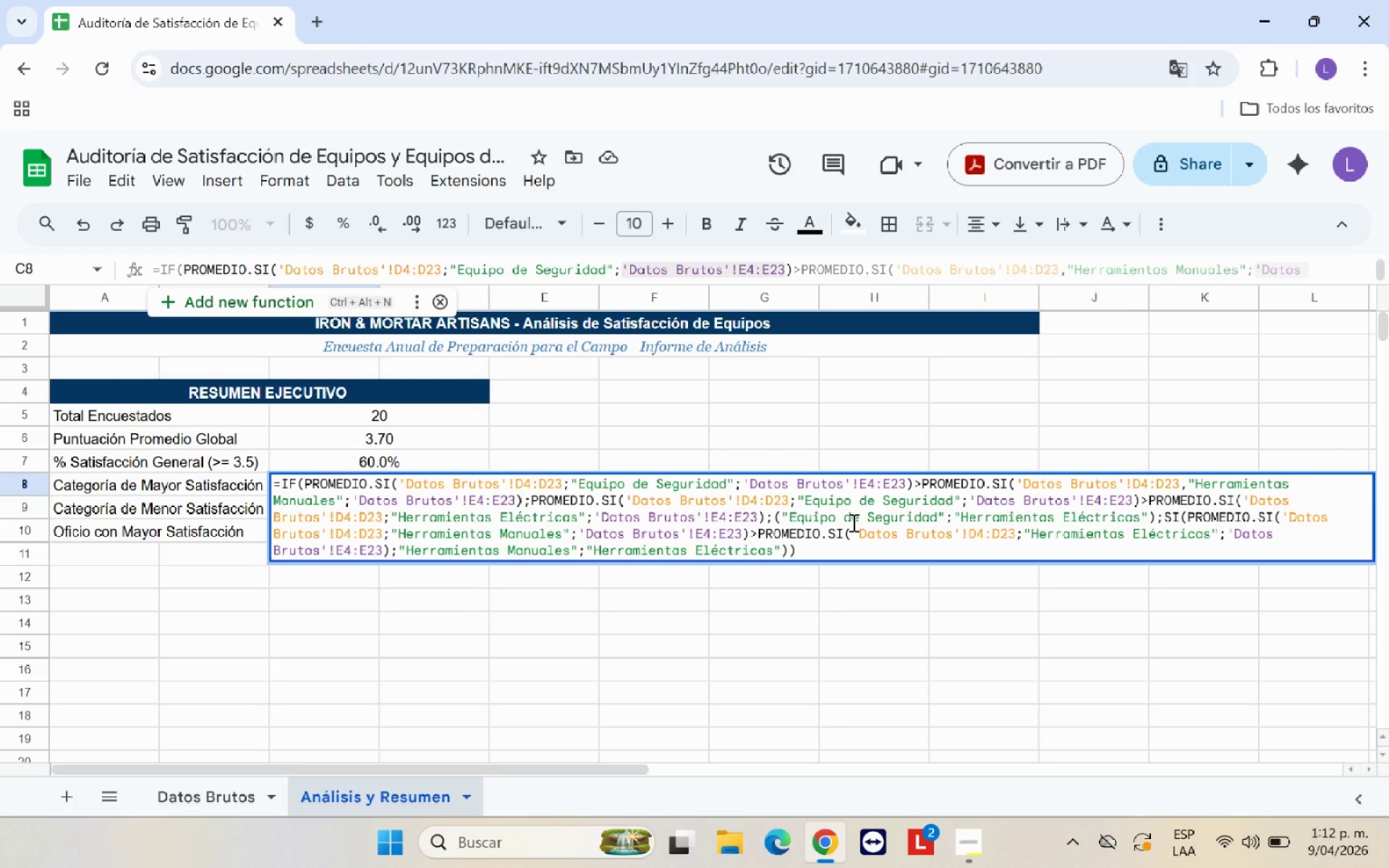 
wait(9.05)
 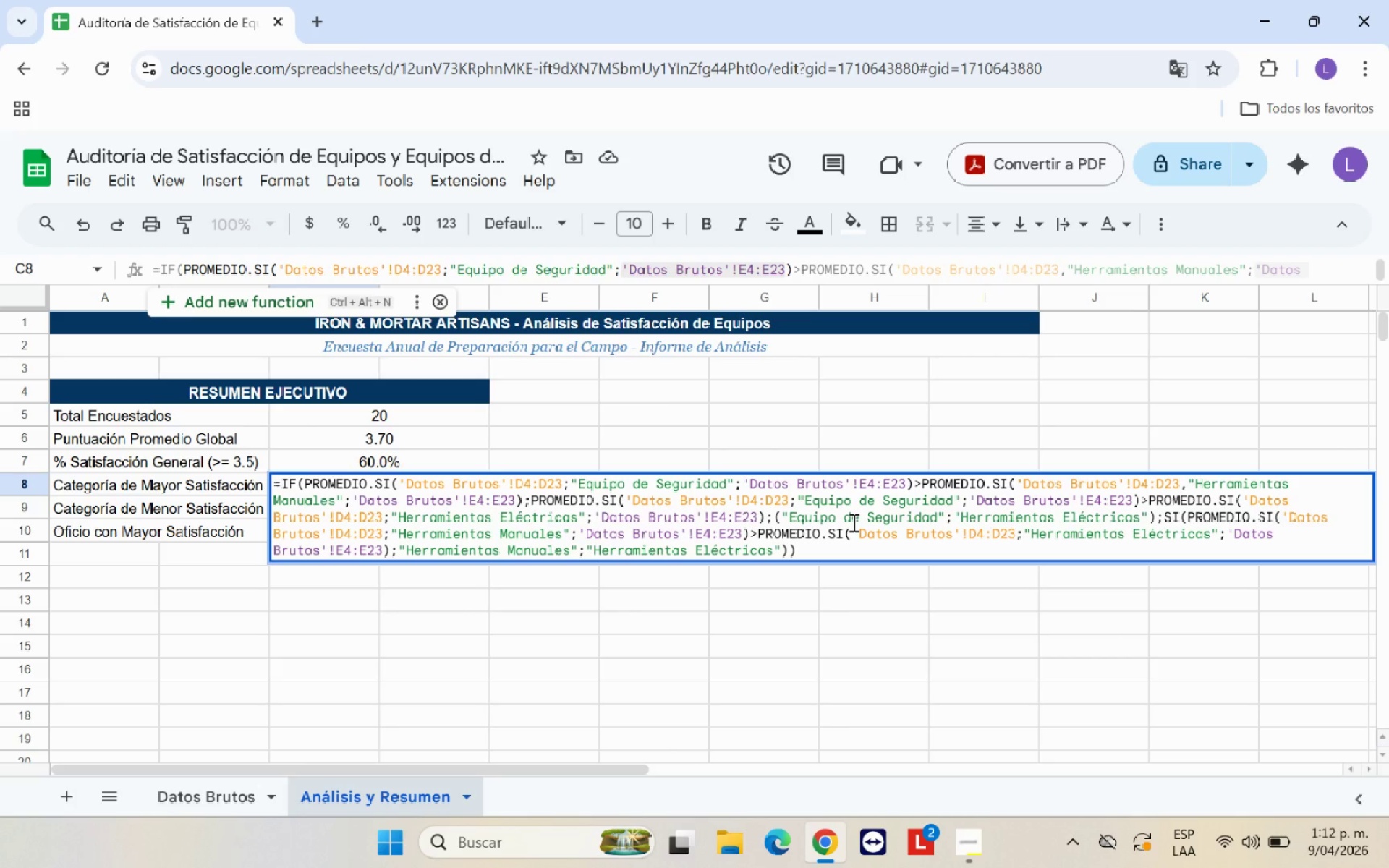 
left_click([802, 550])
 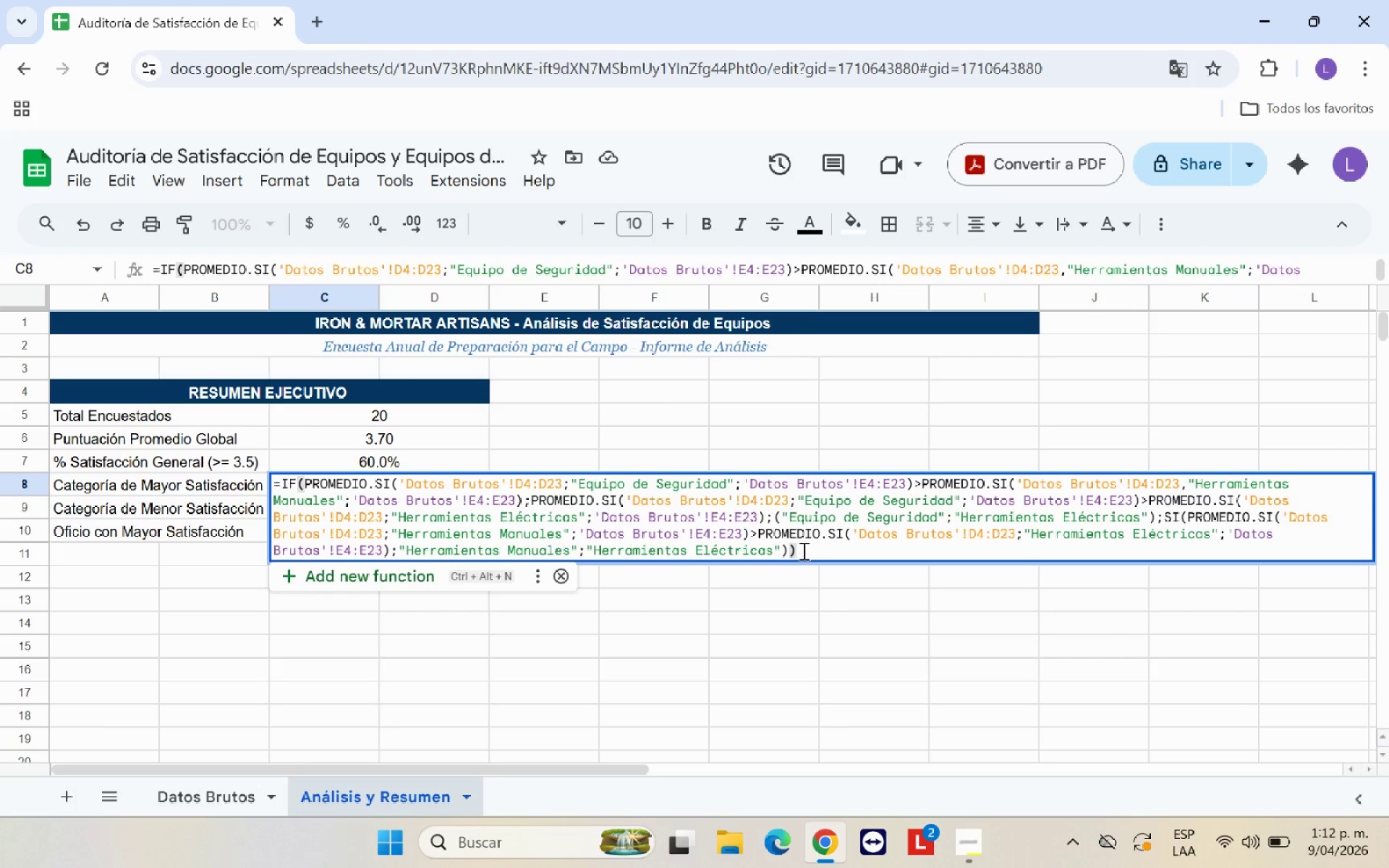 
left_click([802, 550])
 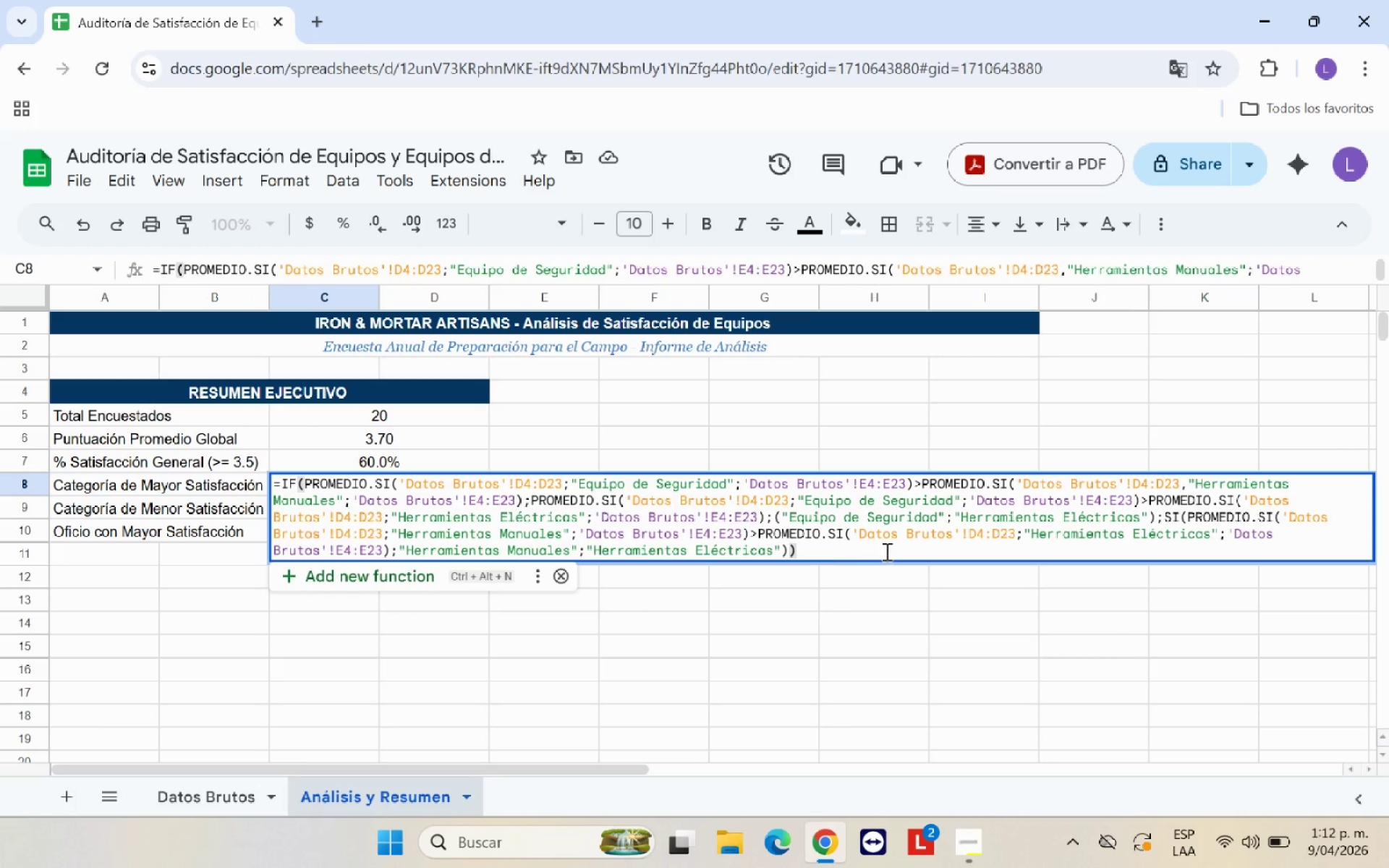 
left_click([886, 551])
 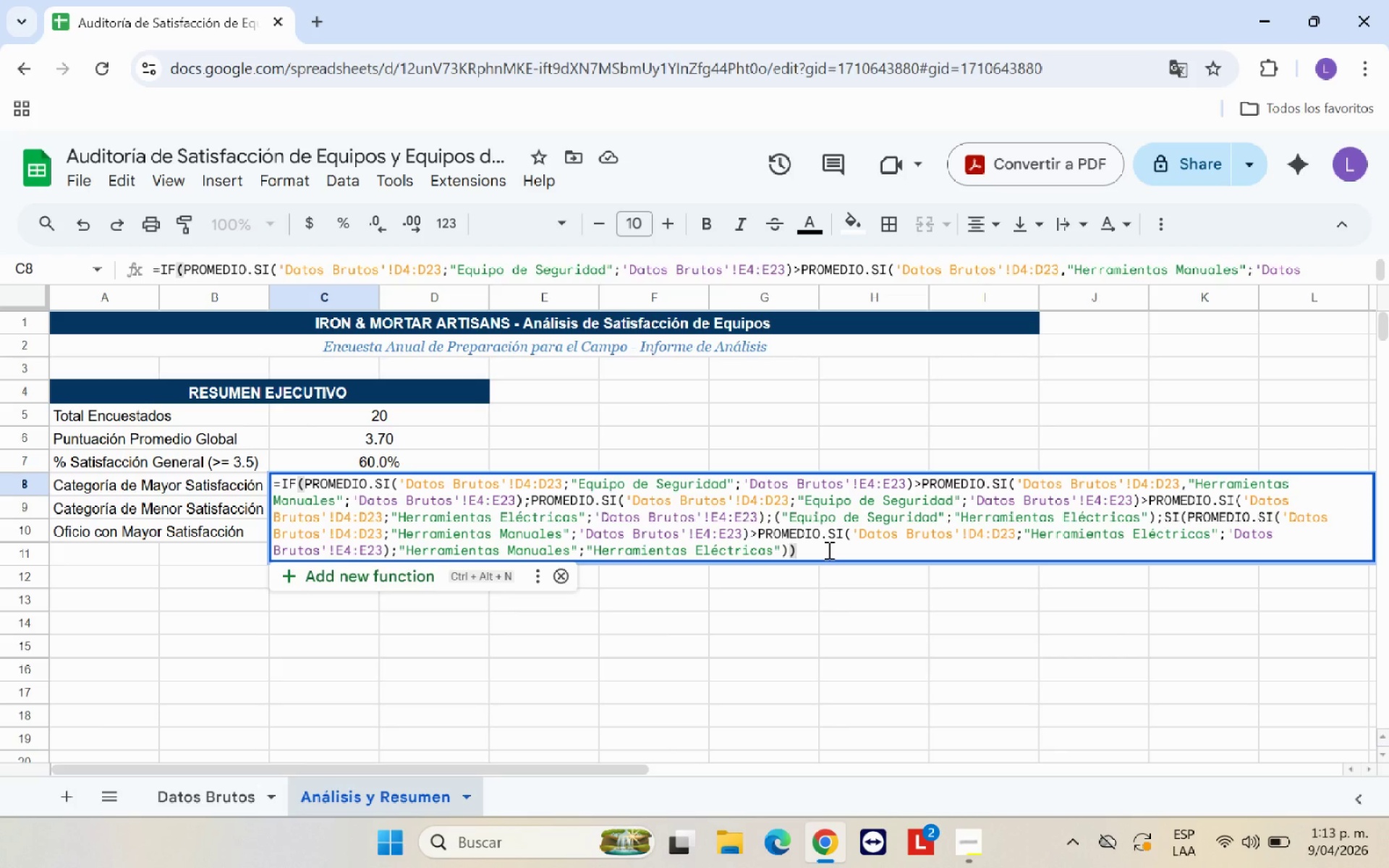 
left_click([786, 548])
 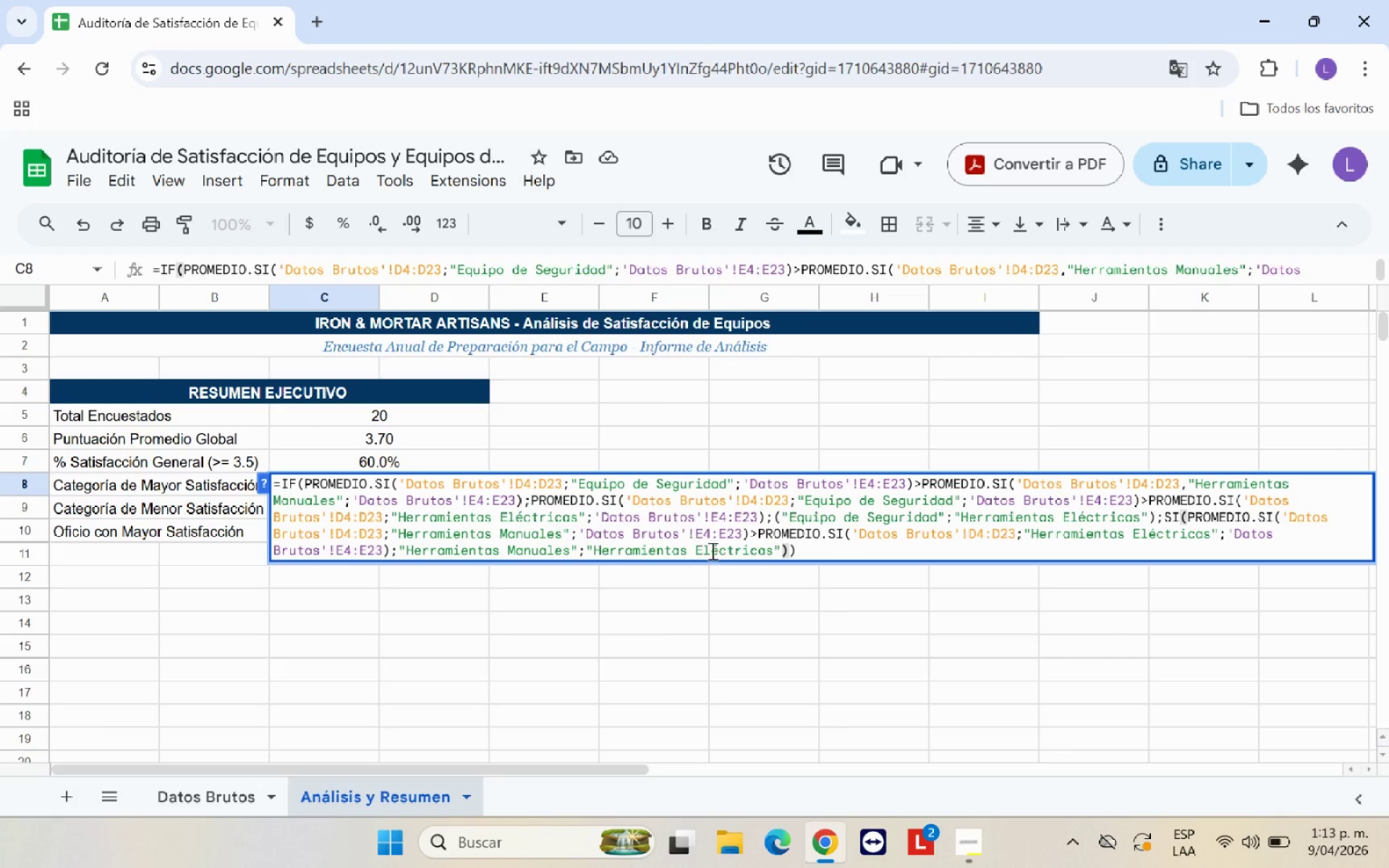 
wait(9.12)
 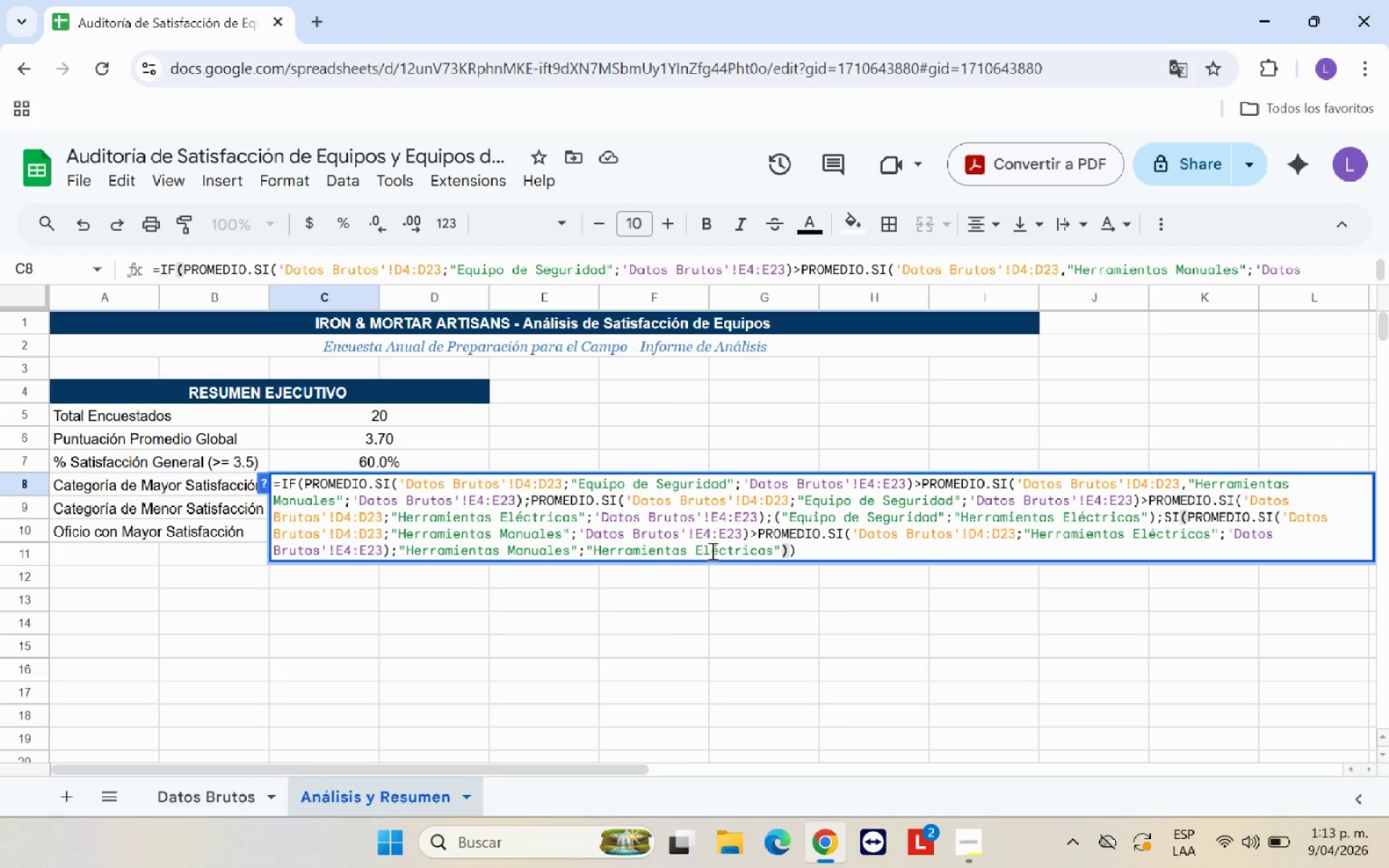 
left_click([386, 550])
 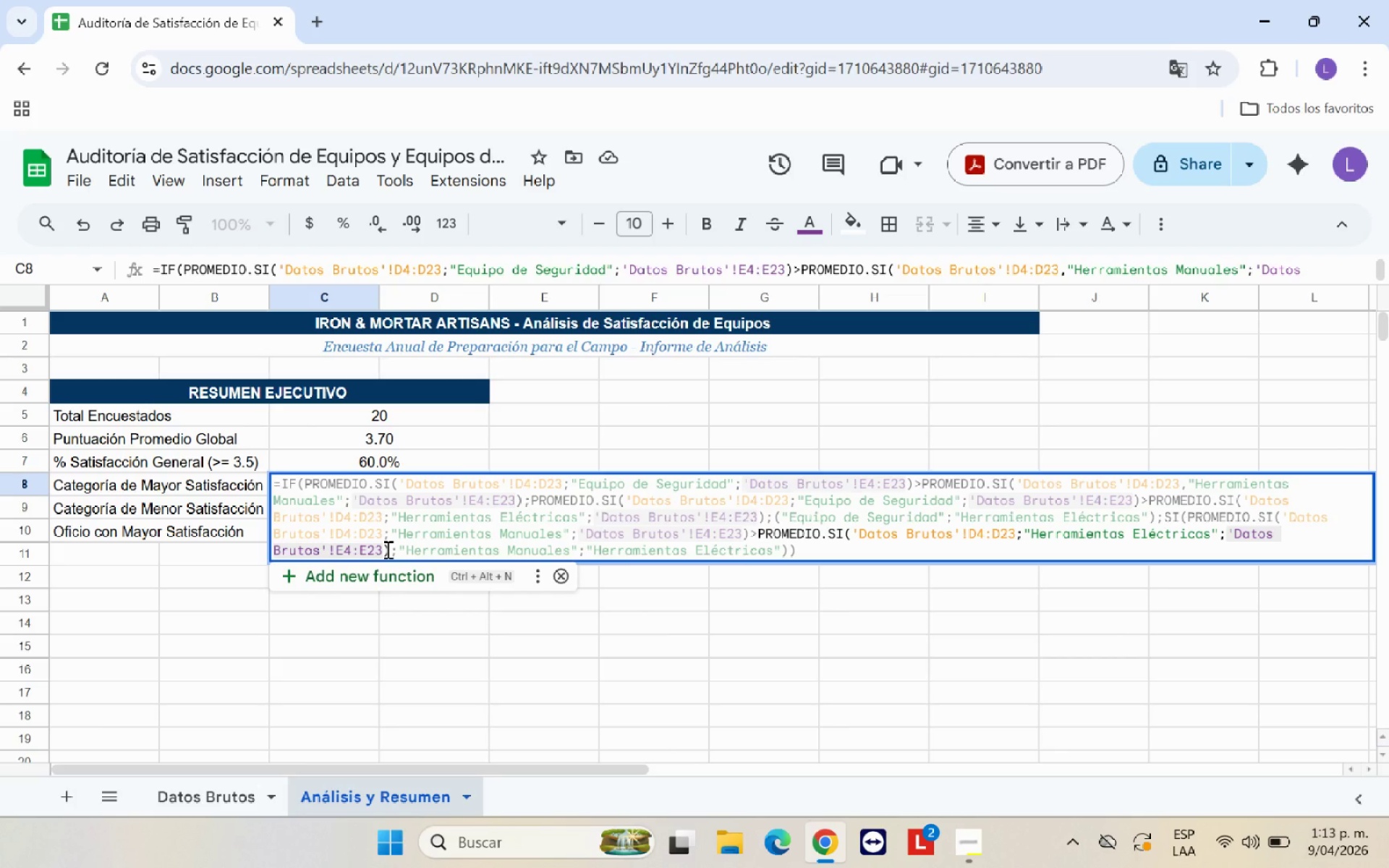 
left_click([386, 549])
 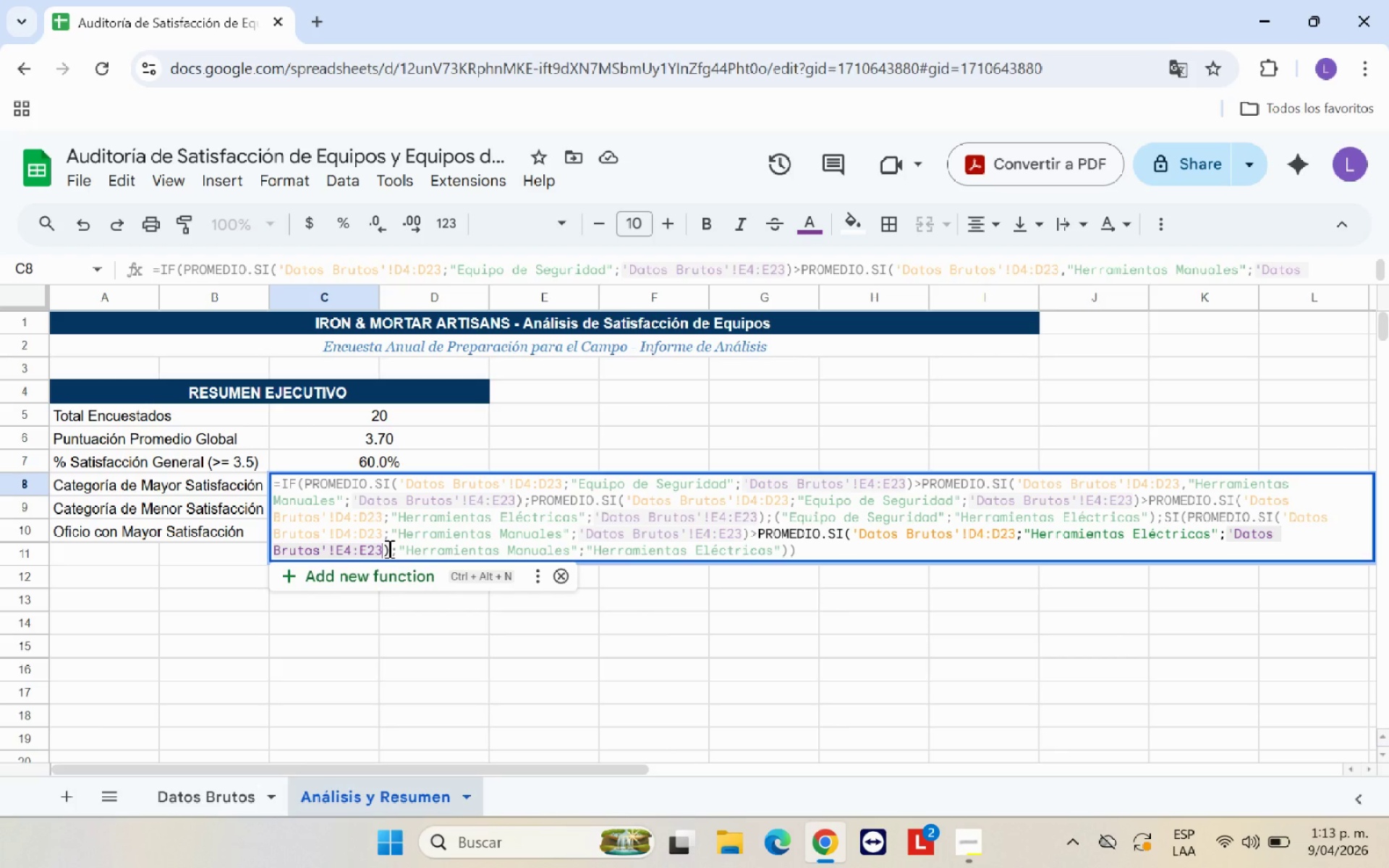 
left_click([388, 548])
 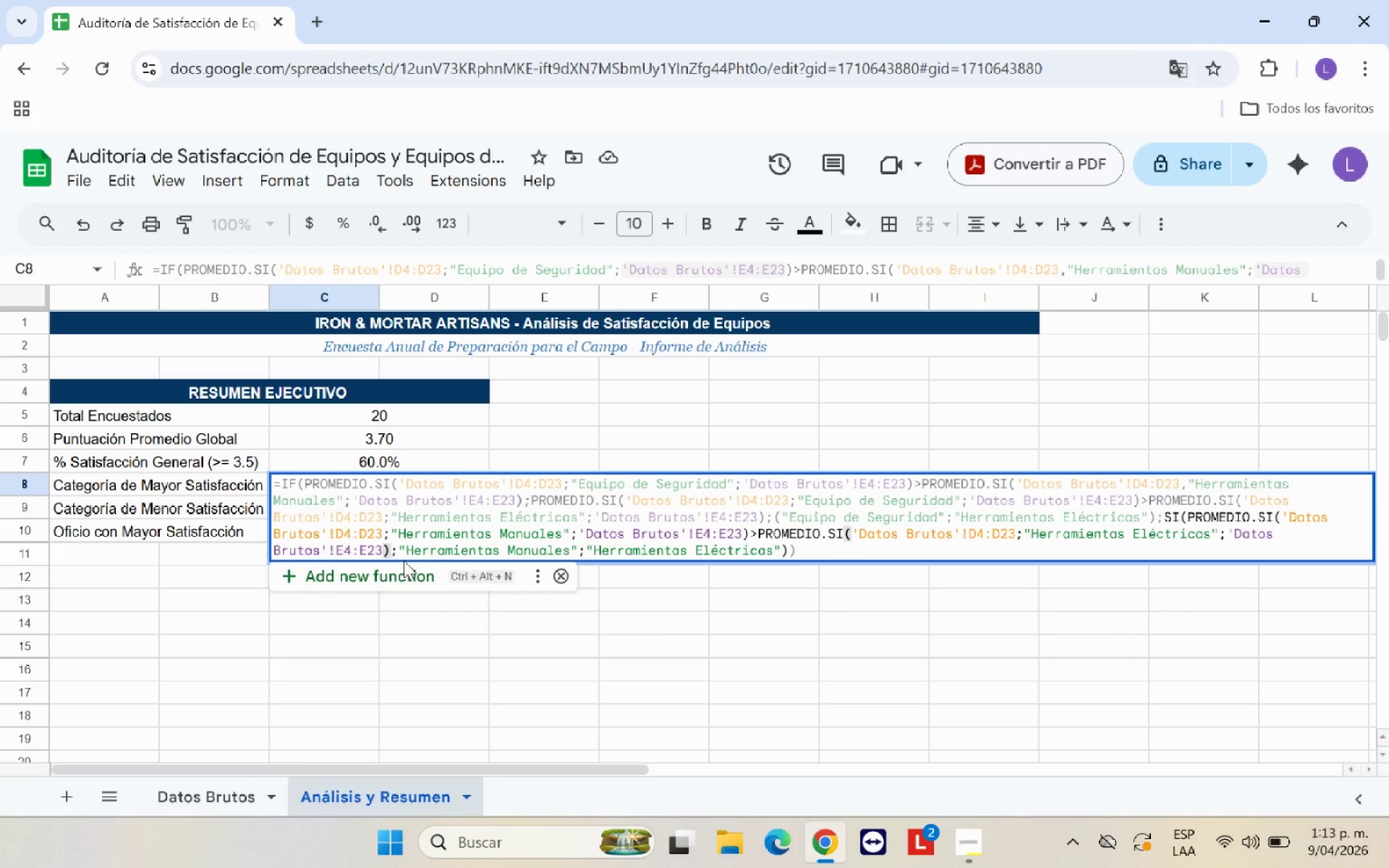 
left_click([401, 553])
 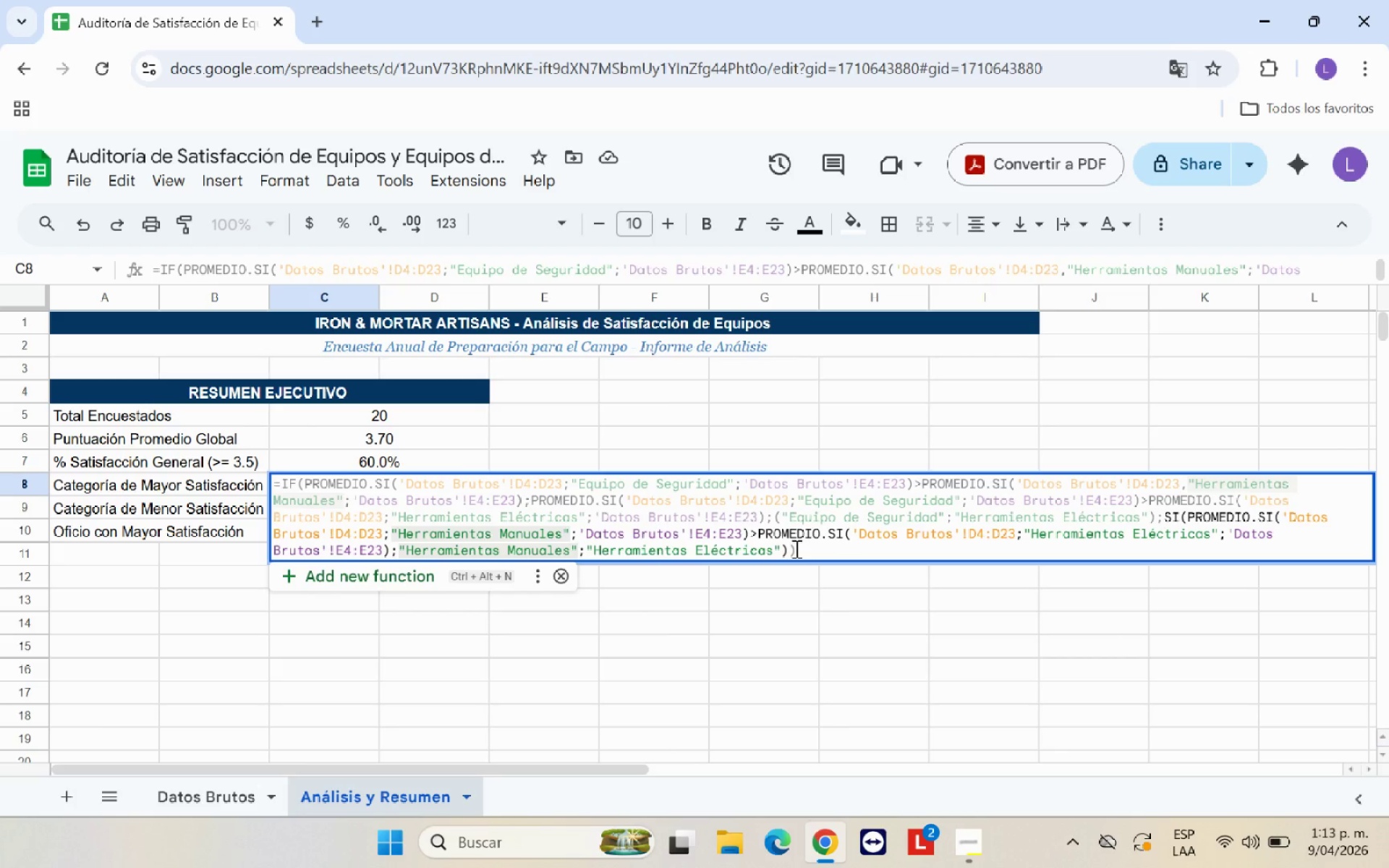 
left_click([802, 548])
 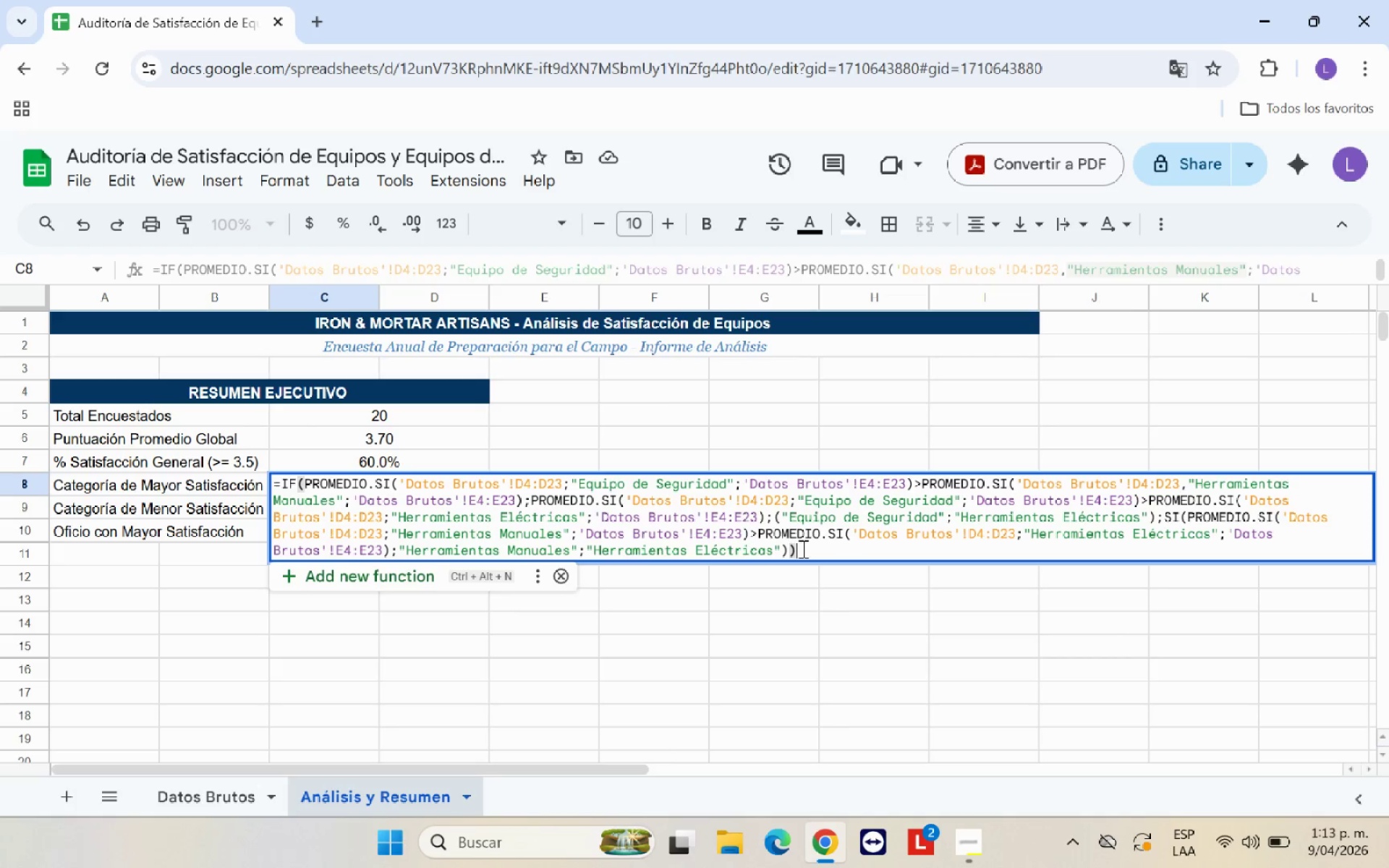 
left_click([806, 547])
 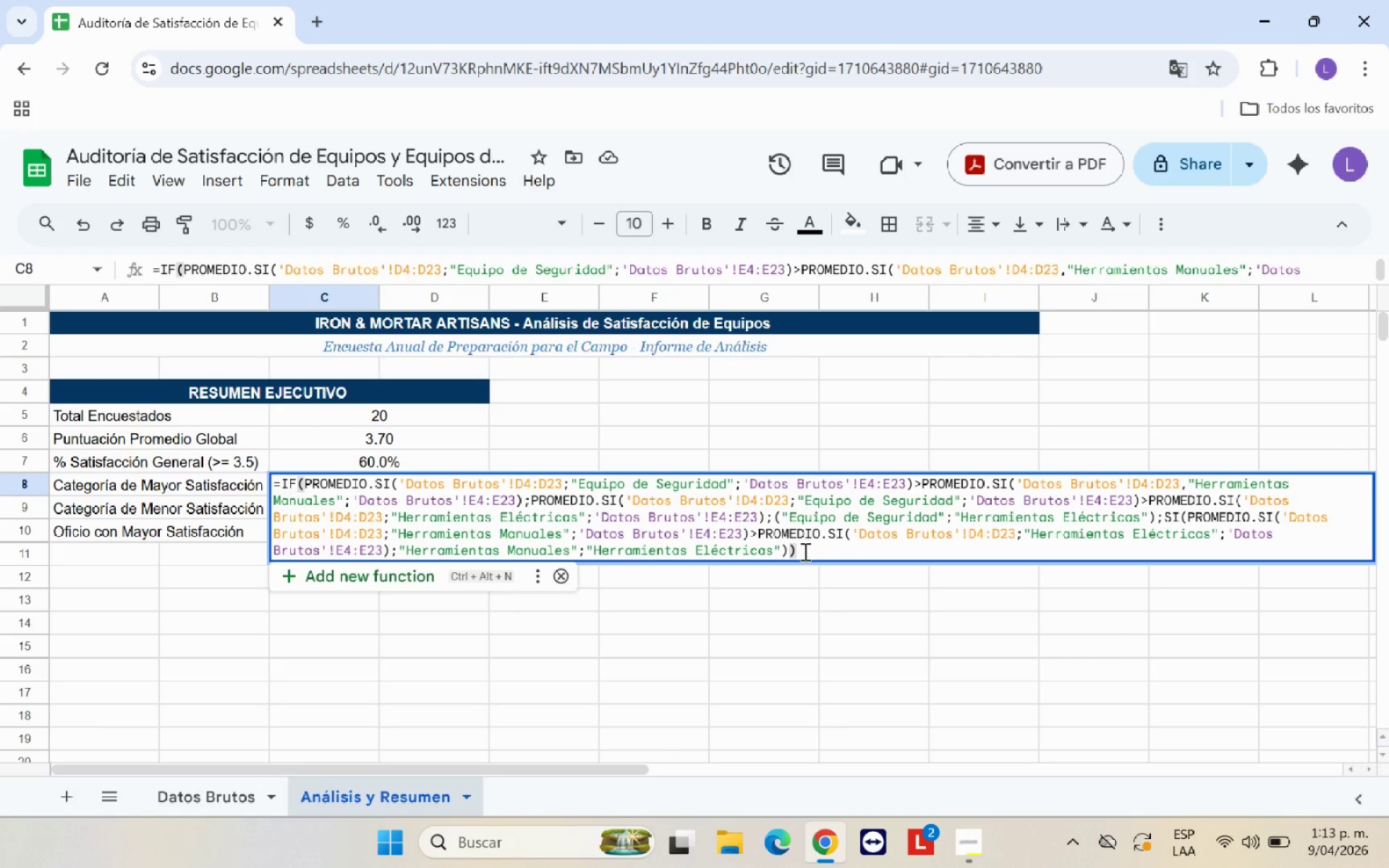 
left_click([804, 551])
 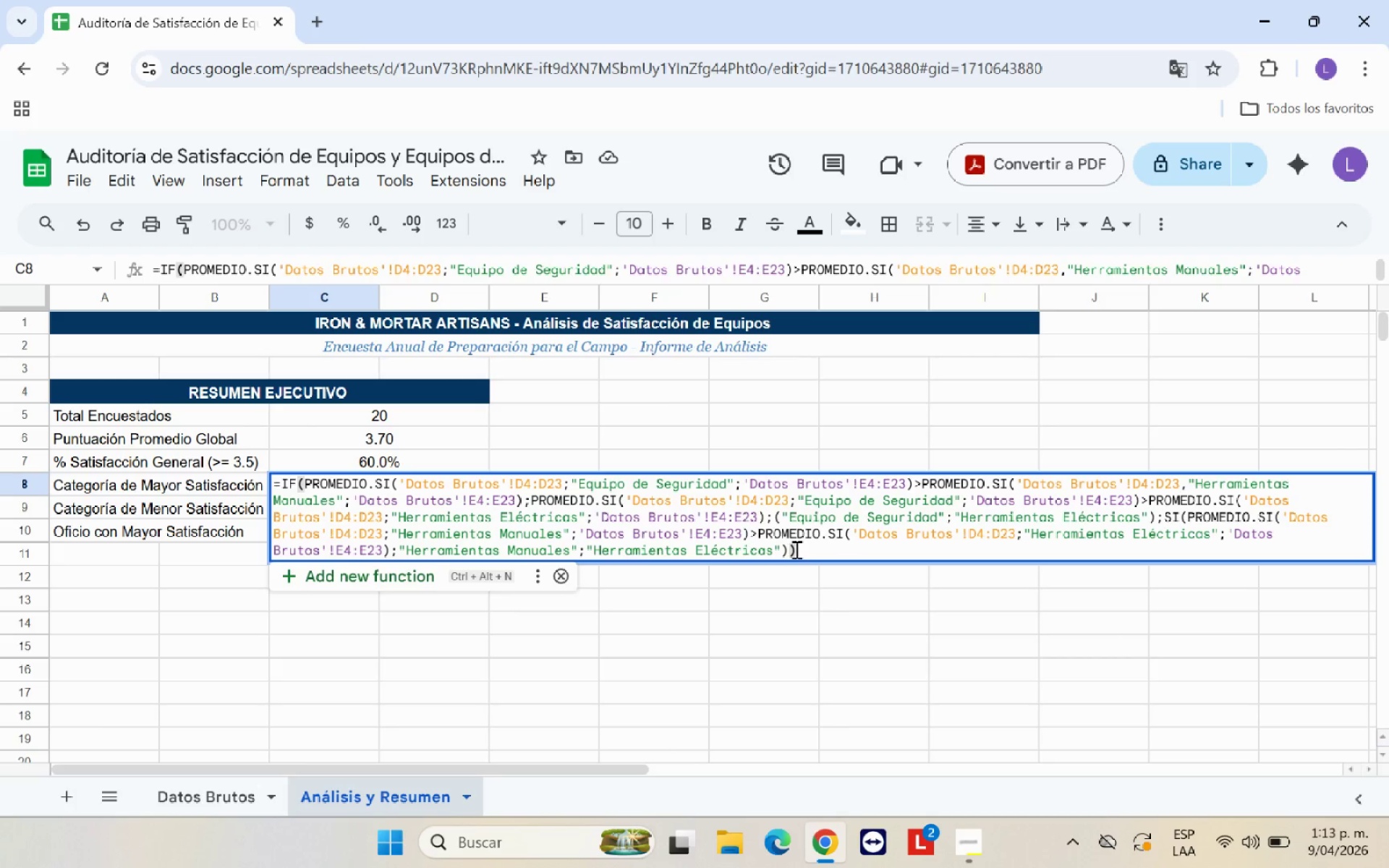 
left_click([785, 549])
 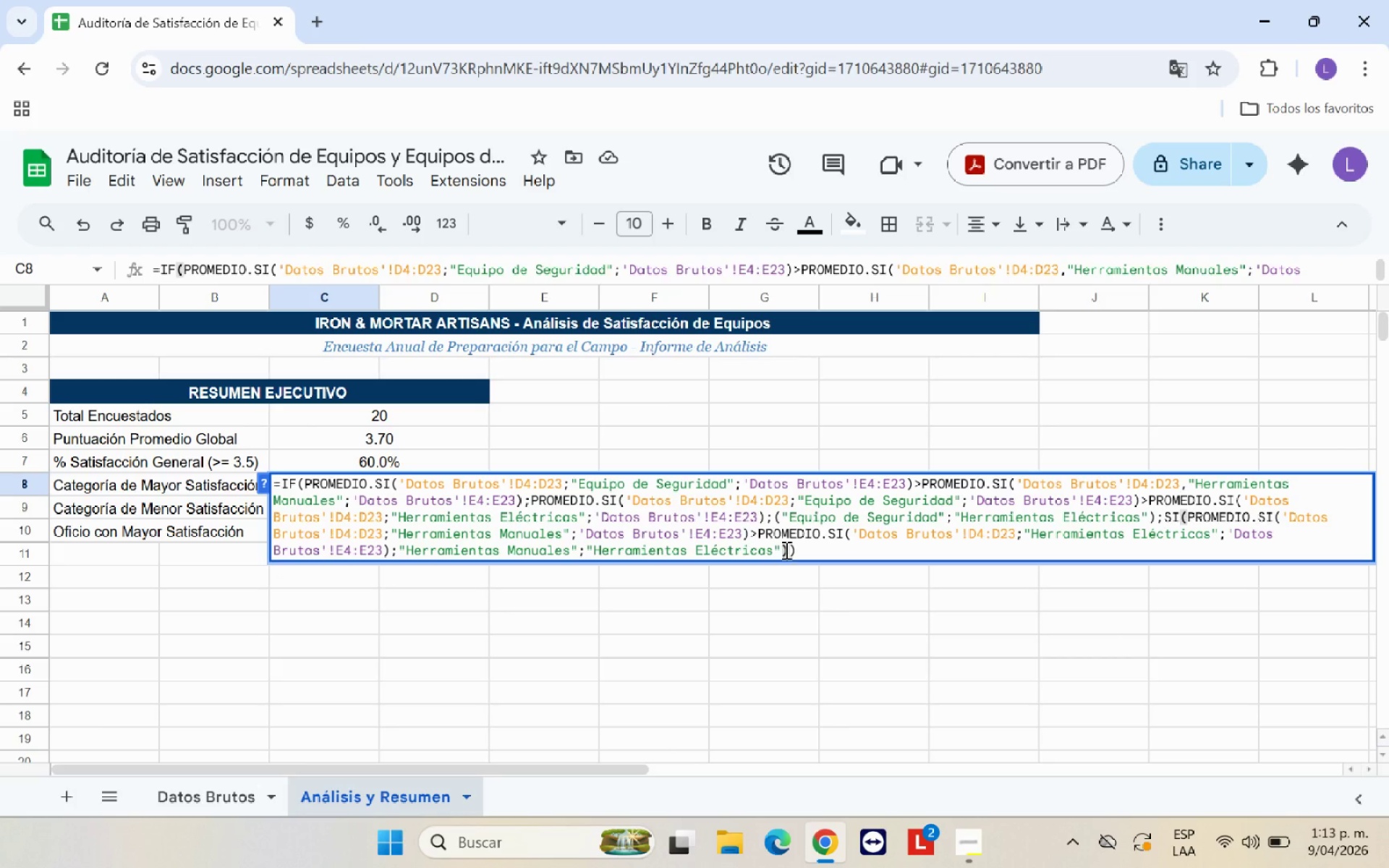 
left_click([781, 550])
 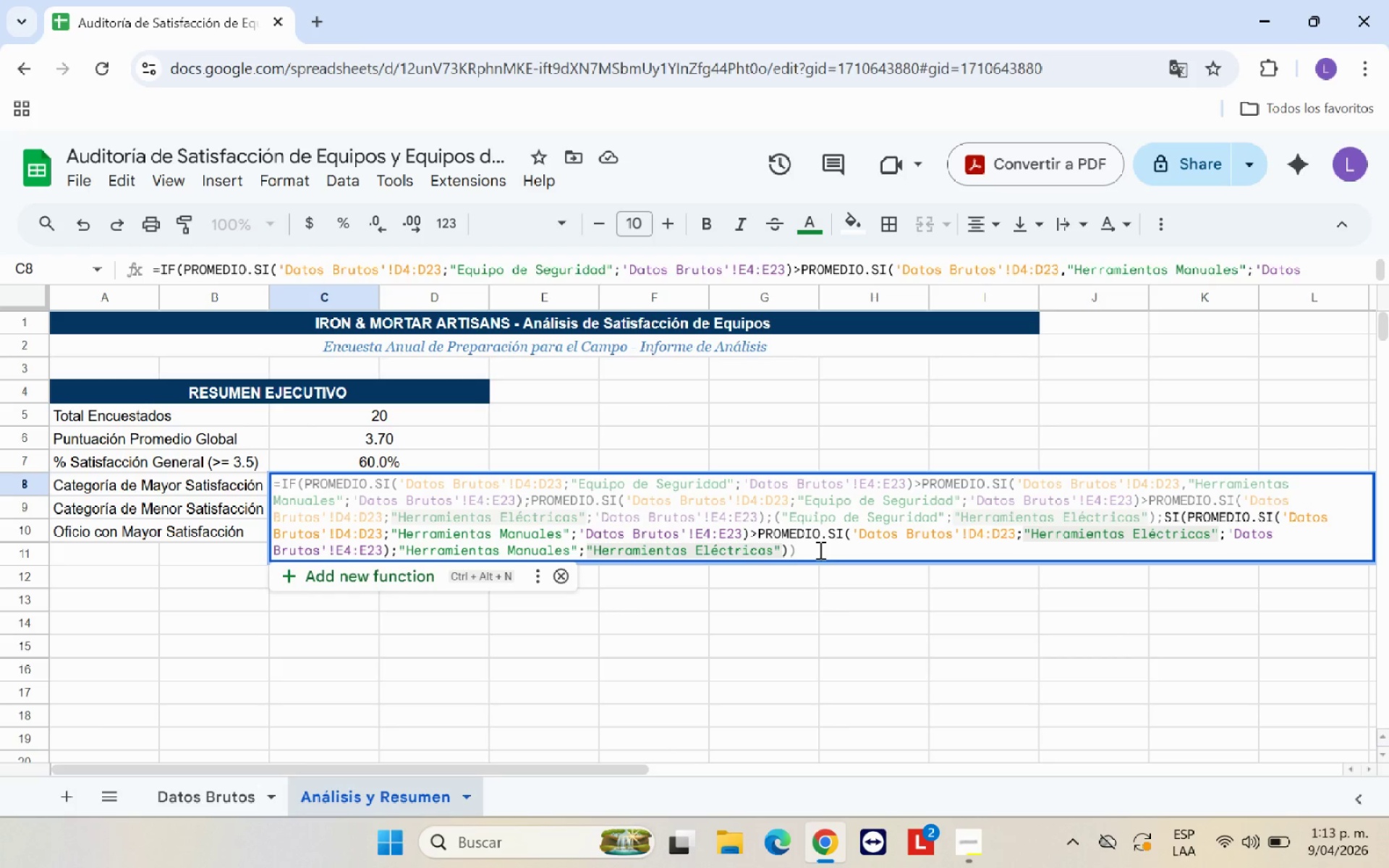 
left_click([823, 550])
 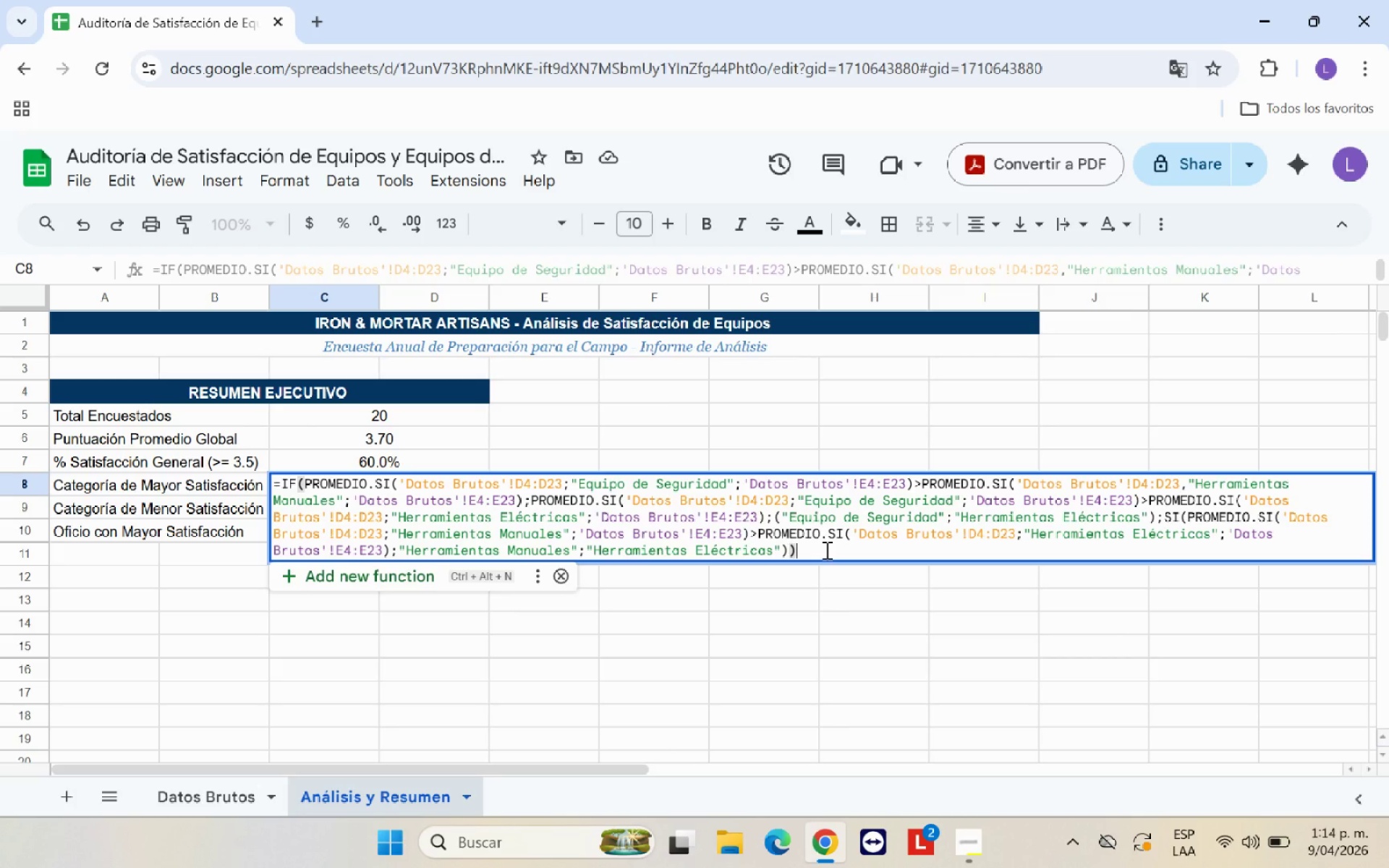 
wait(48.95)
 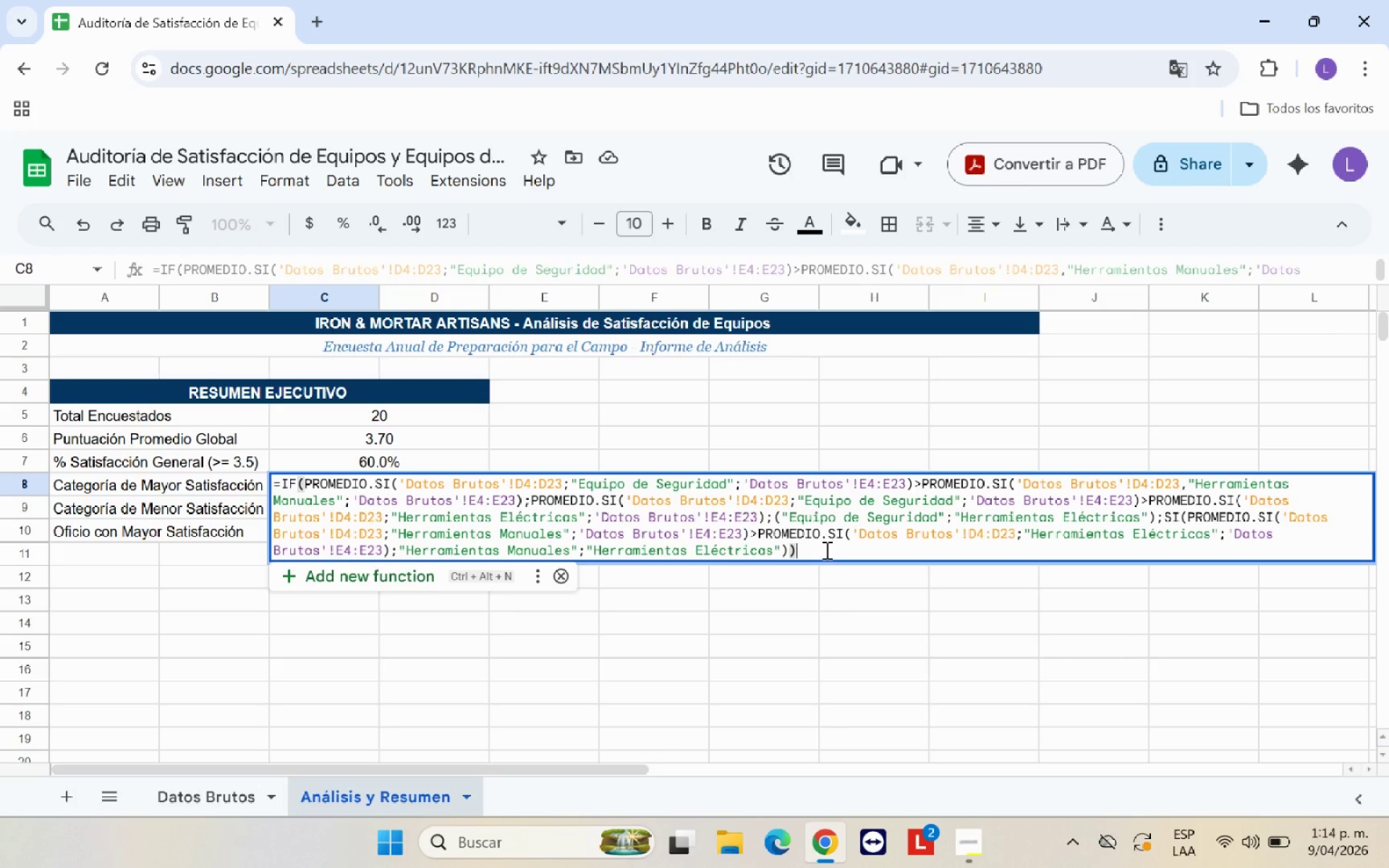 
left_click([678, 606])
 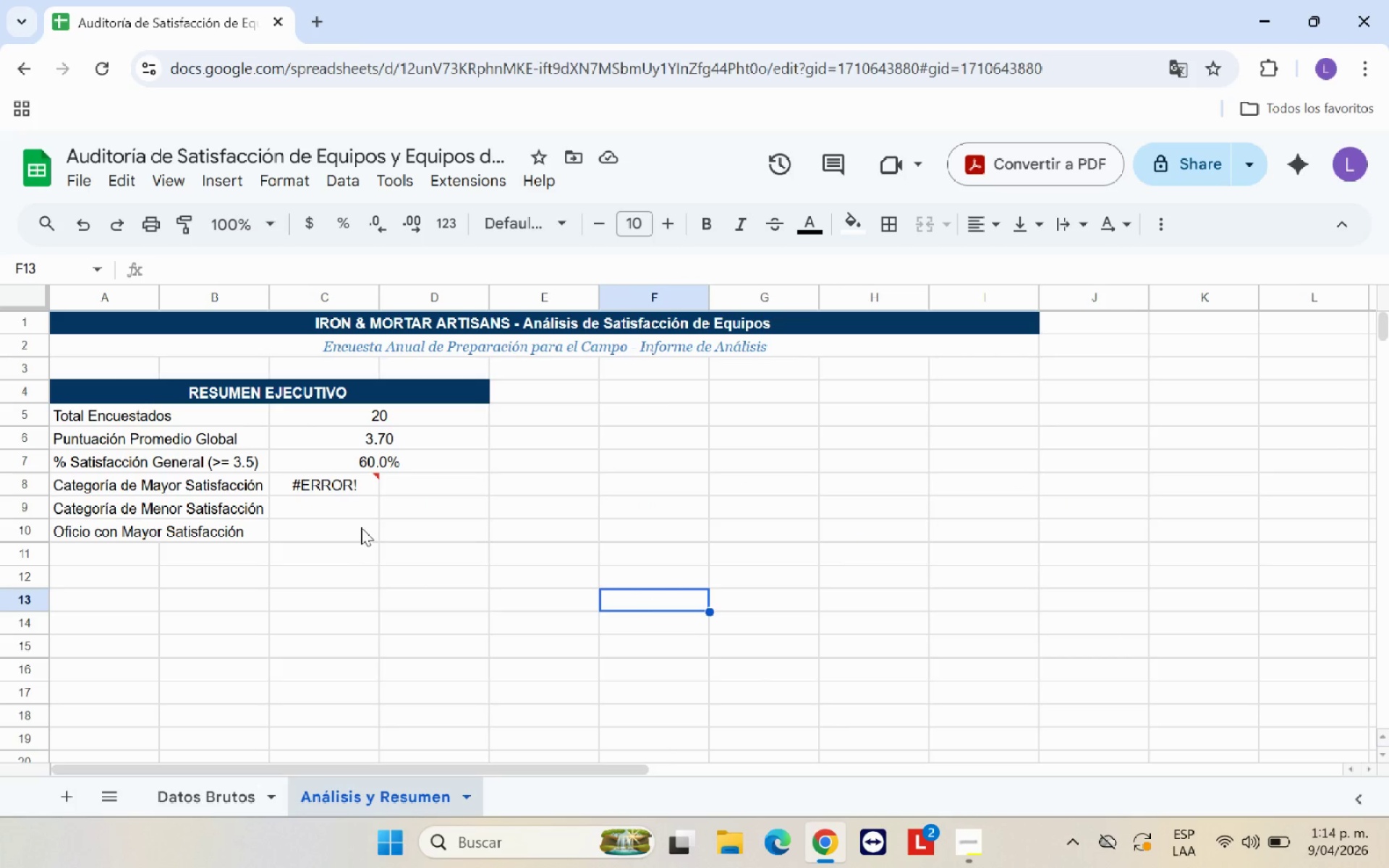 
left_click([352, 531])
 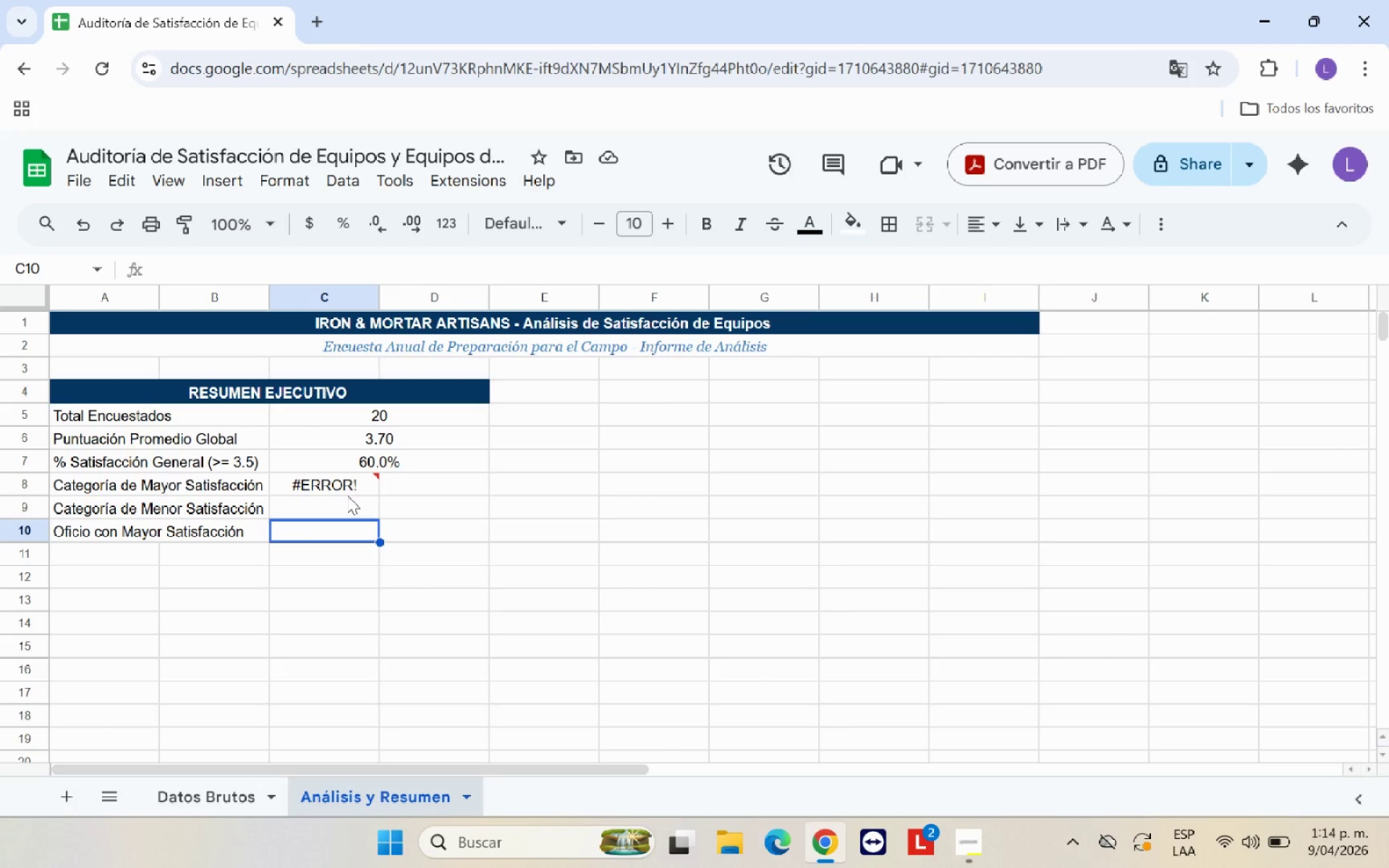 
left_click([347, 493])
 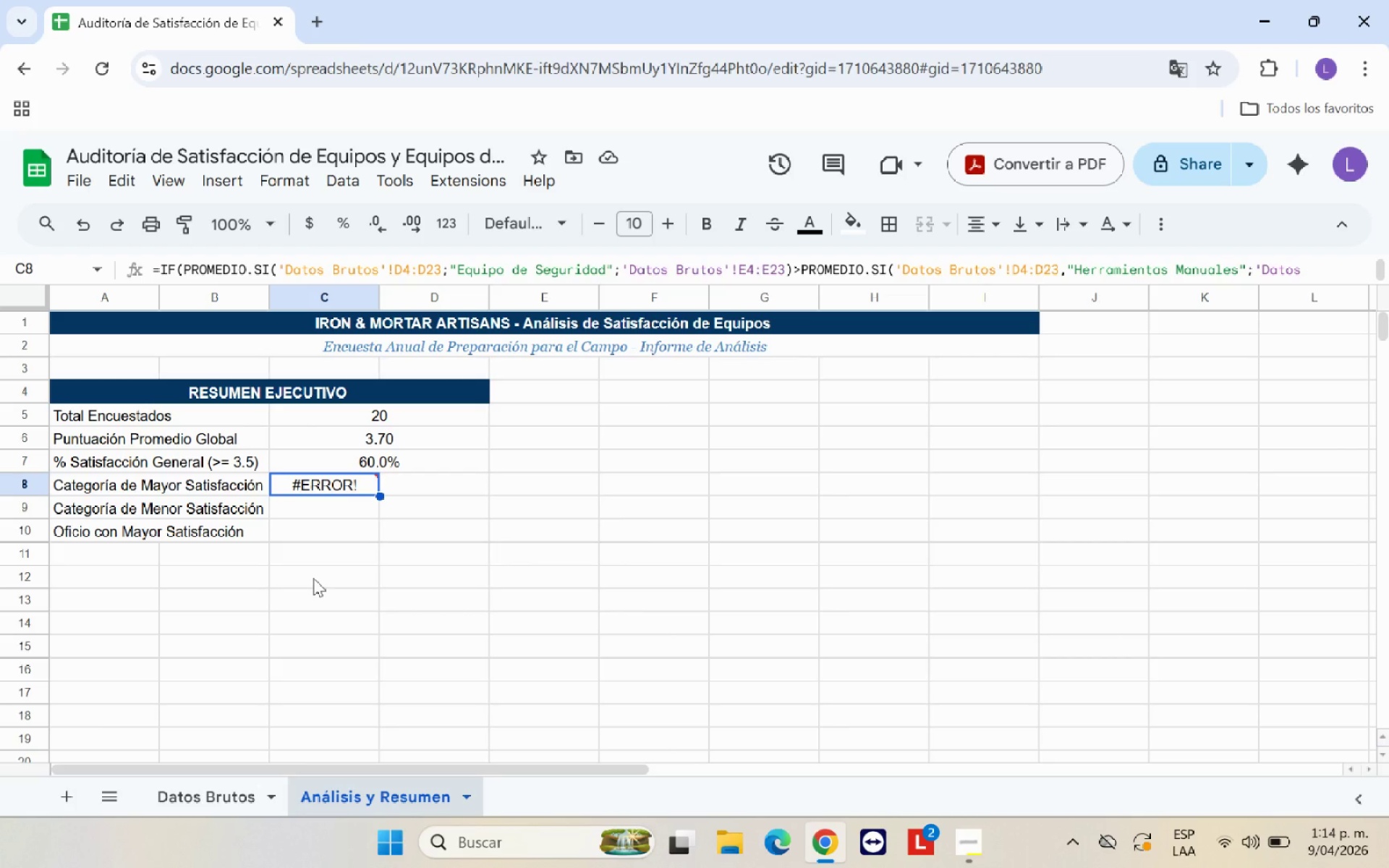 
wait(20.52)
 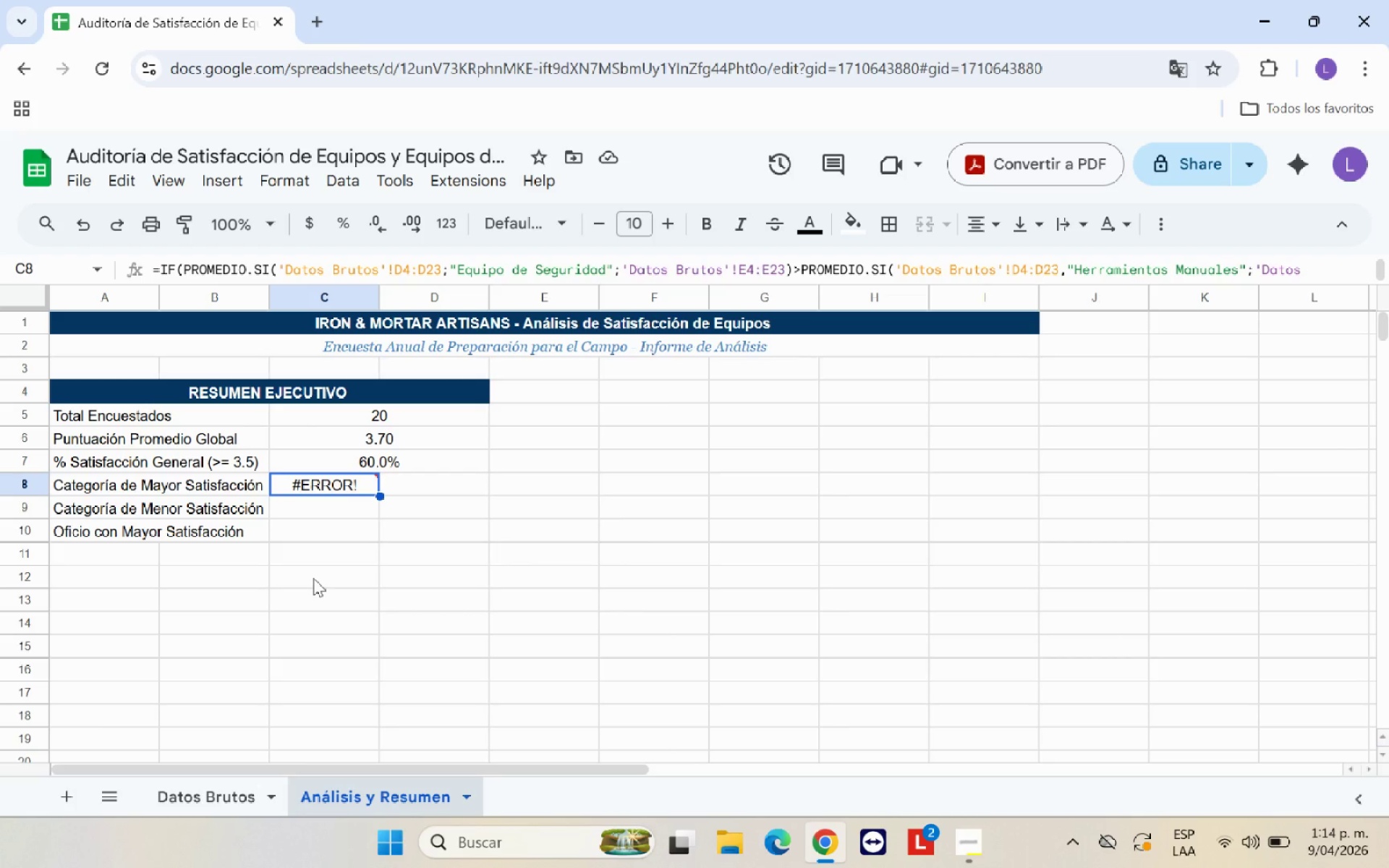 
left_click([773, 275])
 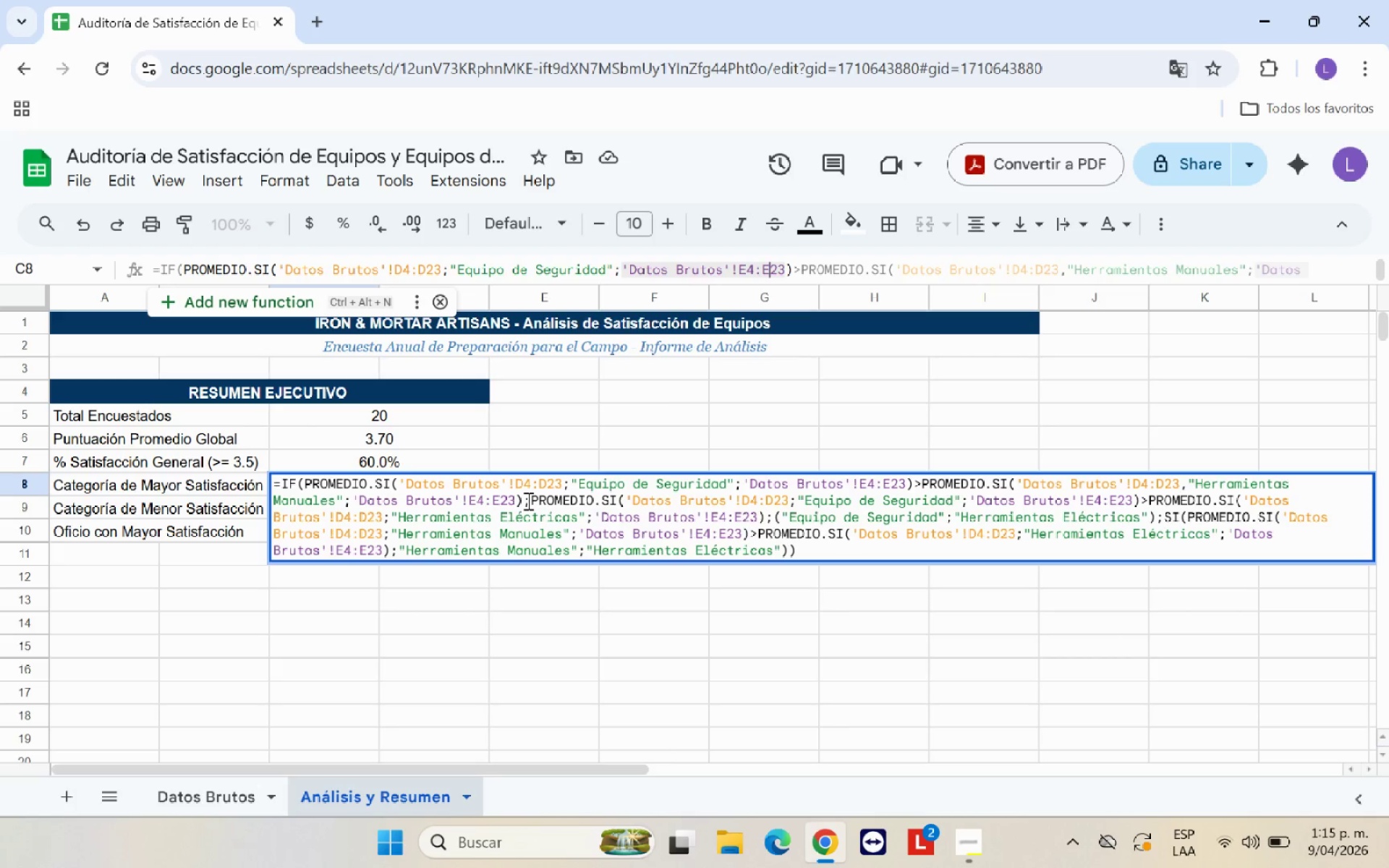 
wait(61.33)
 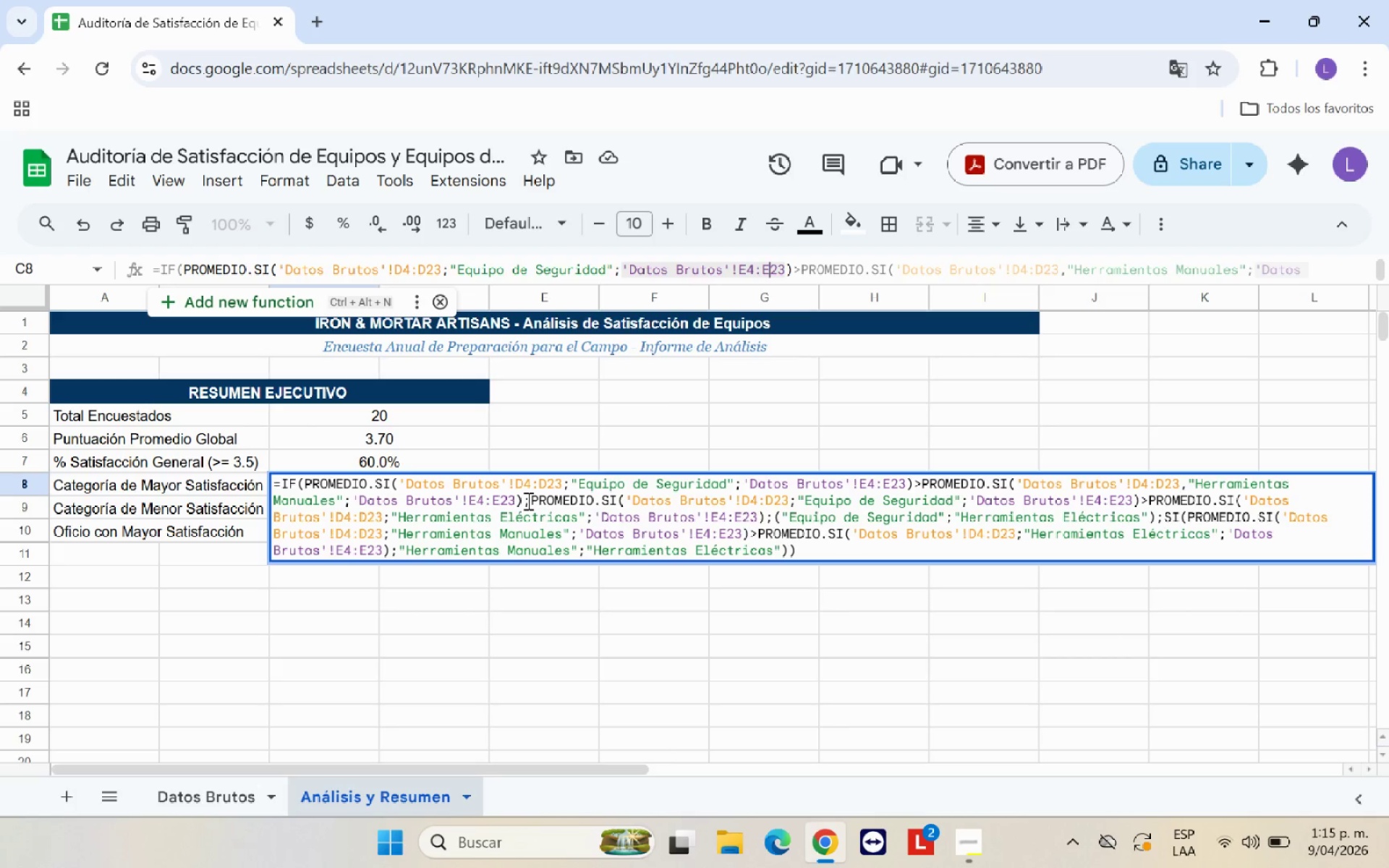 
left_click([530, 501])
 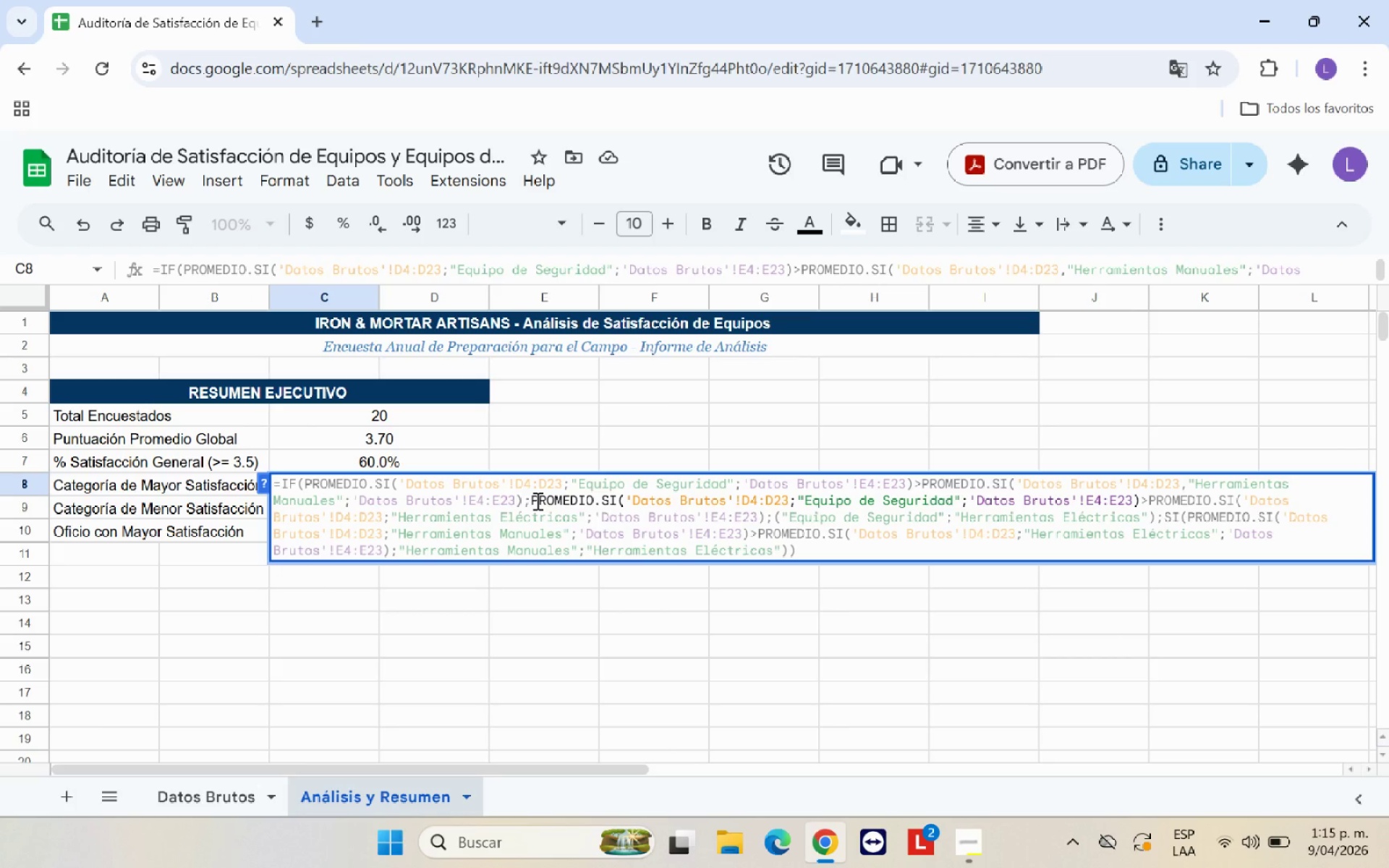 
type(SI)
 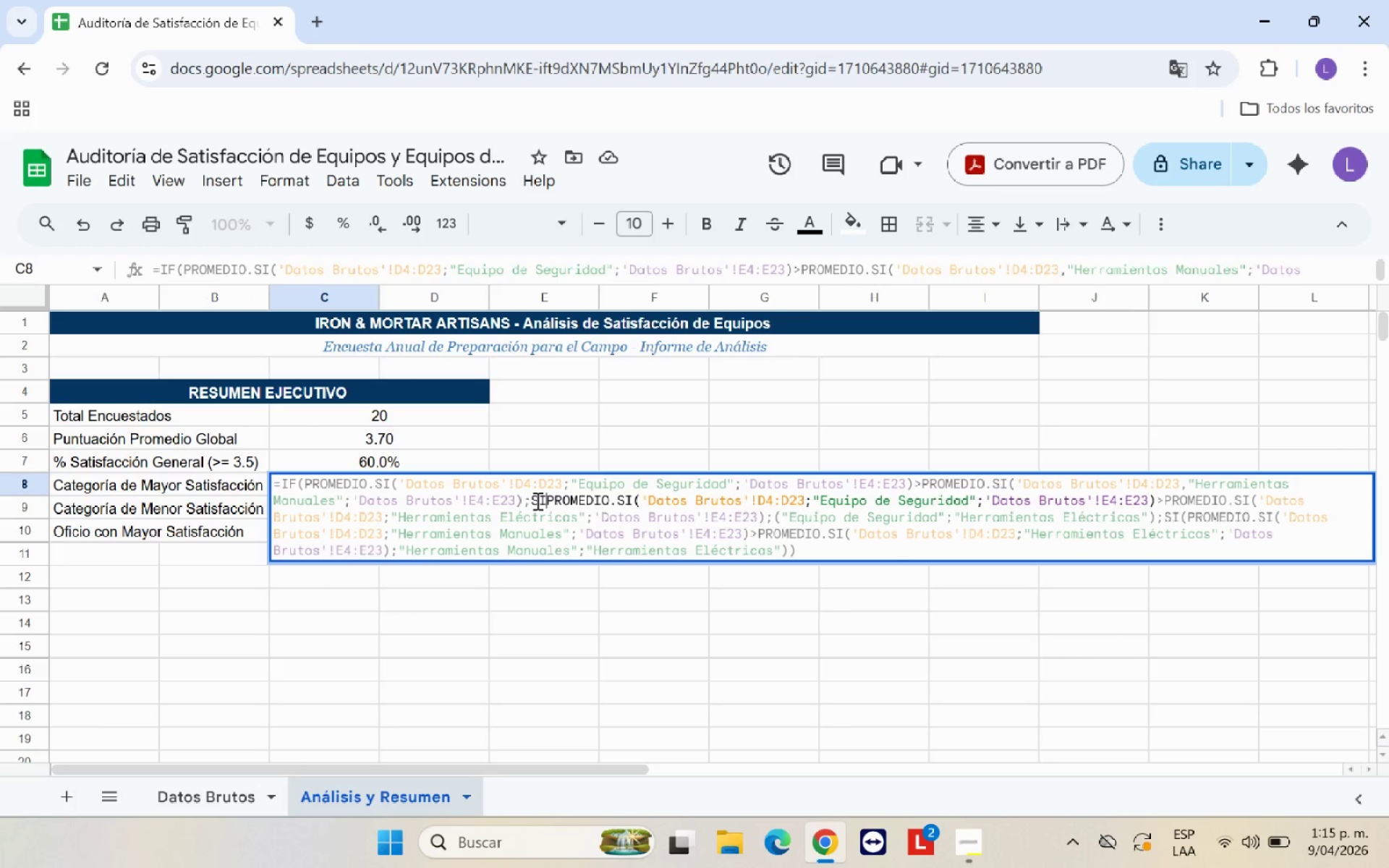 
key(Shift+8)
 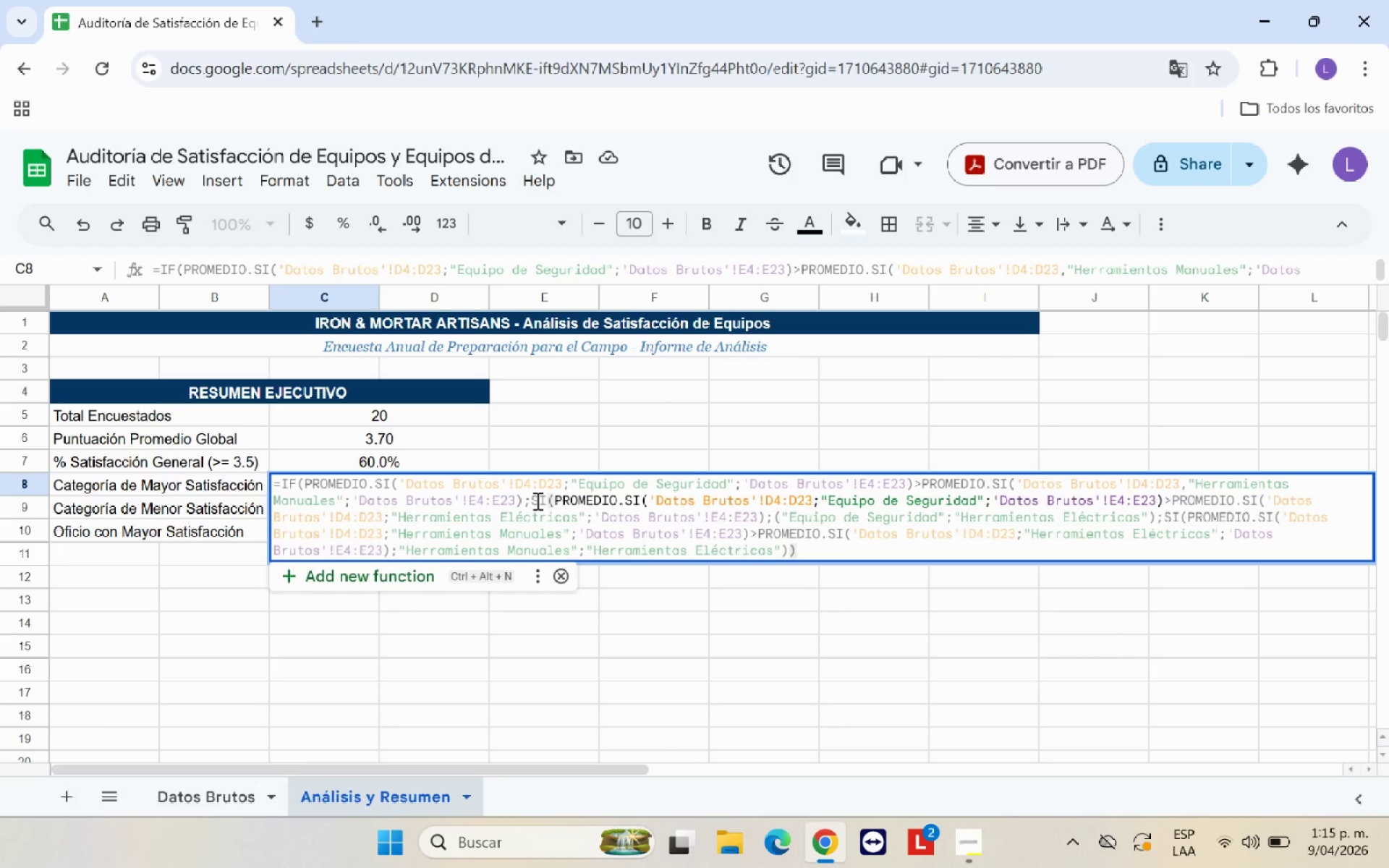 
wait(8.97)
 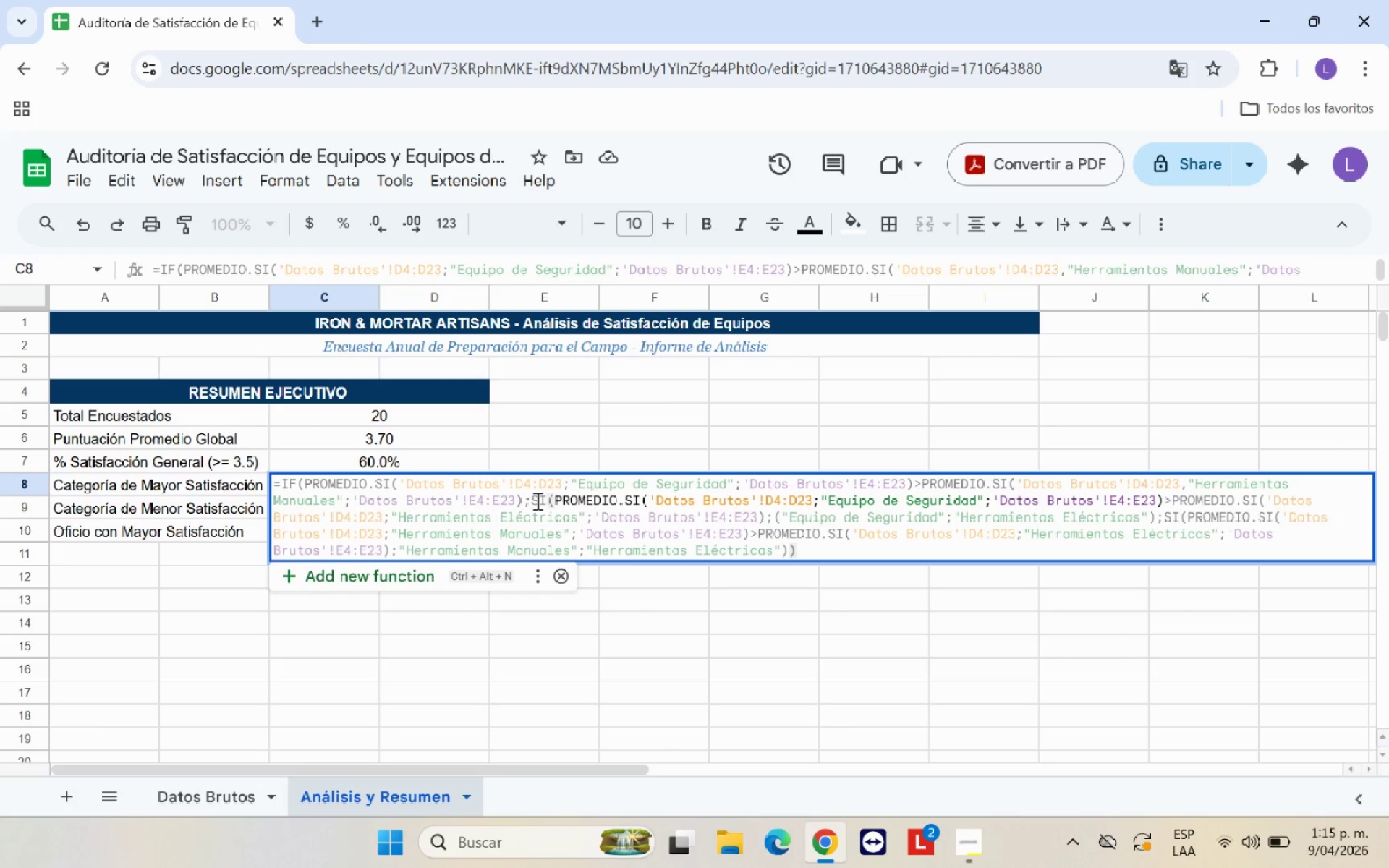 
key(Enter)
 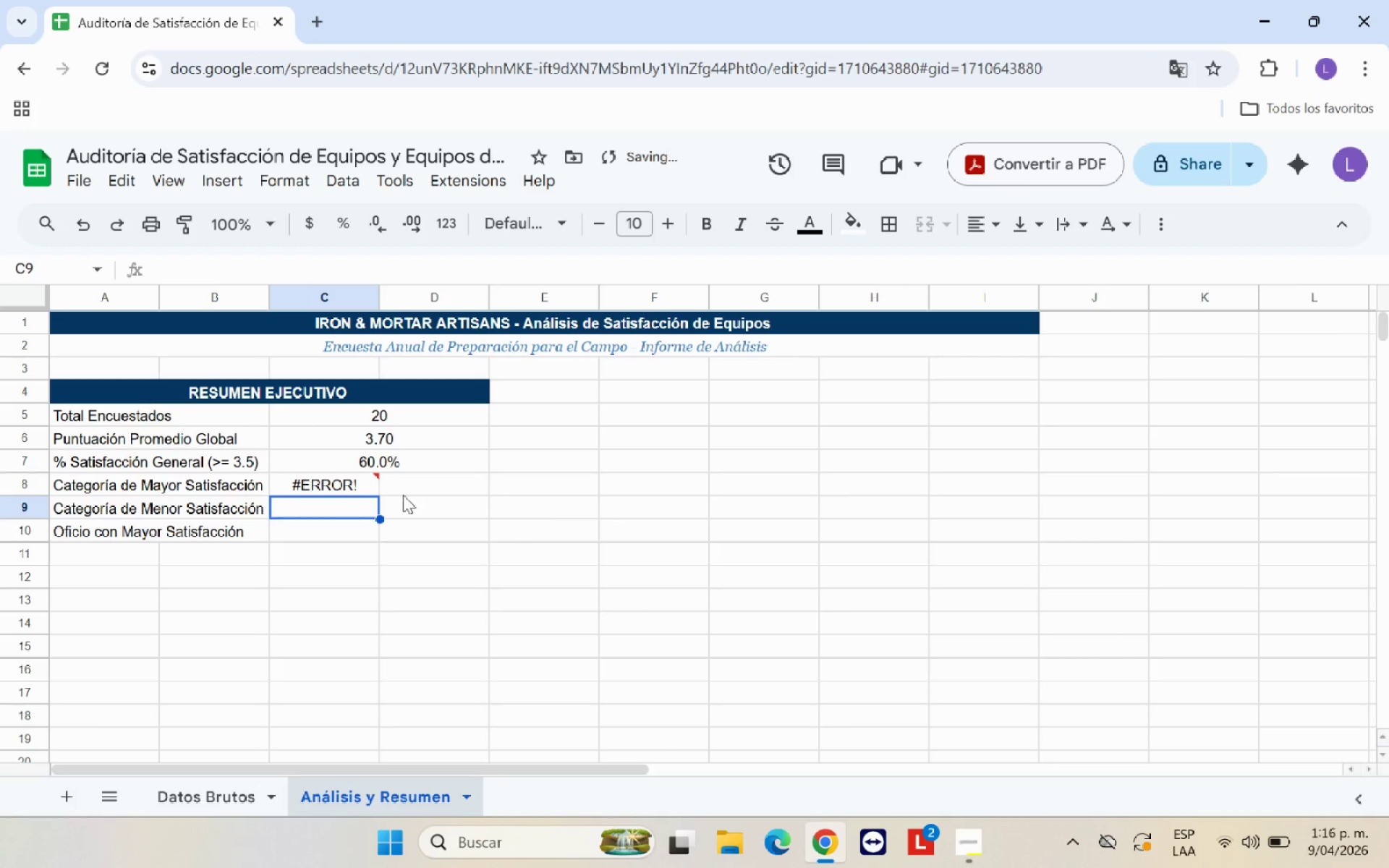 
left_click([354, 483])
 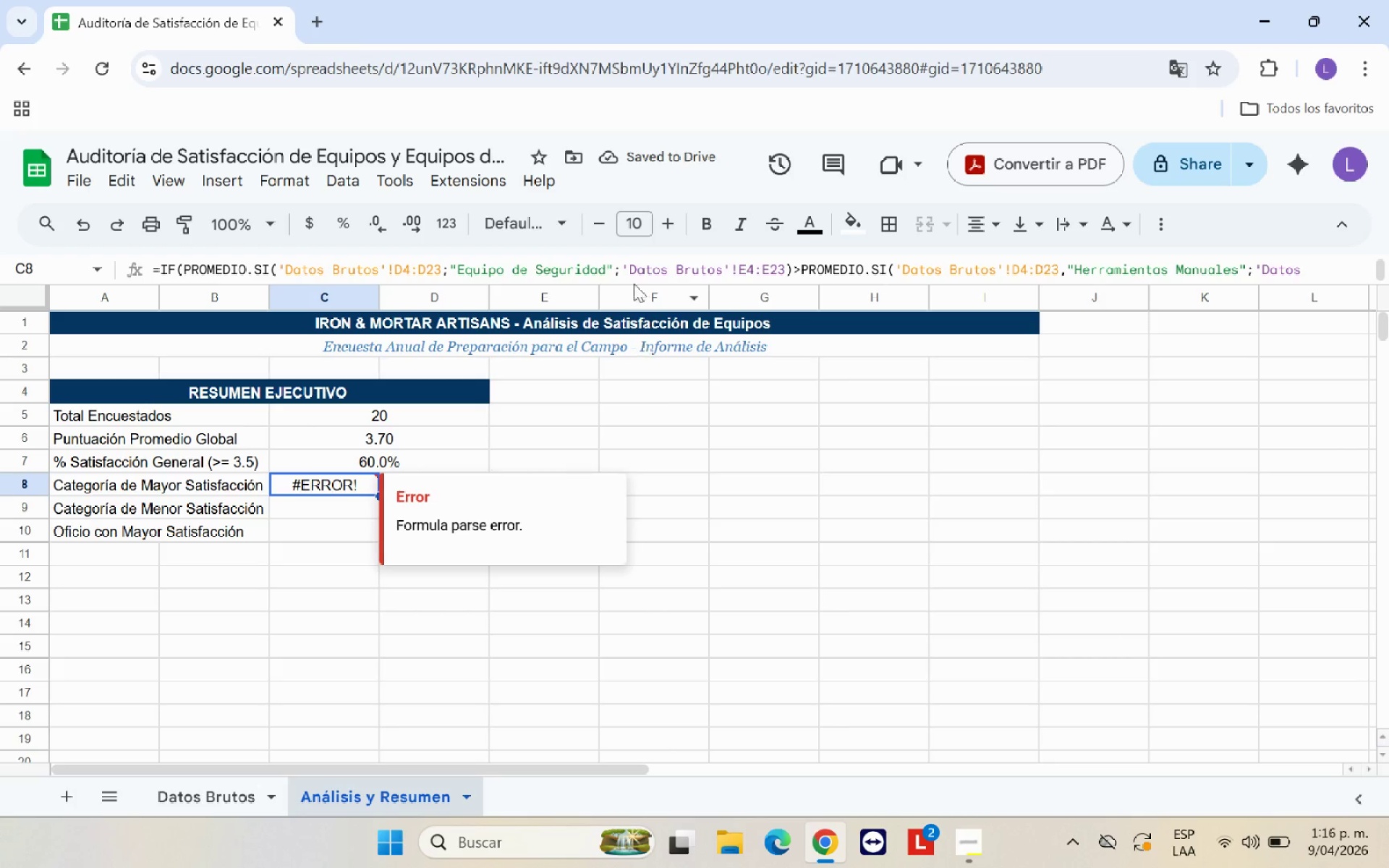 
left_click([616, 269])
 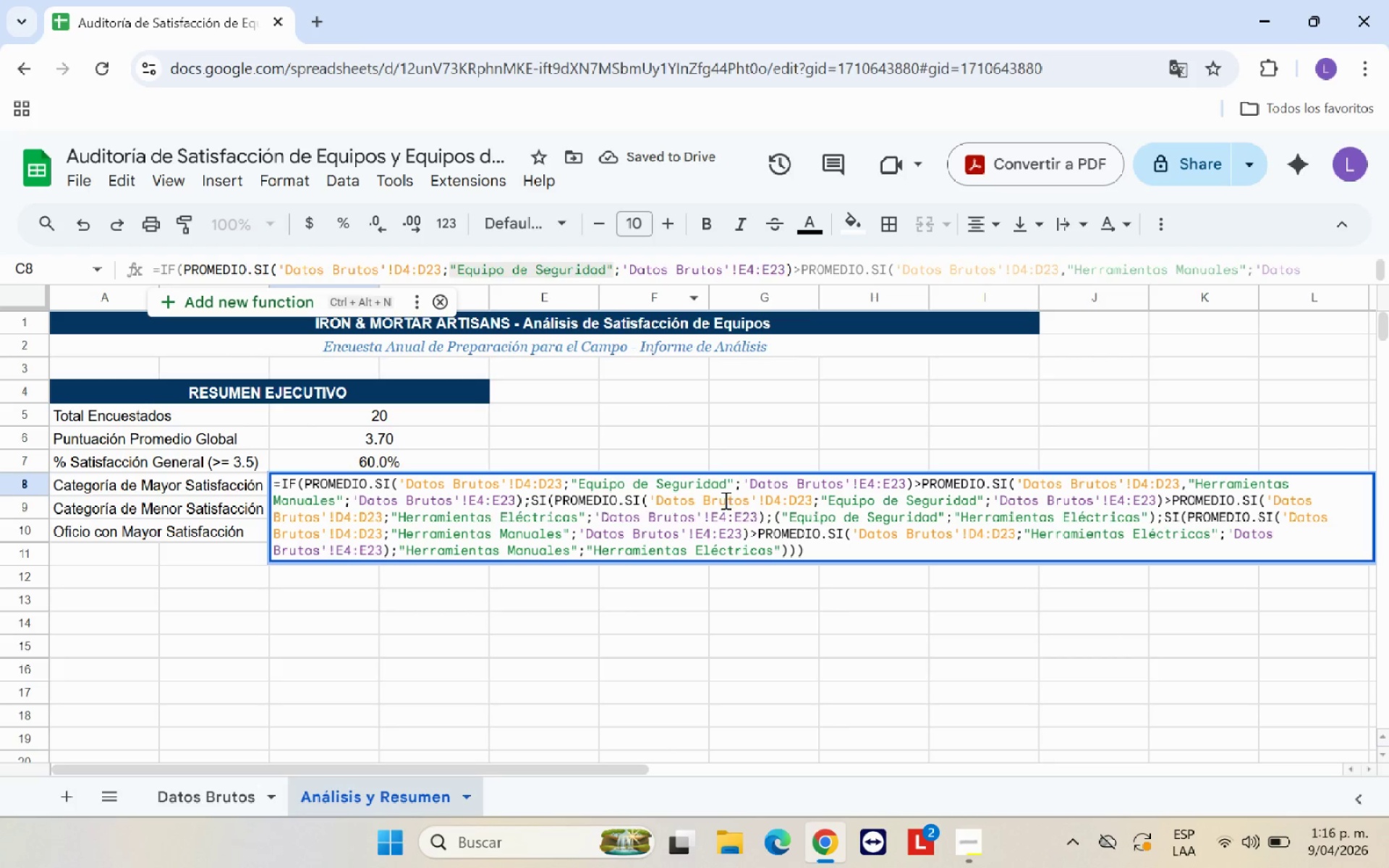 
left_click([710, 527])
 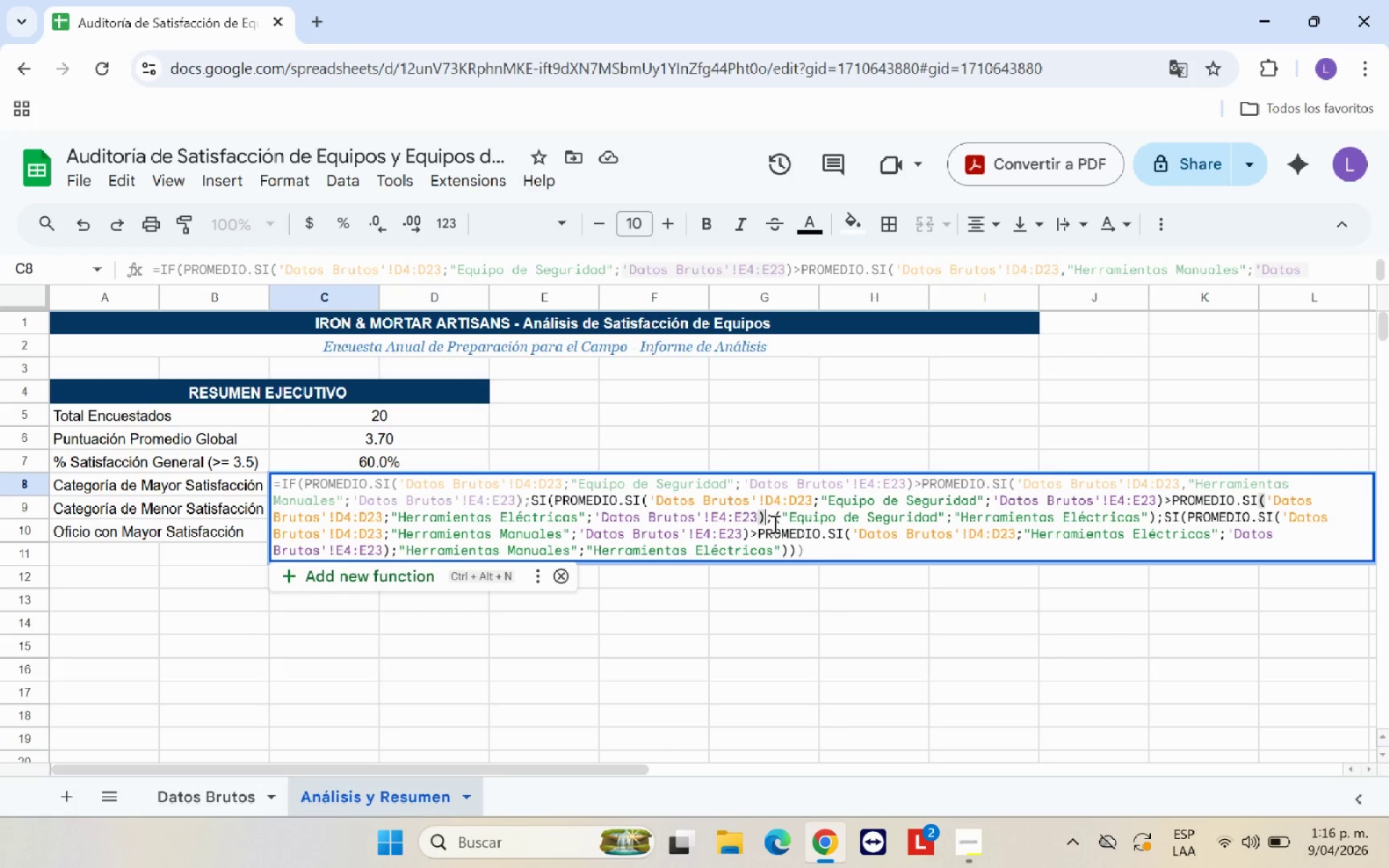 
left_click([826, 553])
 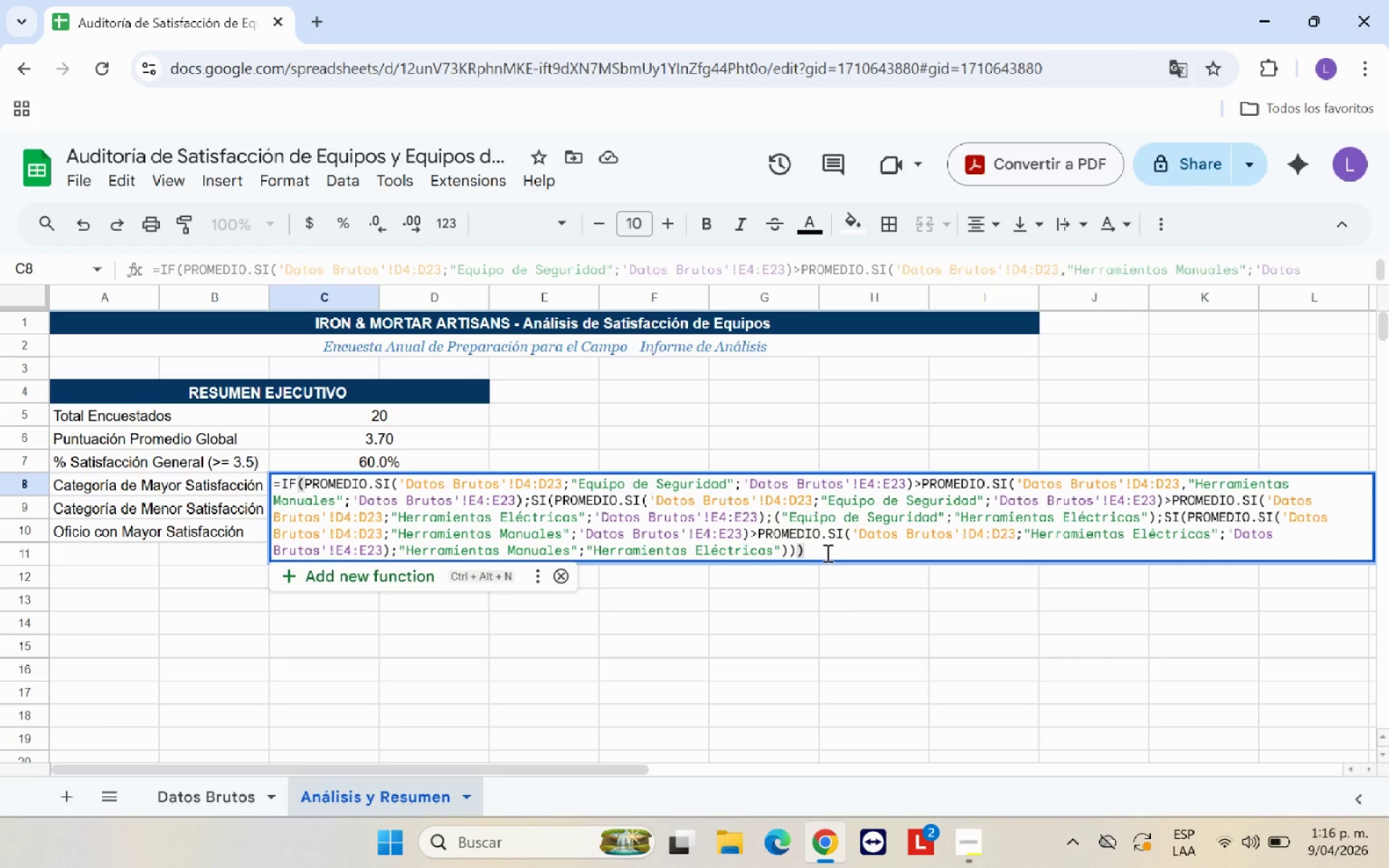 
wait(52.49)
 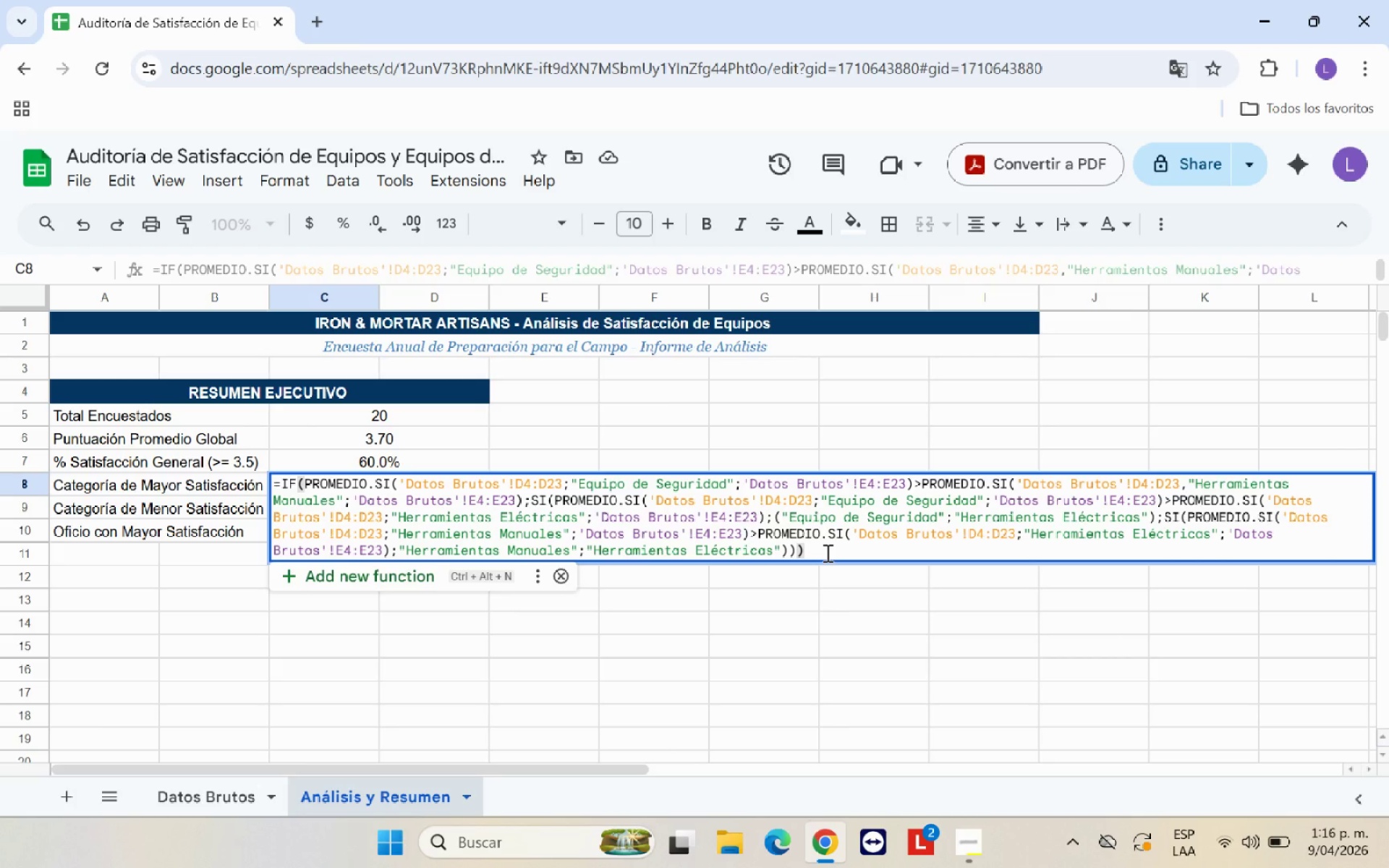 
left_click([567, 485])
 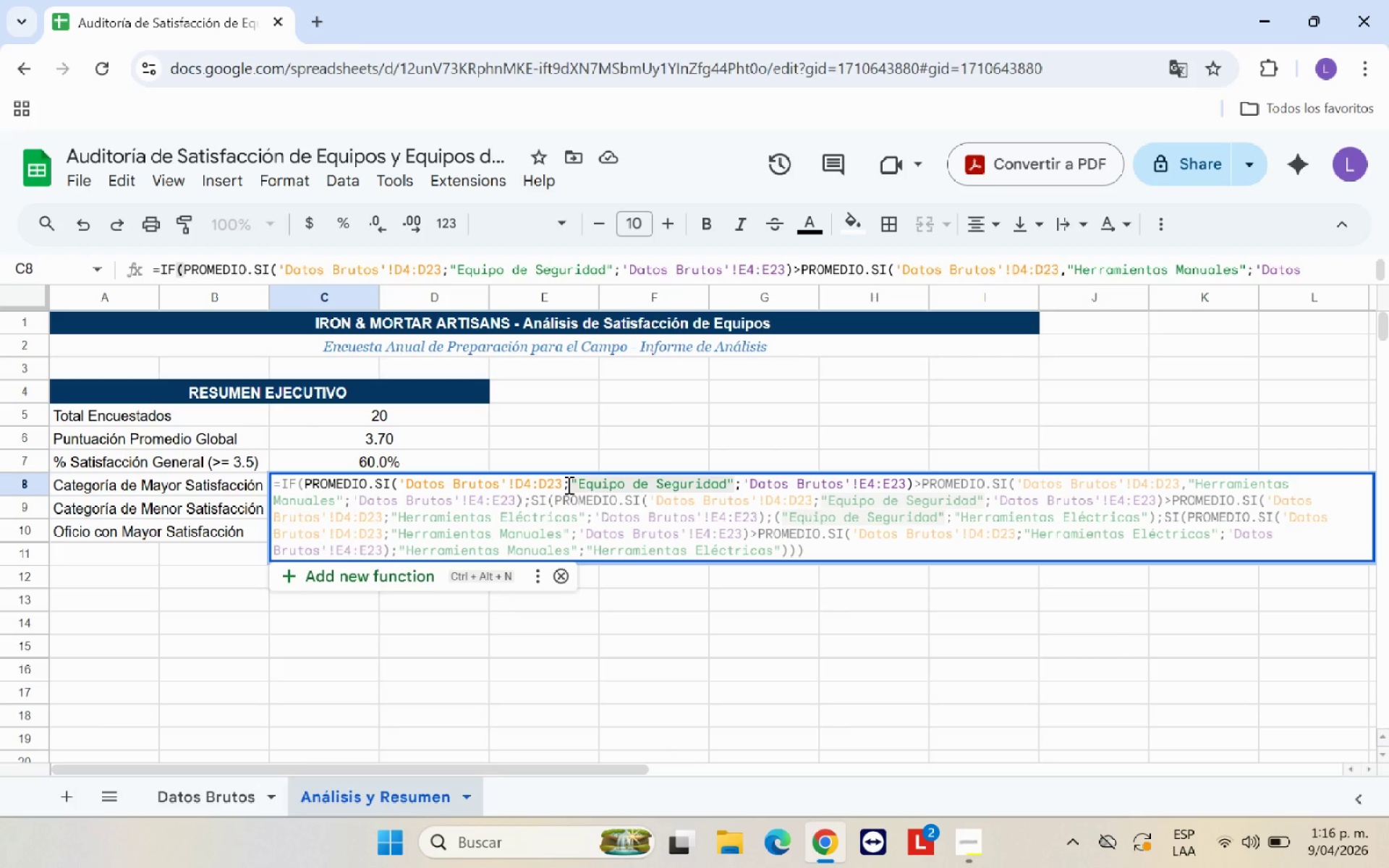 
key(Backspace)
 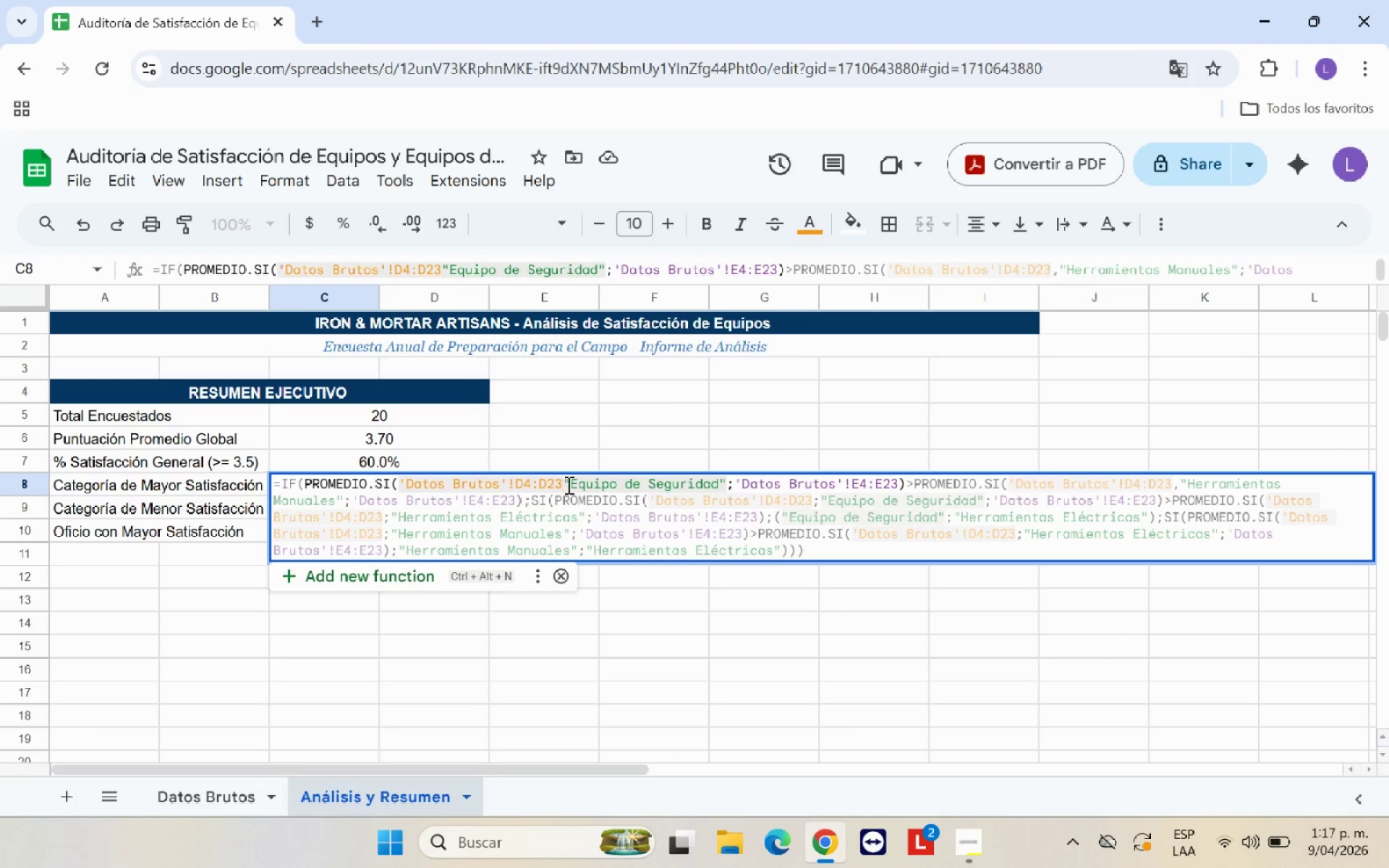 
key(Comma)
 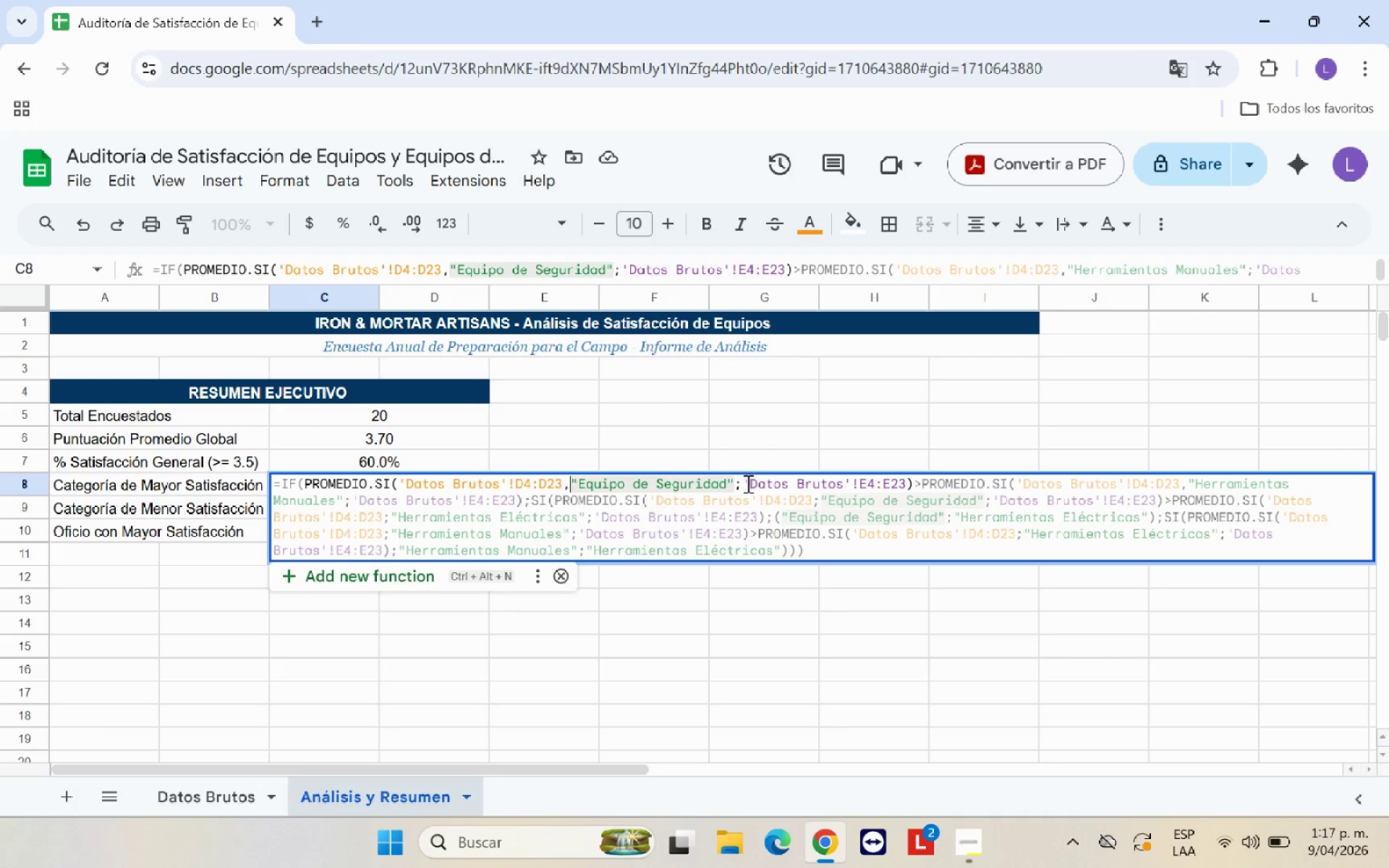 
left_click([741, 486])
 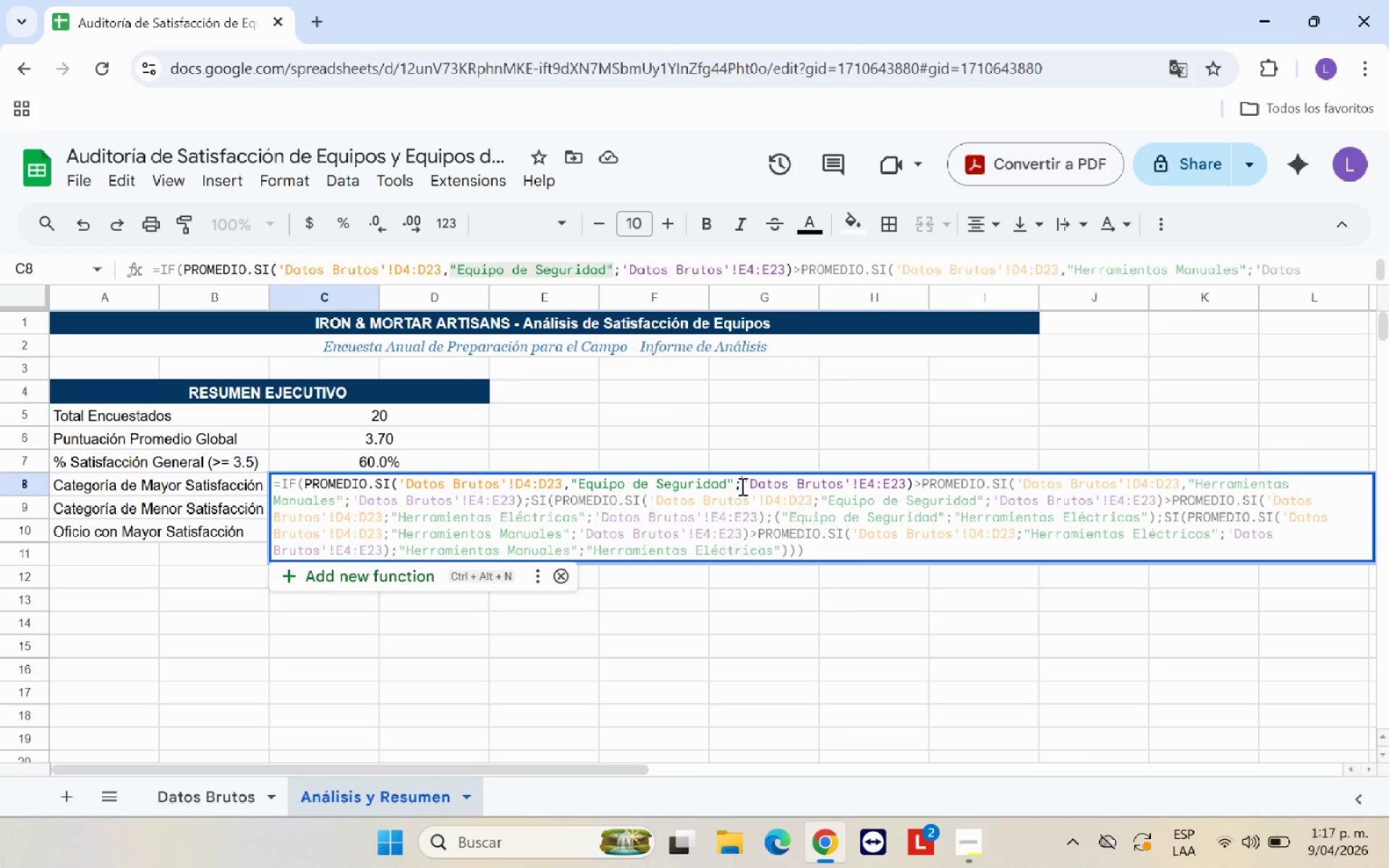 
key(Backspace)
 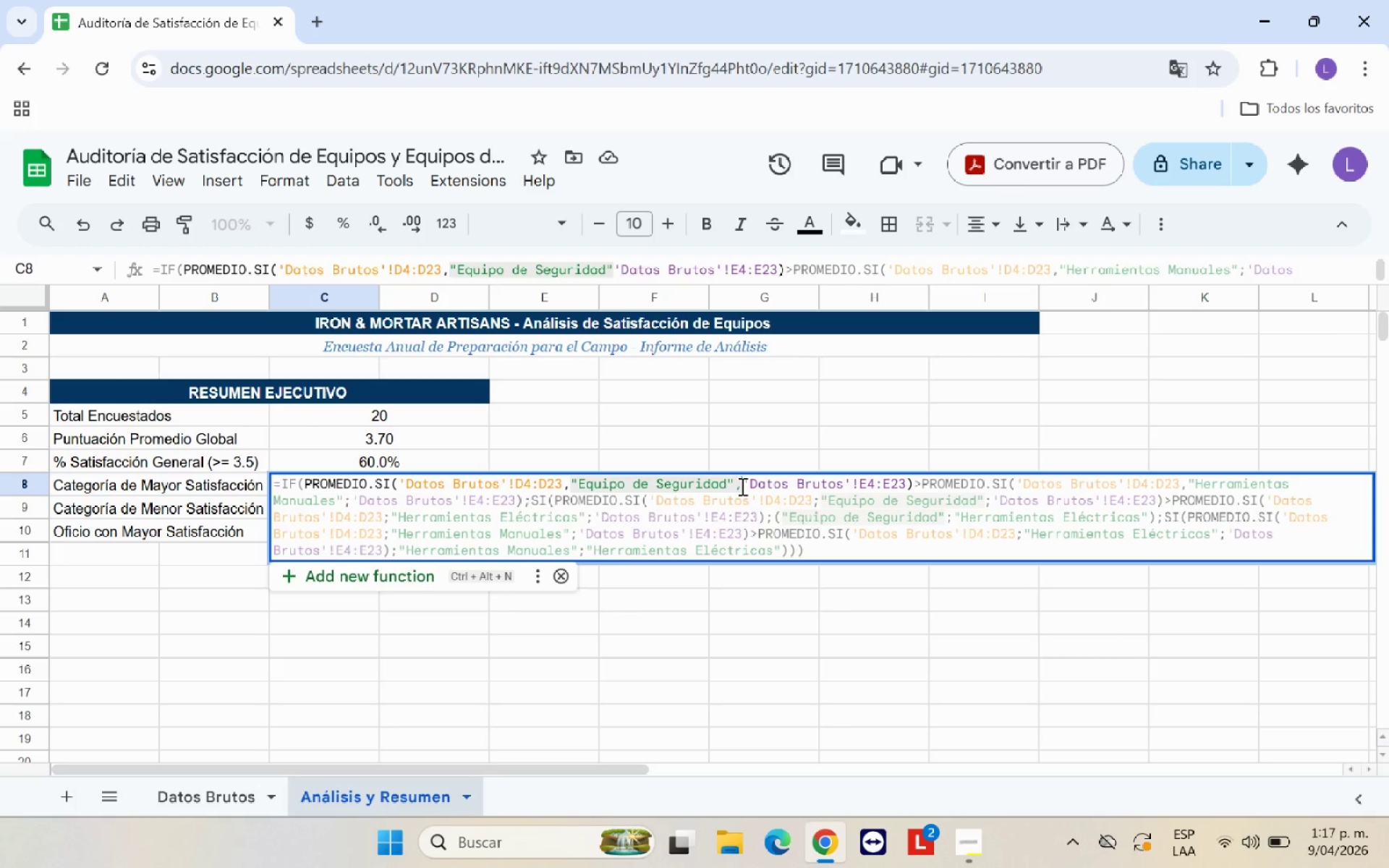 
key(Comma)
 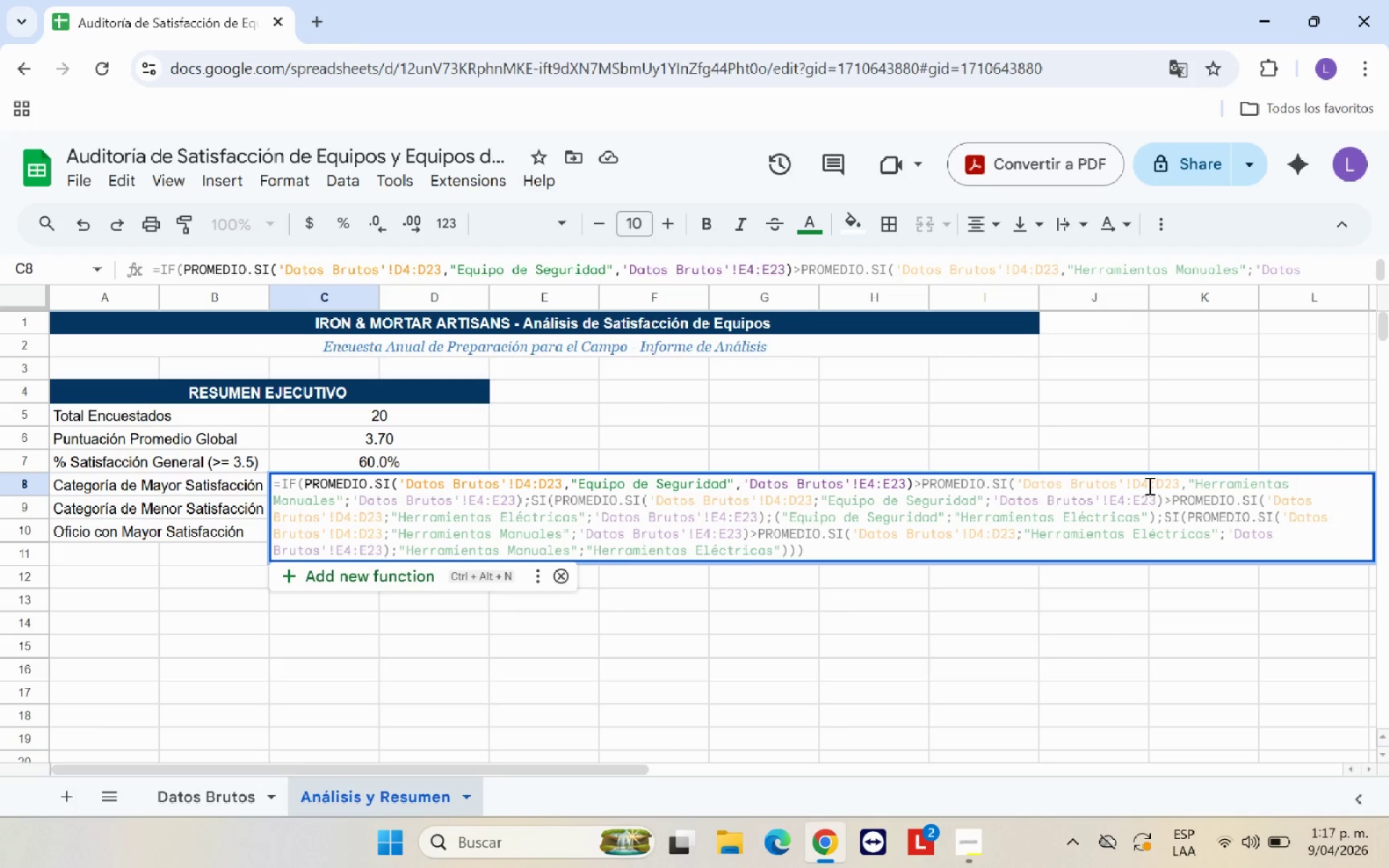 
left_click([1186, 486])
 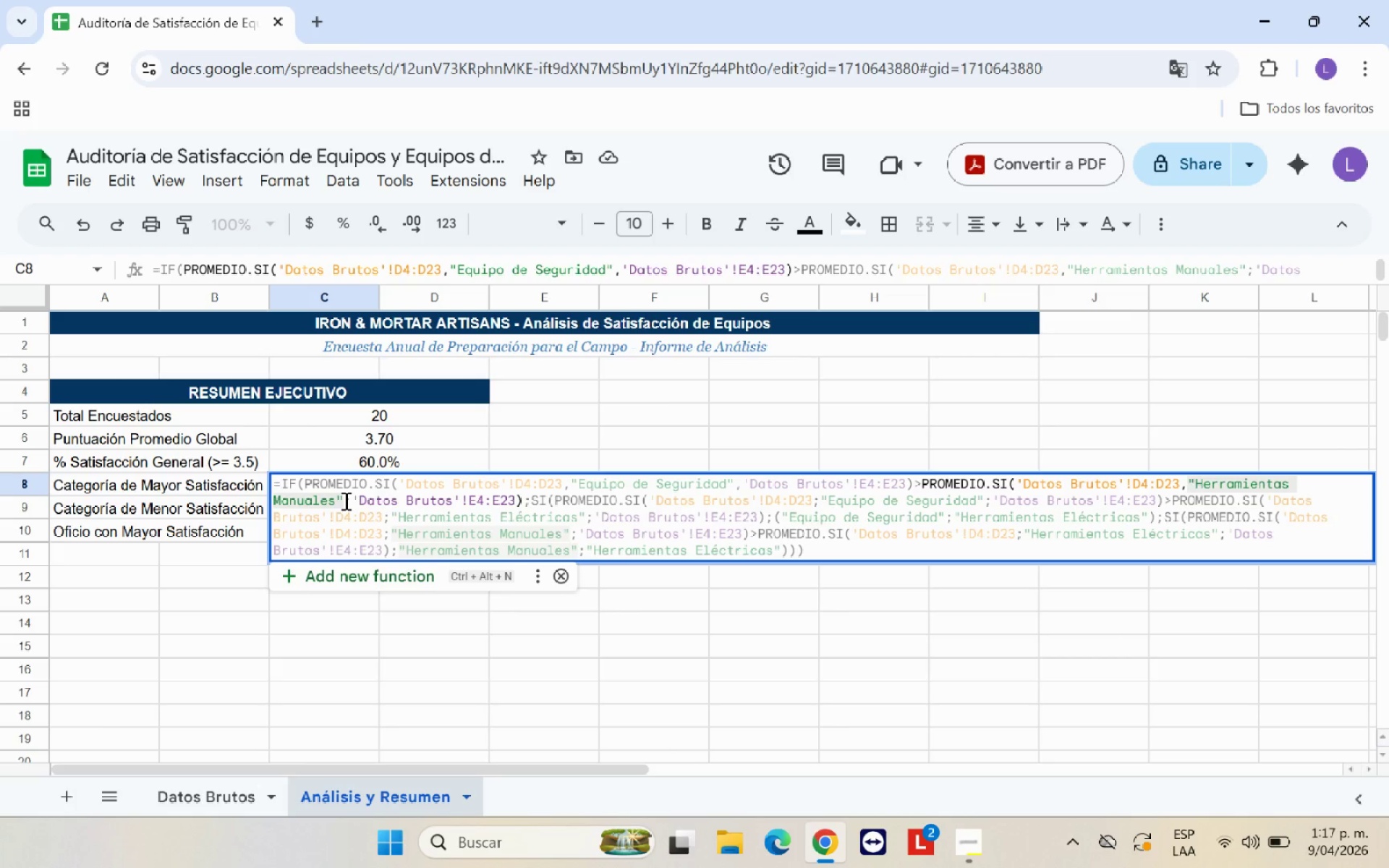 
left_click([347, 500])
 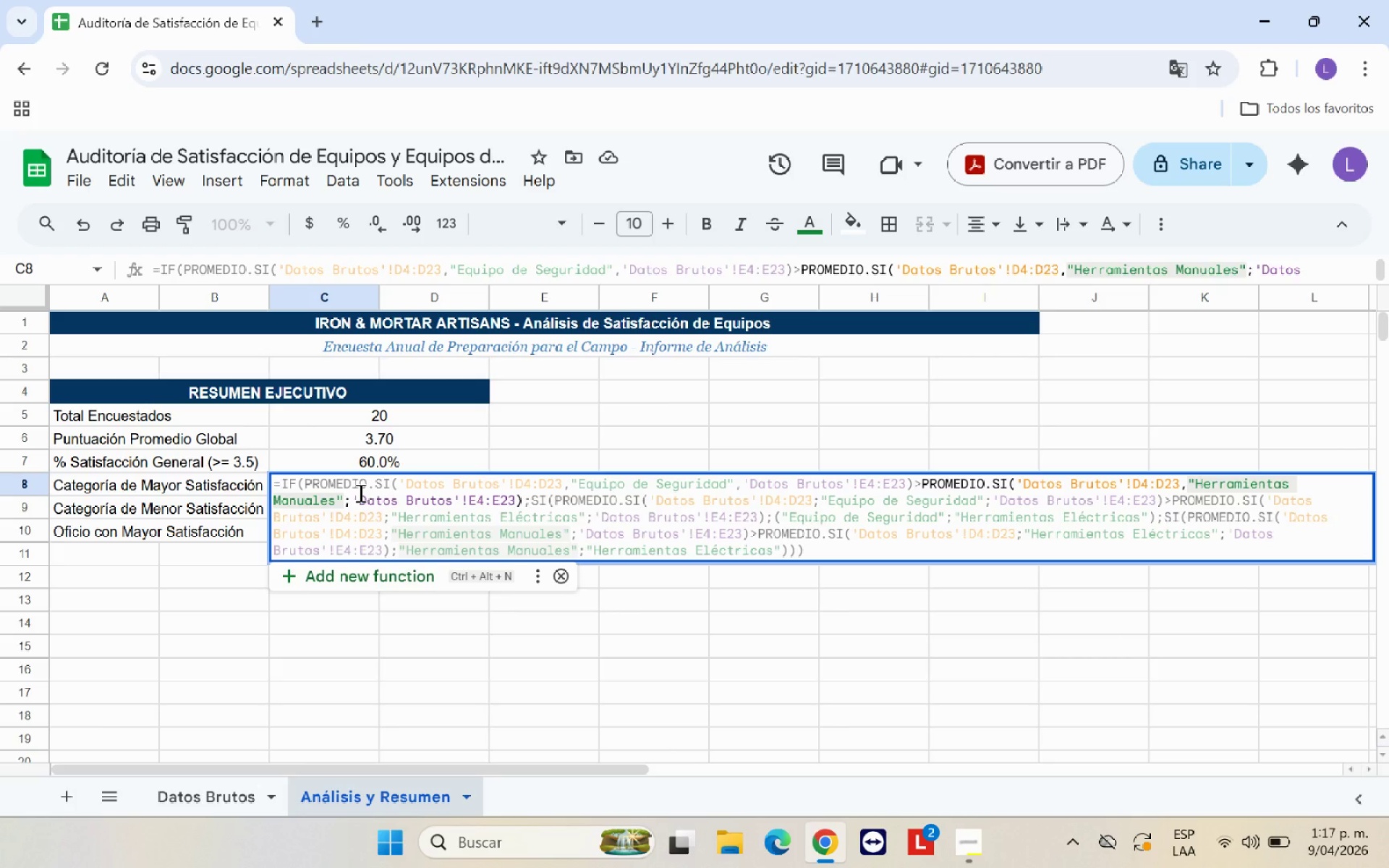 
key(ArrowRight)
 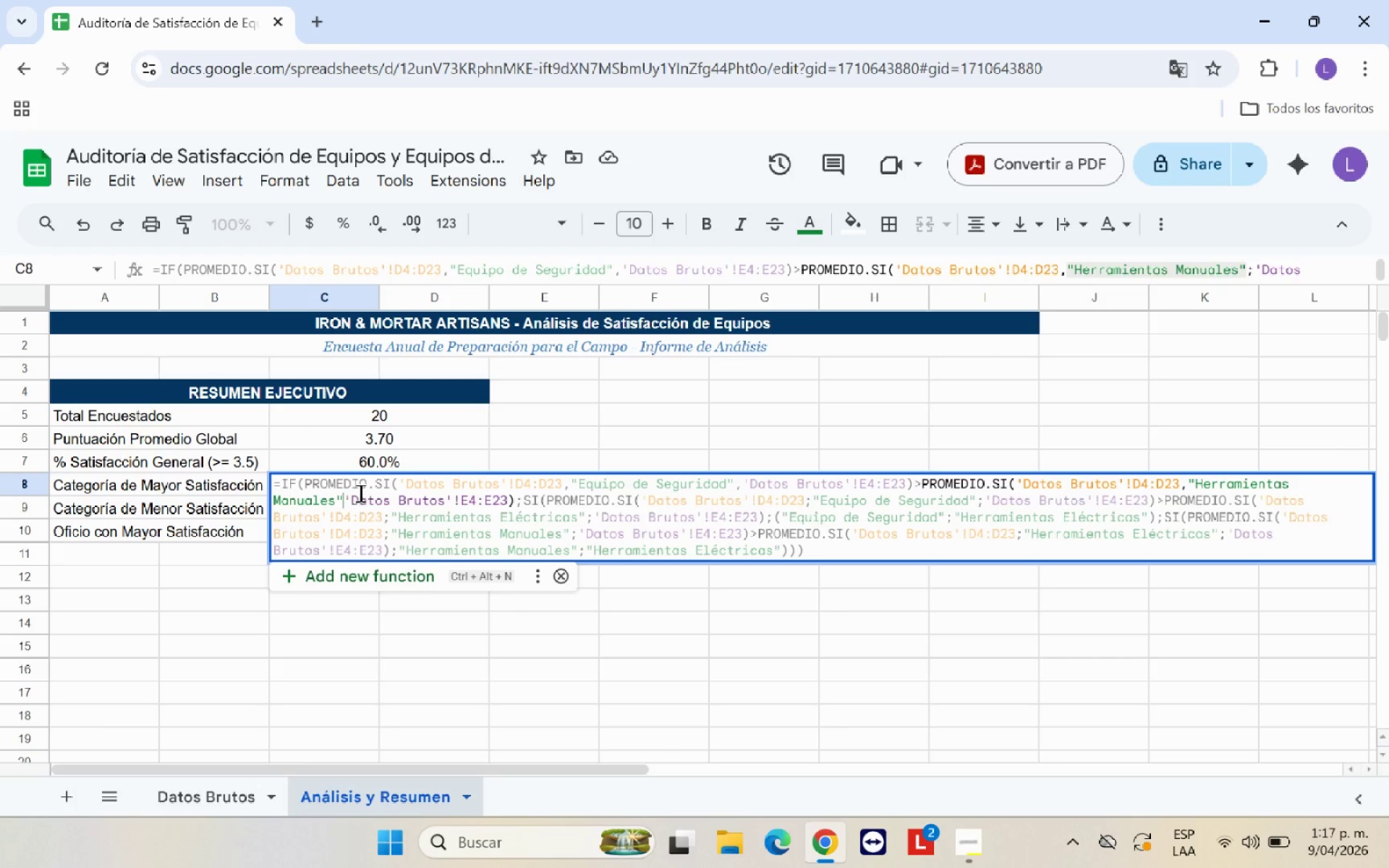 
key(Backspace)
 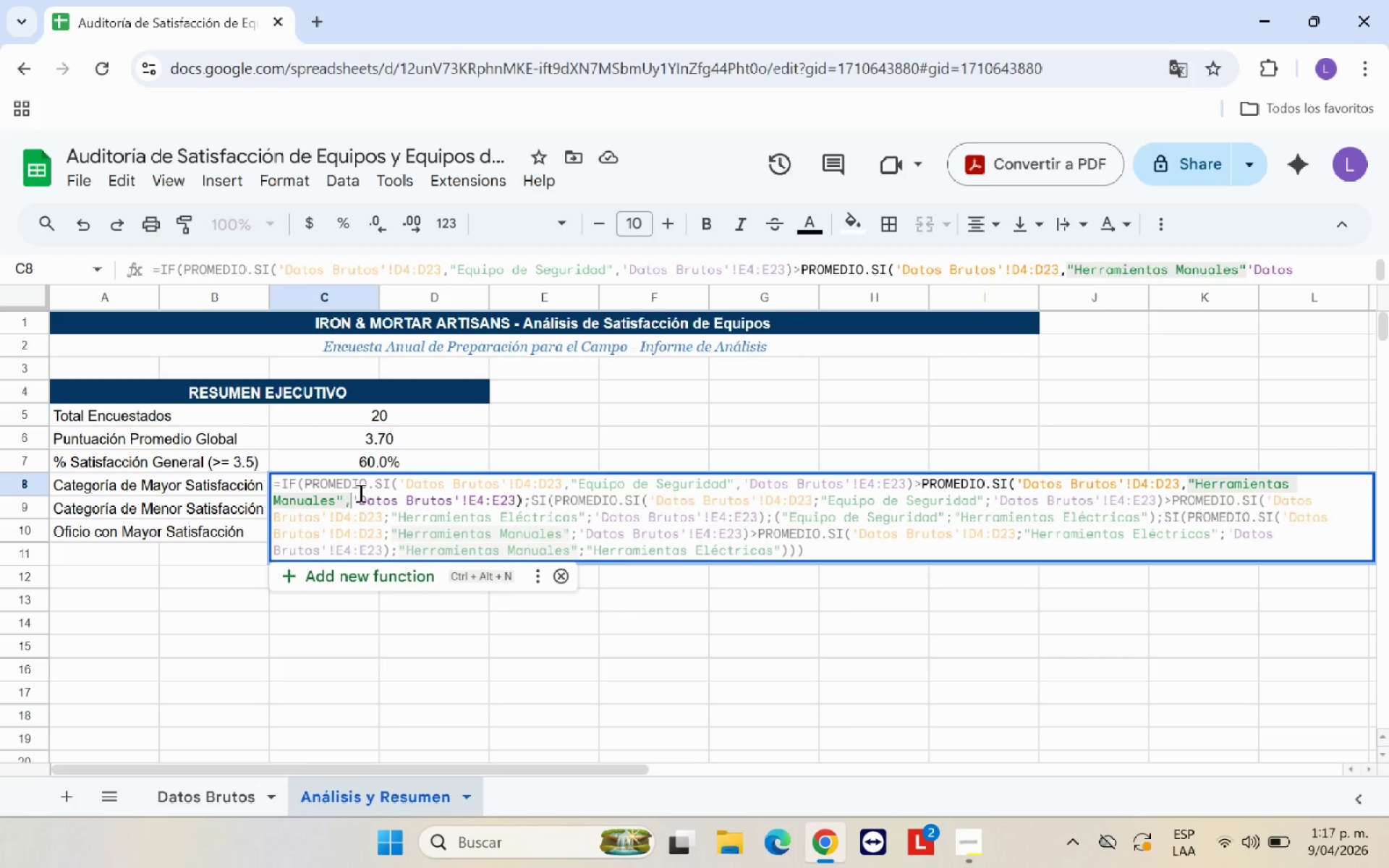 
key(Comma)
 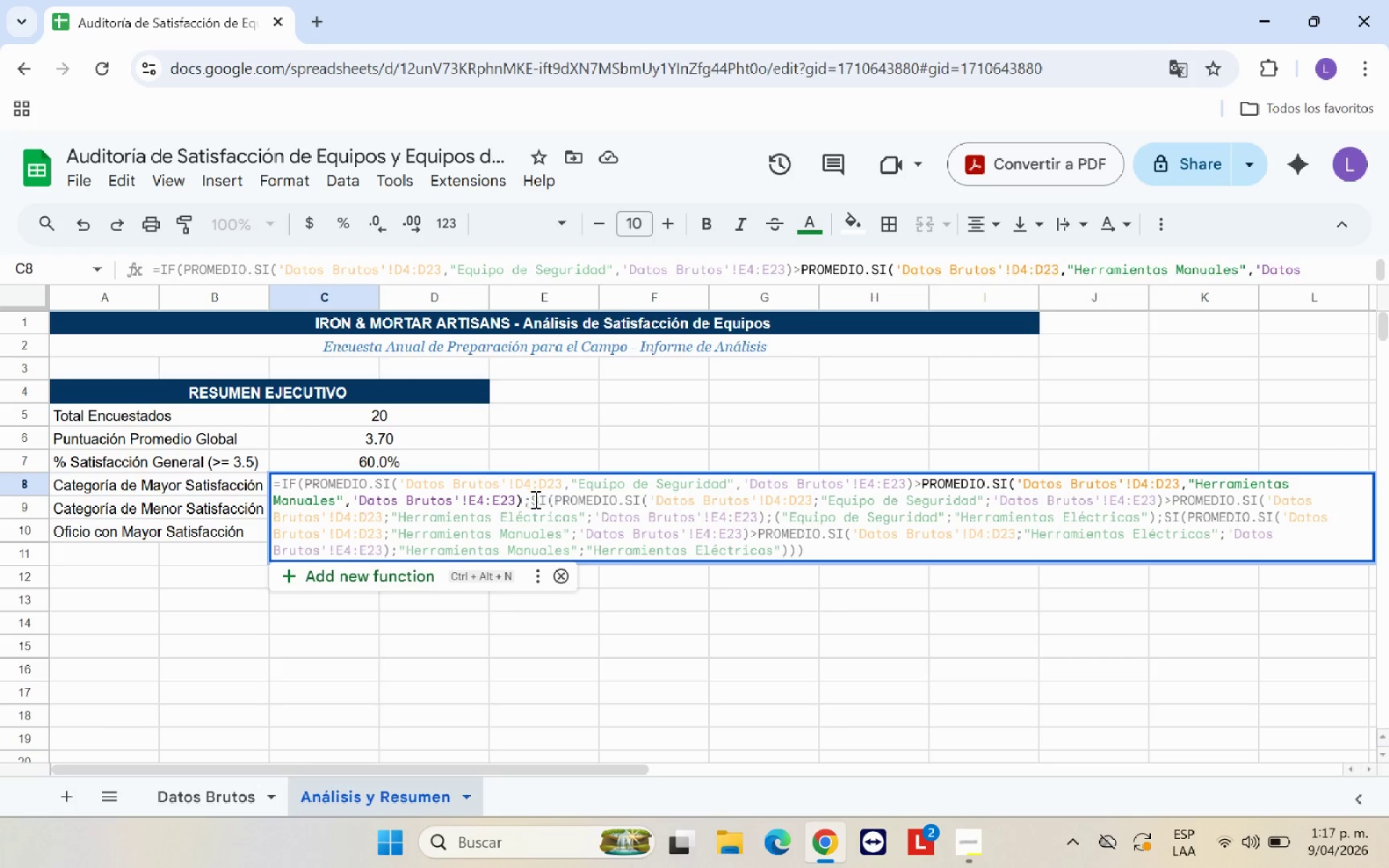 
left_click([526, 501])
 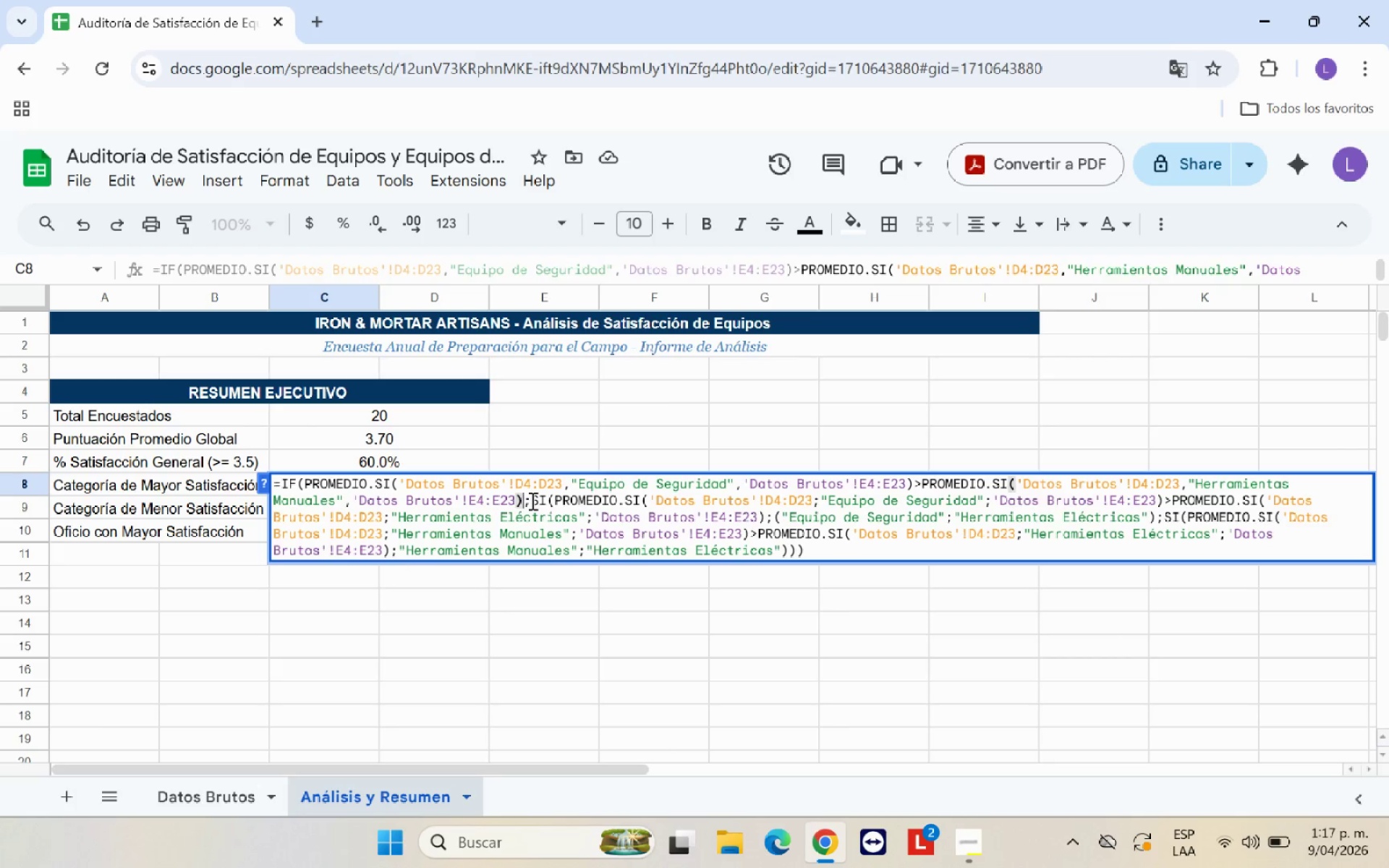 
left_click([531, 501])
 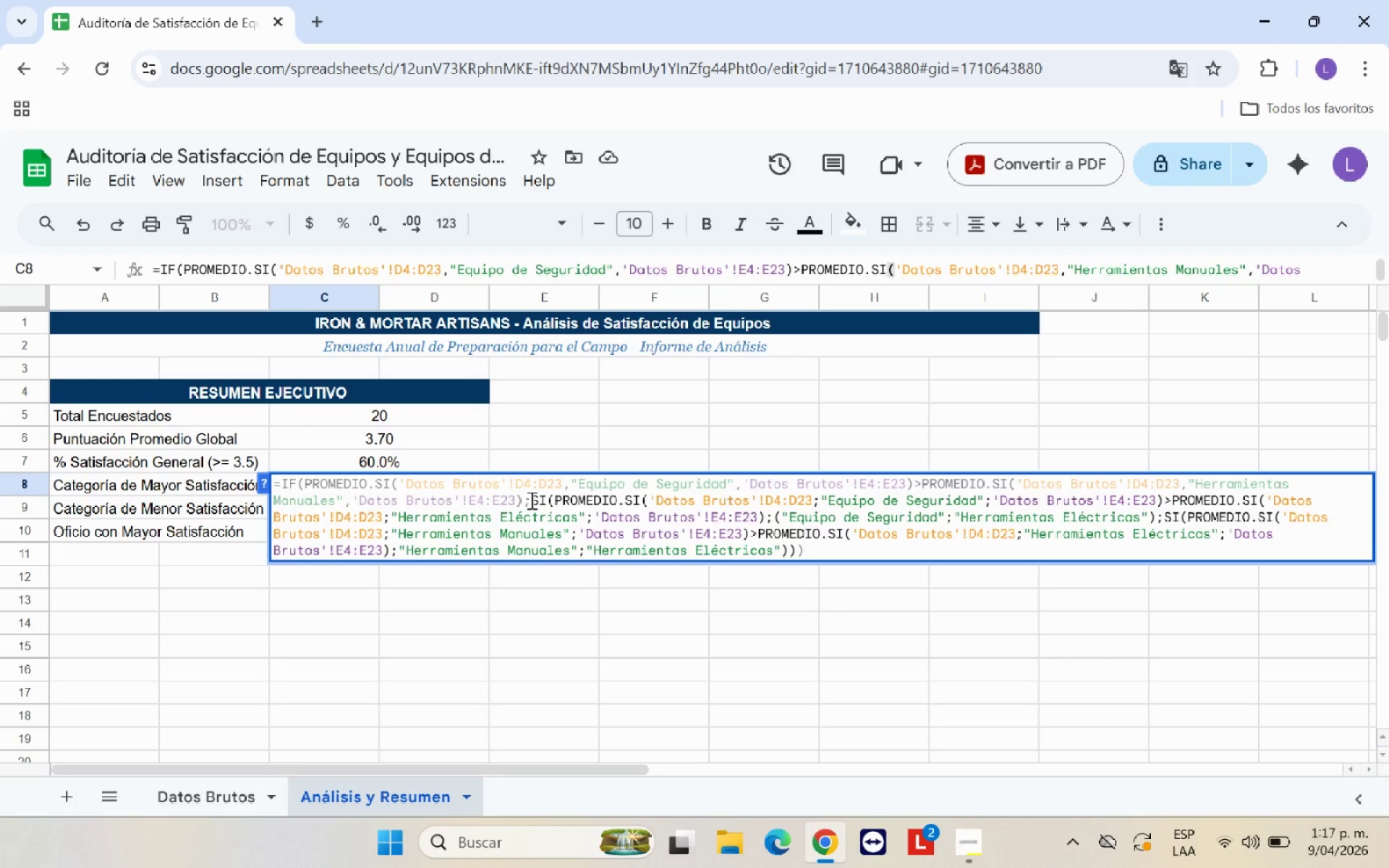 
key(Backspace)
 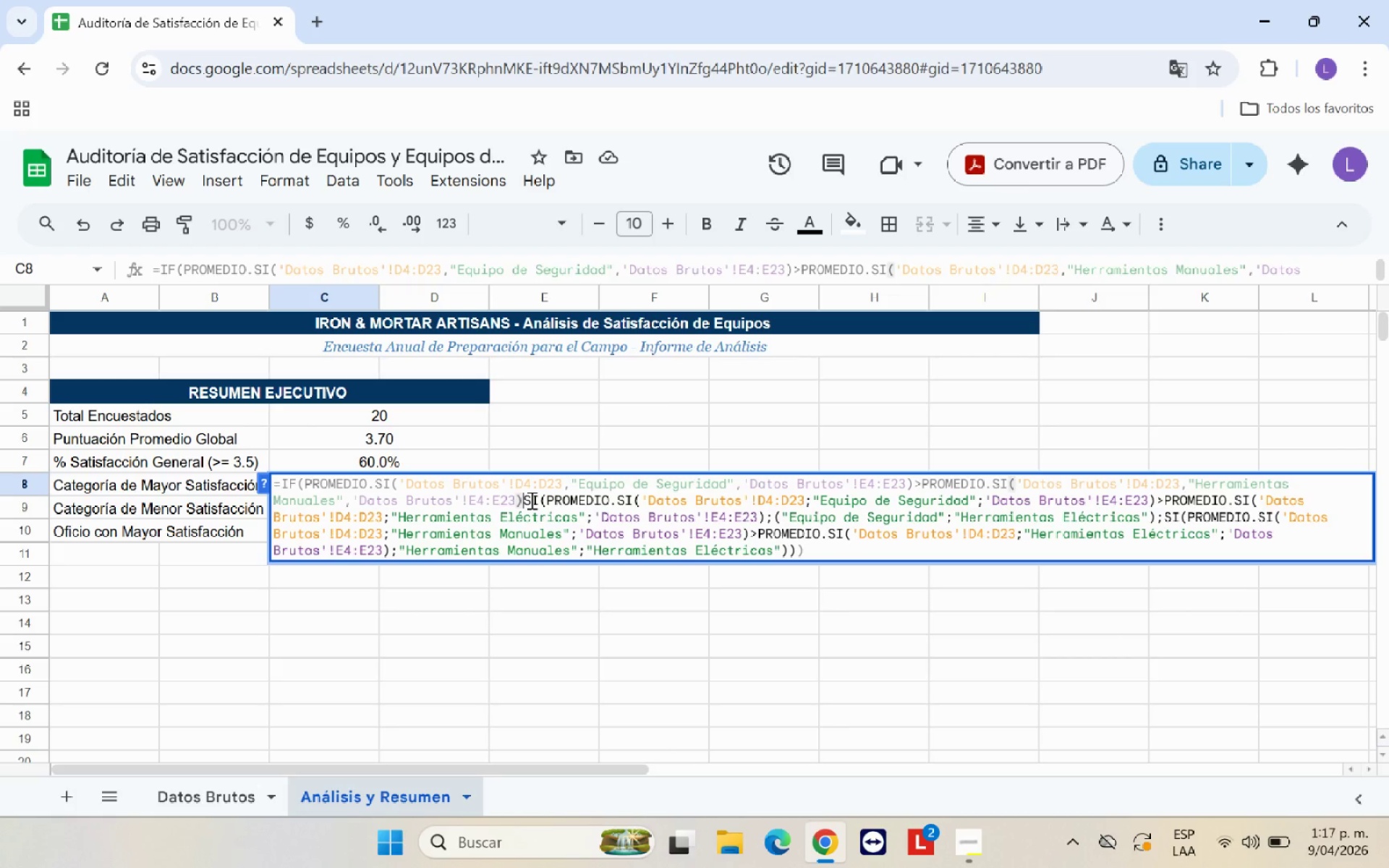 
key(Comma)
 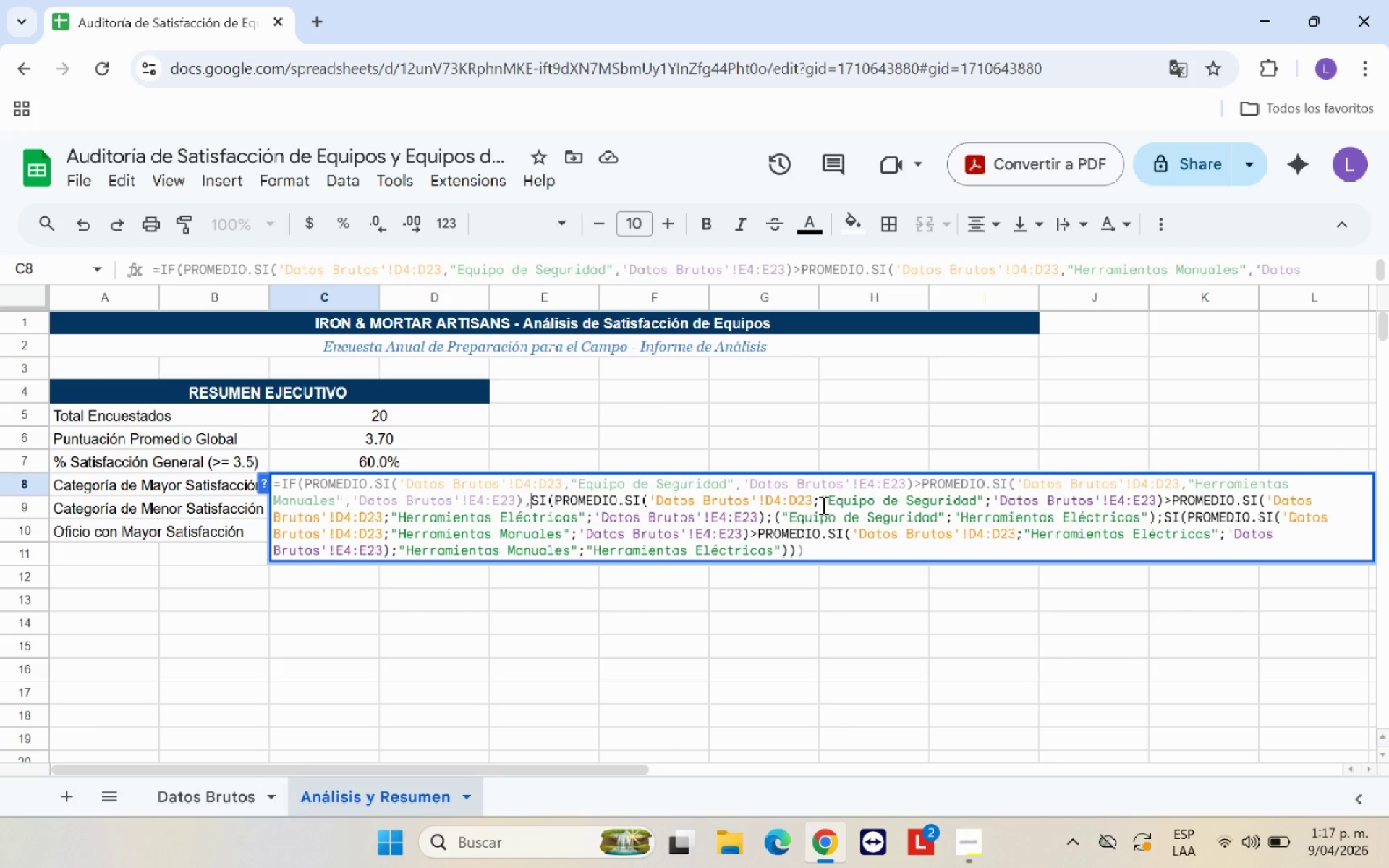 
left_click([820, 503])
 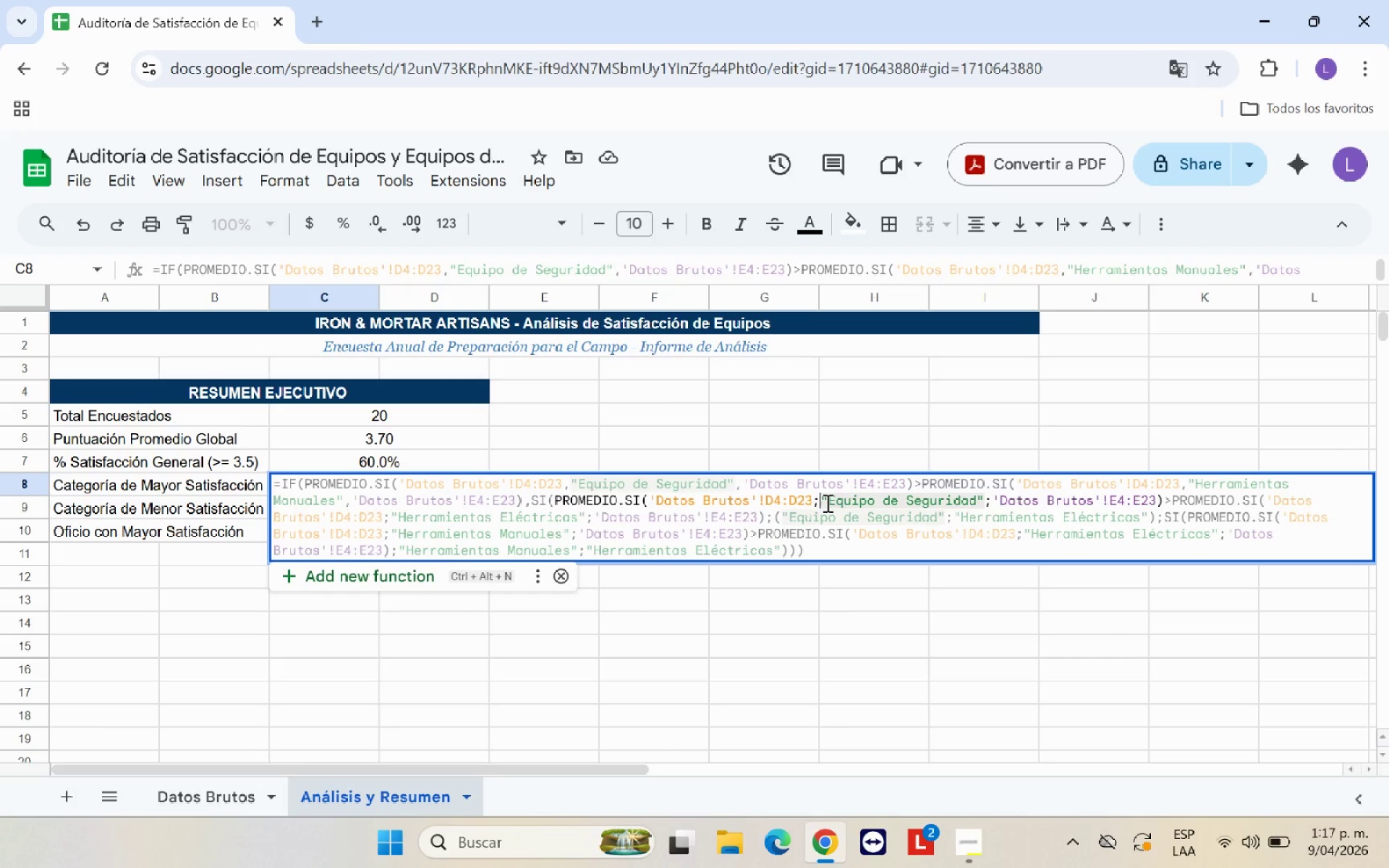 
key(Backspace)
 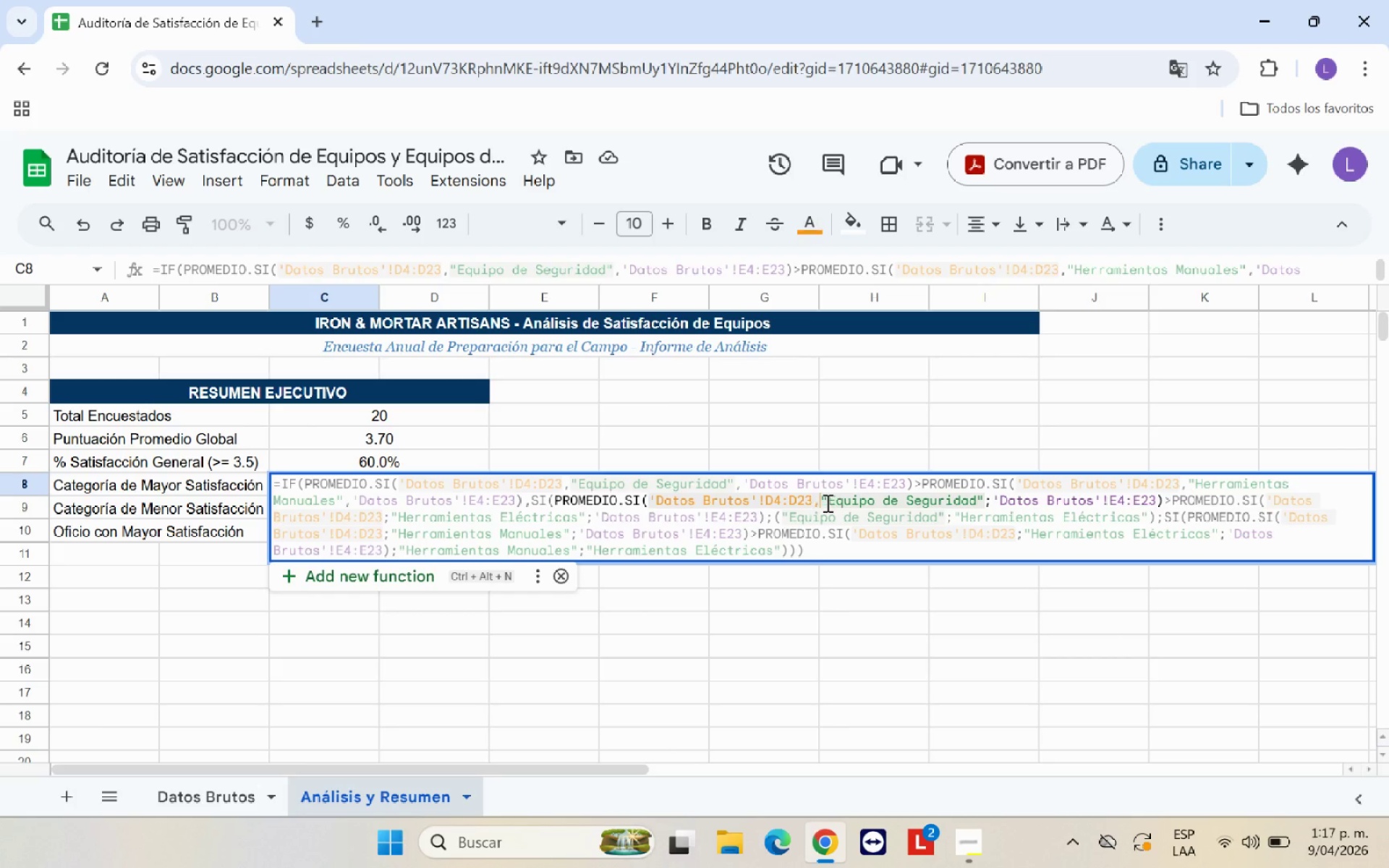 
key(Comma)
 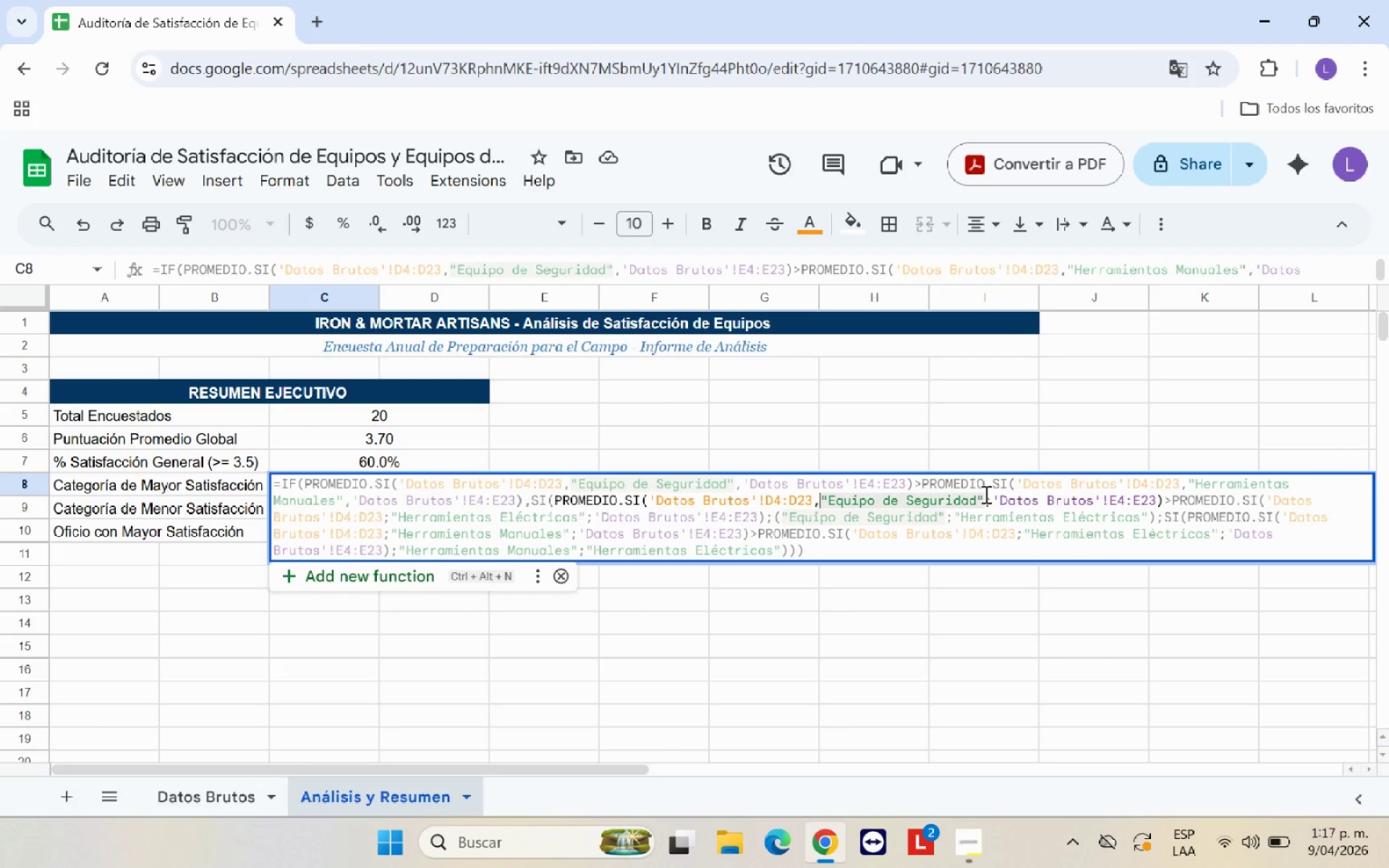 
left_click([990, 498])
 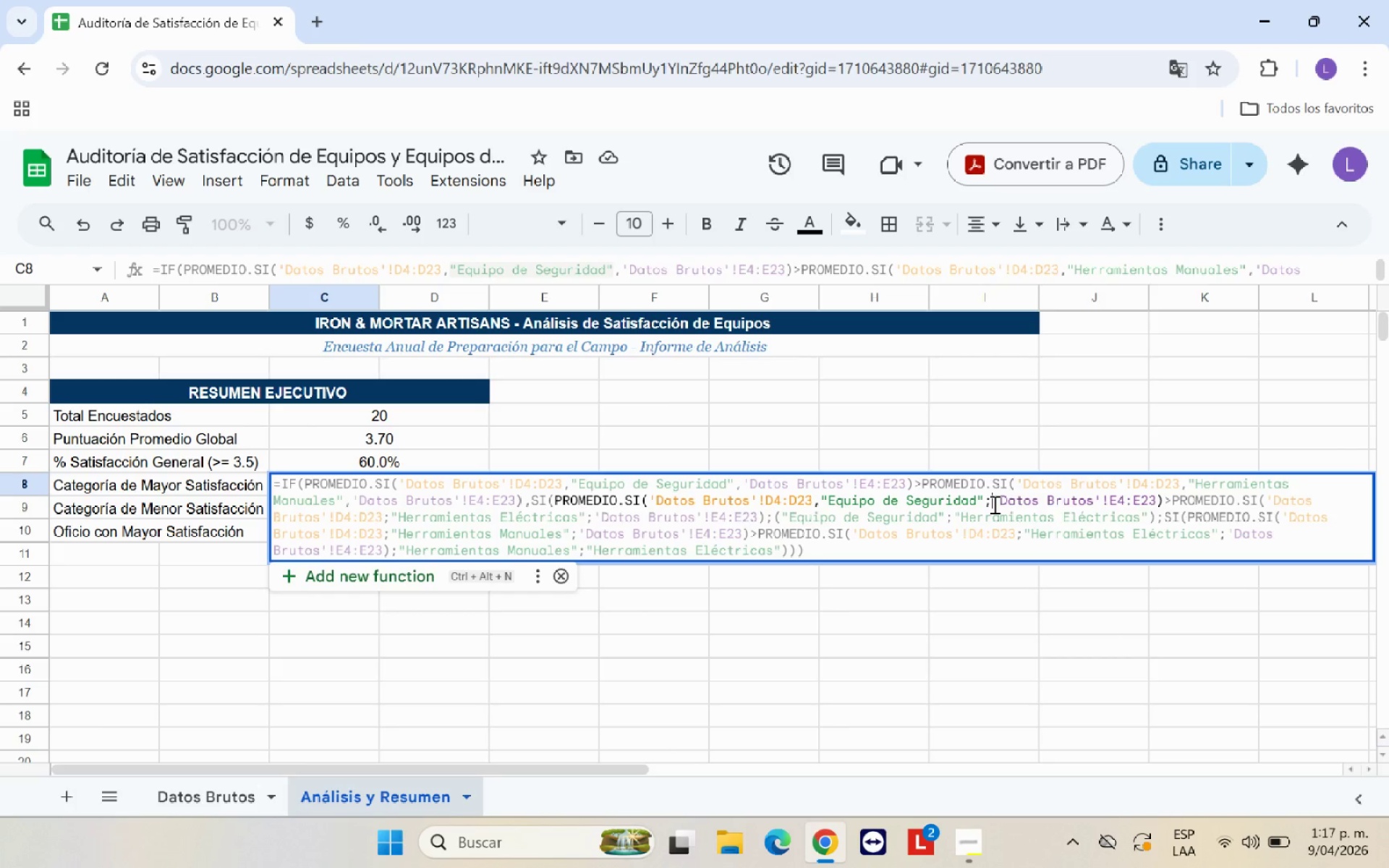 
key(Backspace)
 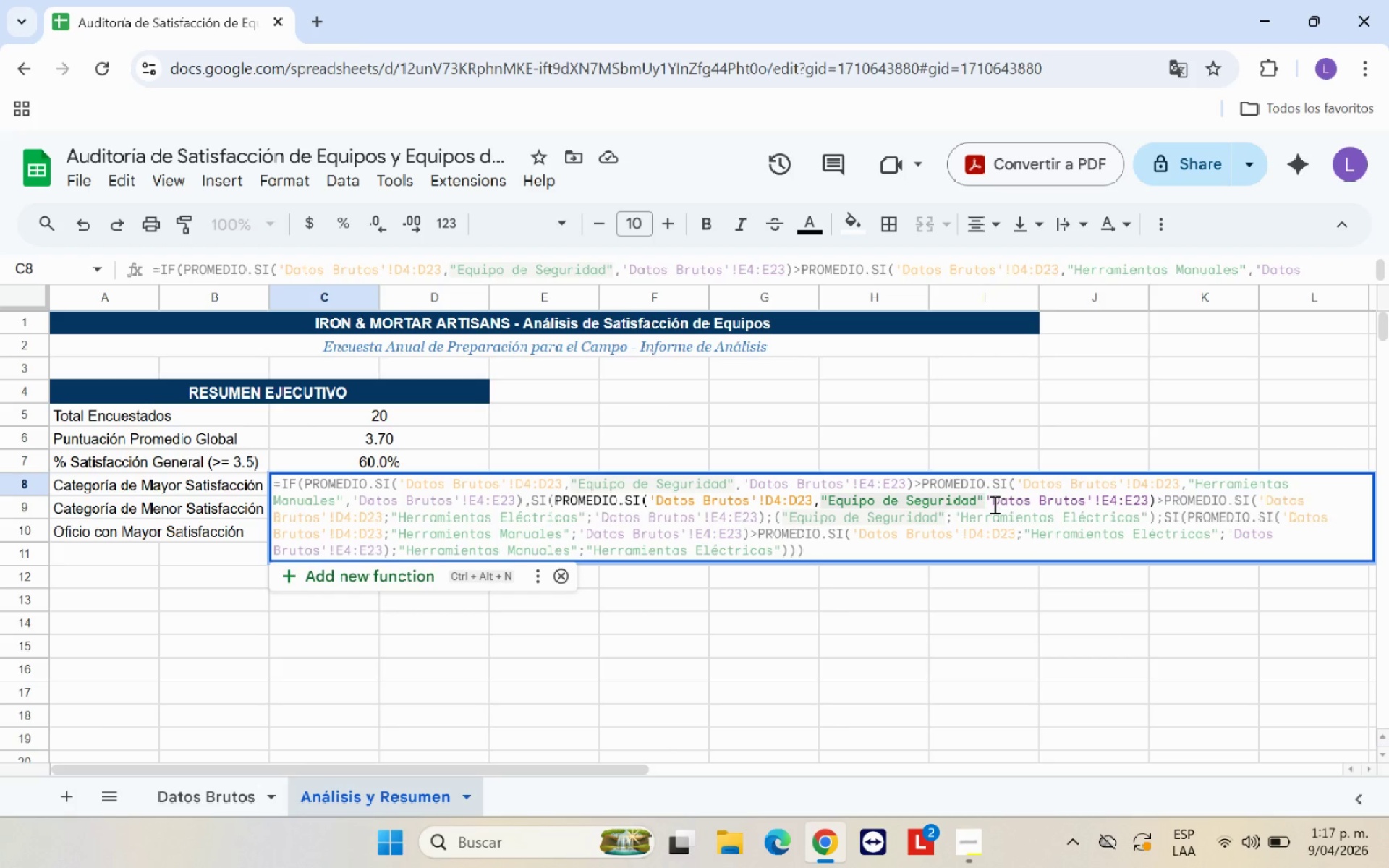 
key(Comma)
 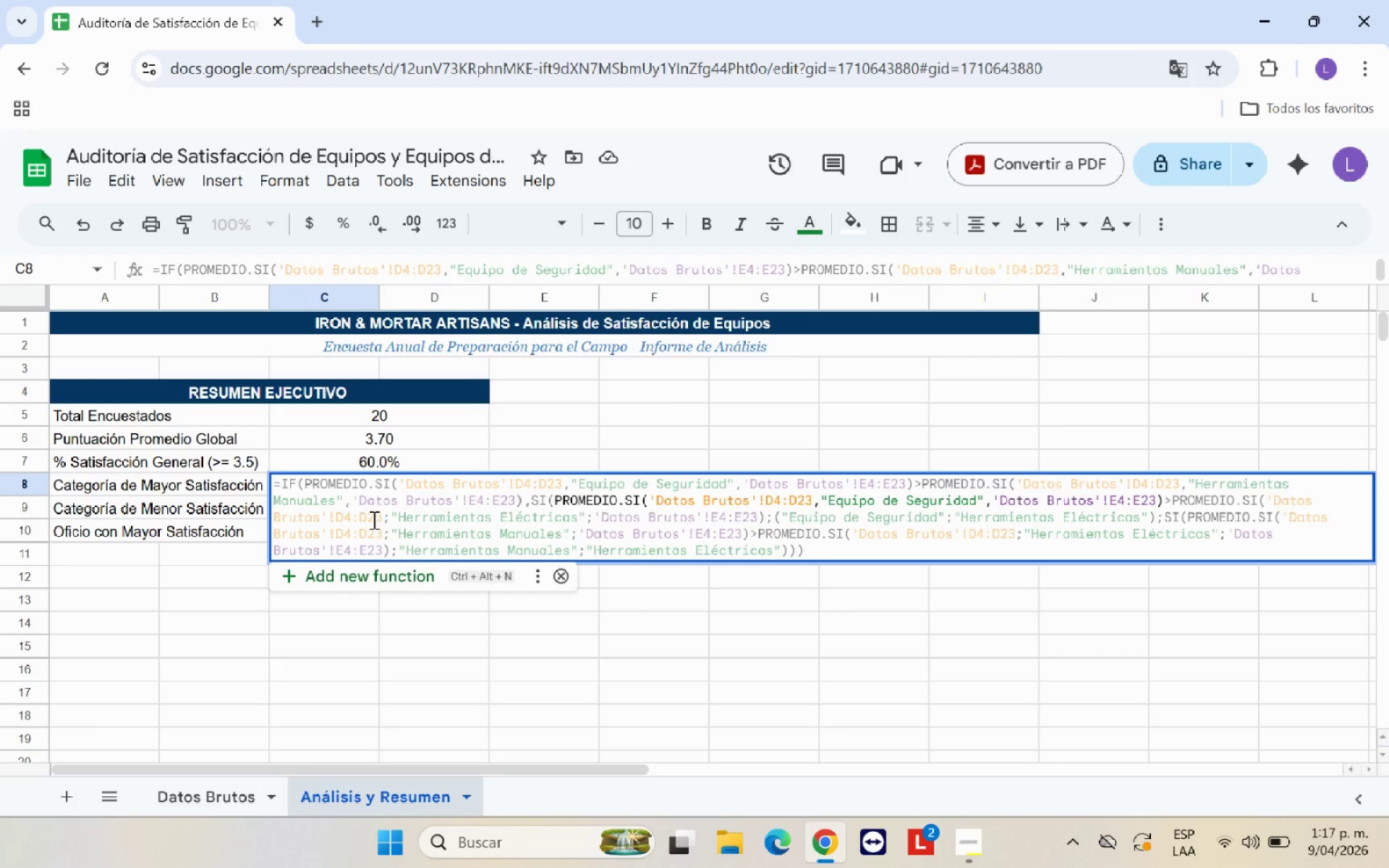 
left_click([387, 519])
 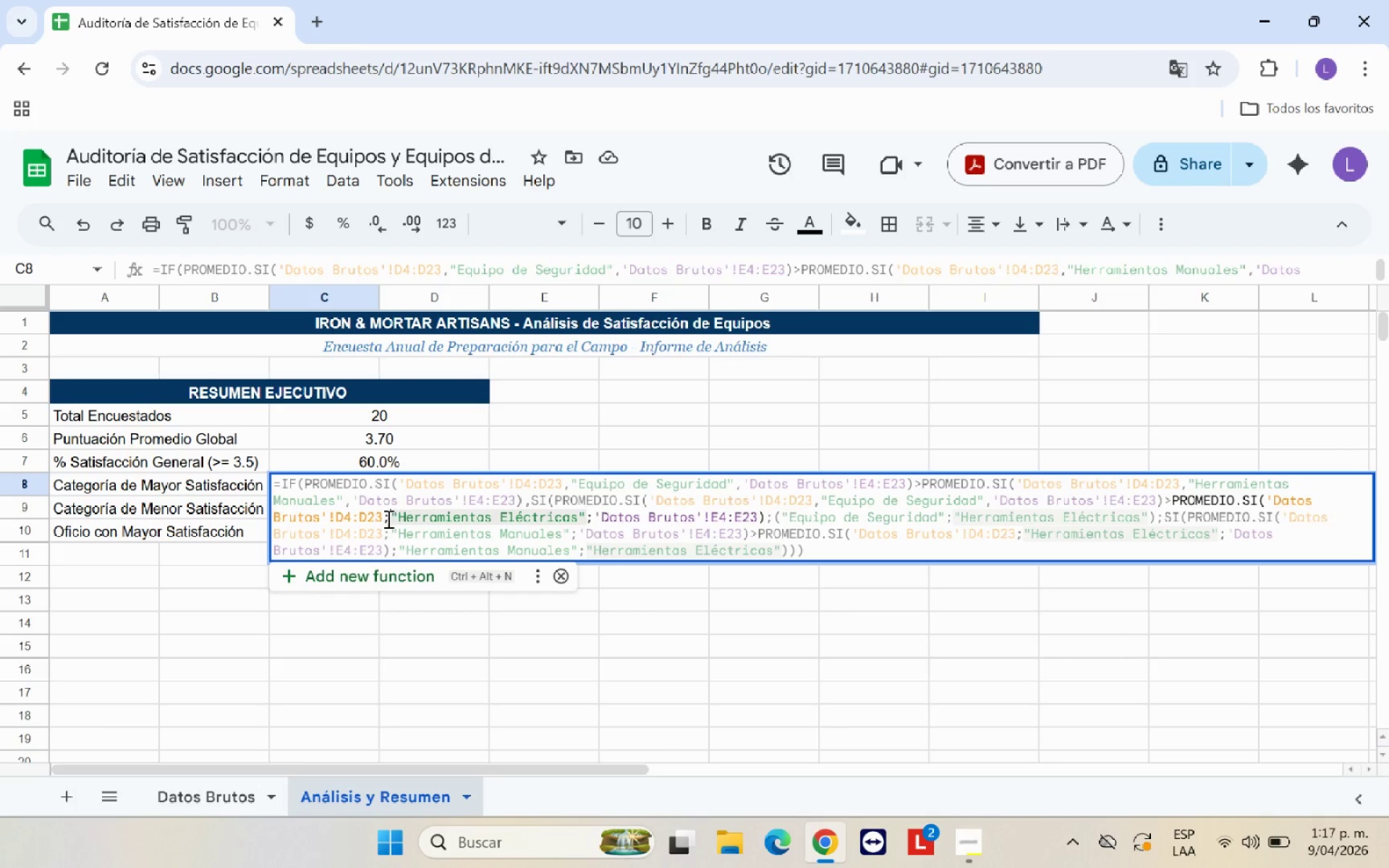 
key(Backspace)
 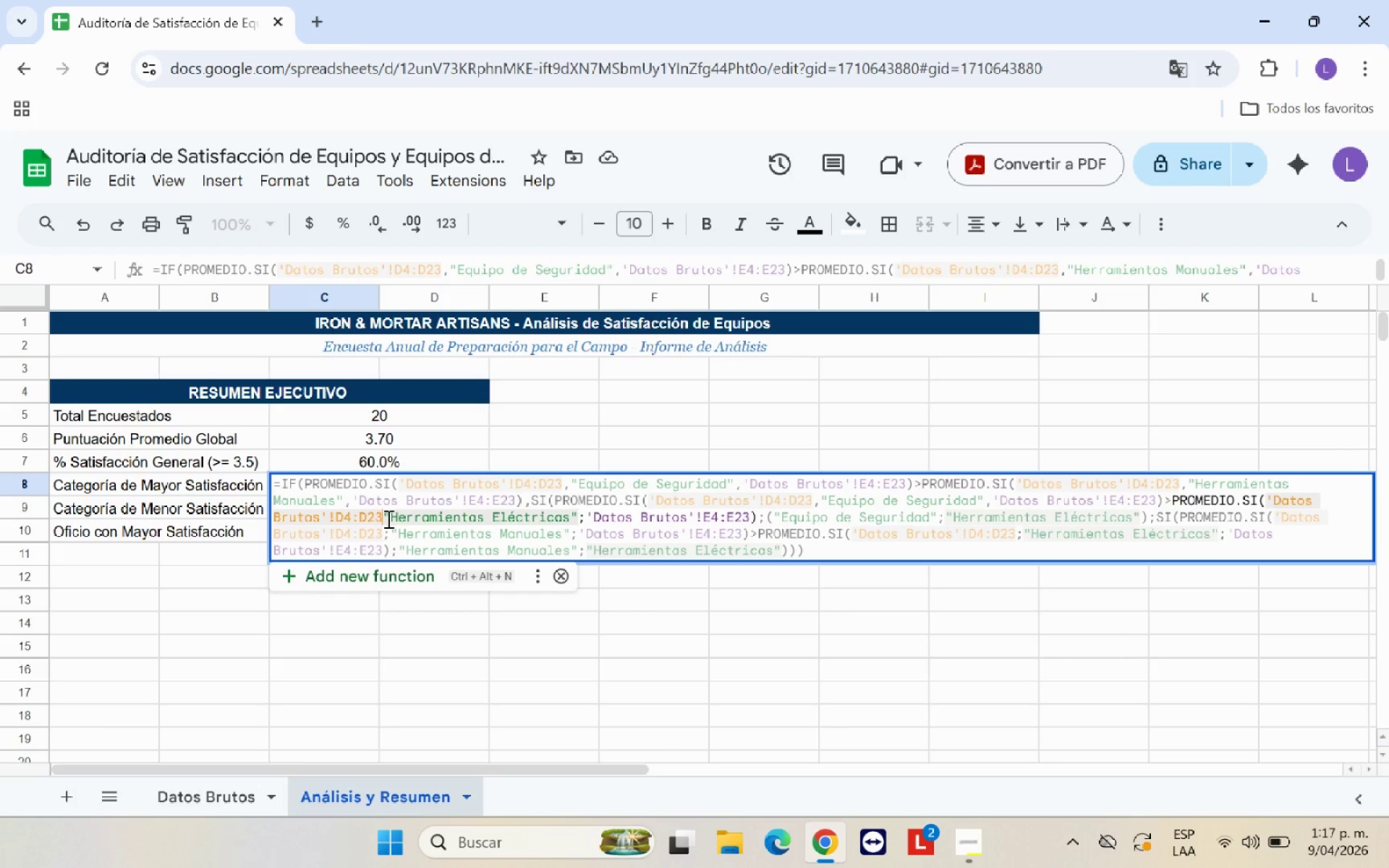 
key(Comma)
 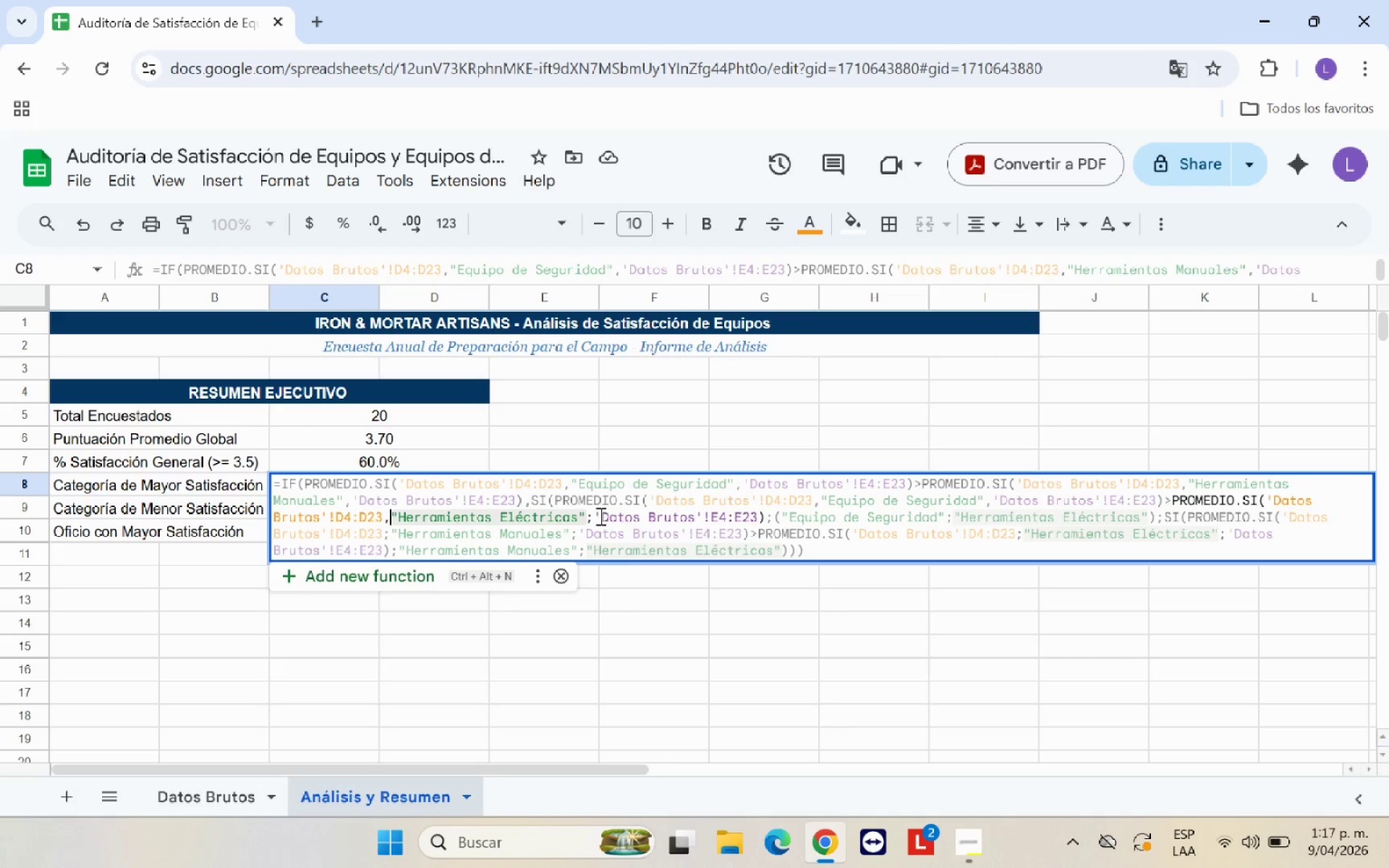 
left_click([595, 516])
 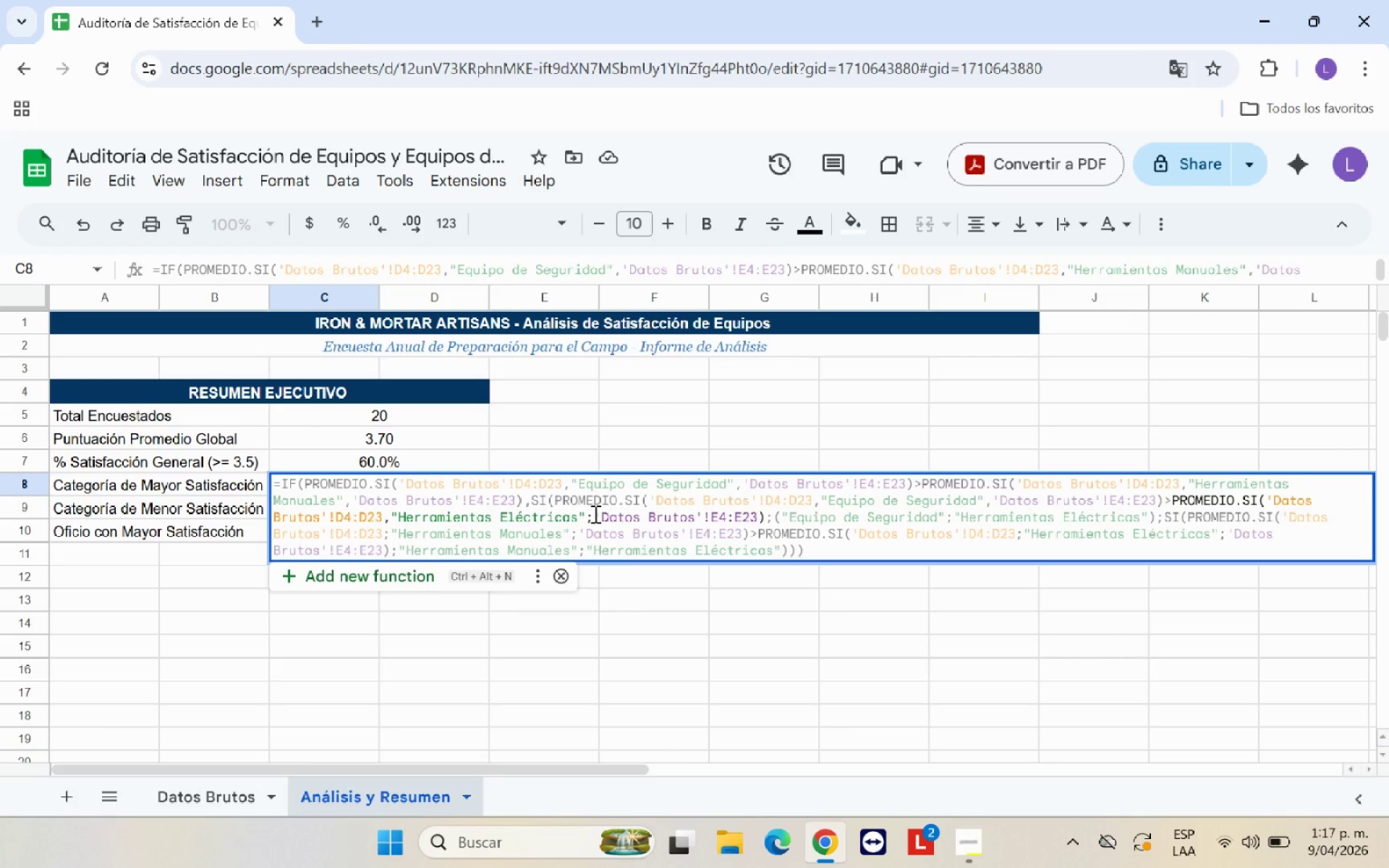 
key(Backspace)
 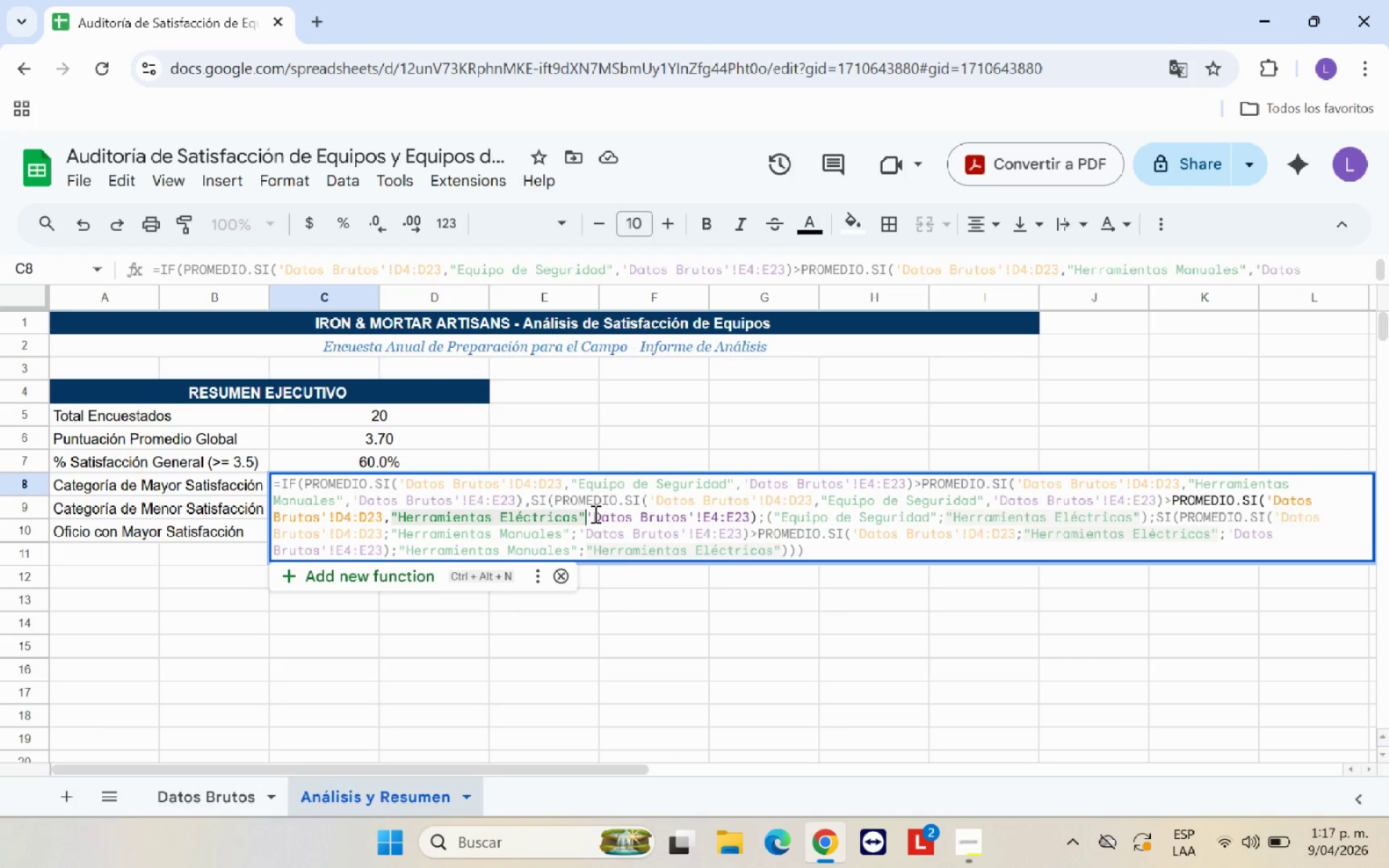 
key(Comma)
 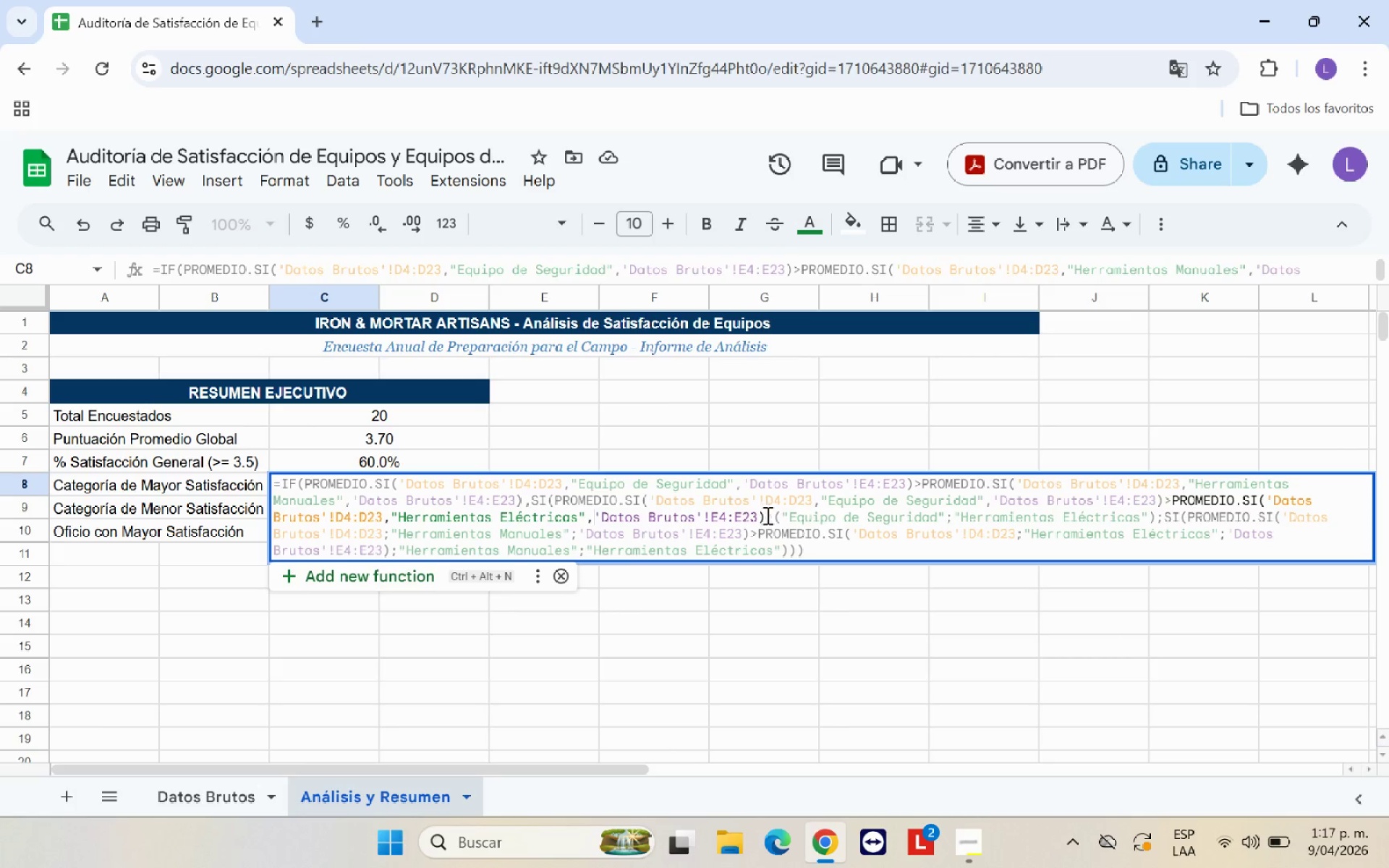 
left_click([769, 515])
 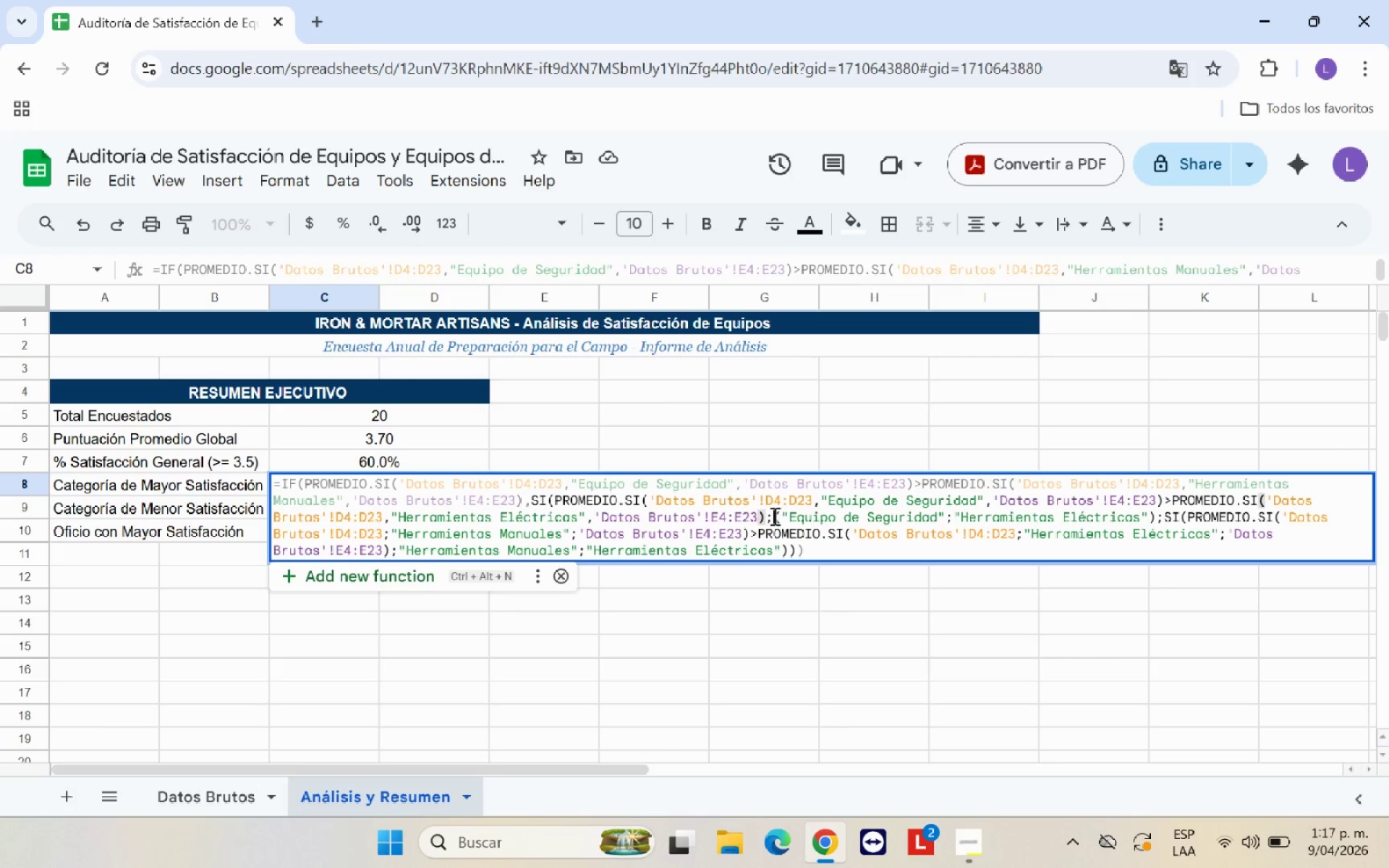 
left_click([773, 516])
 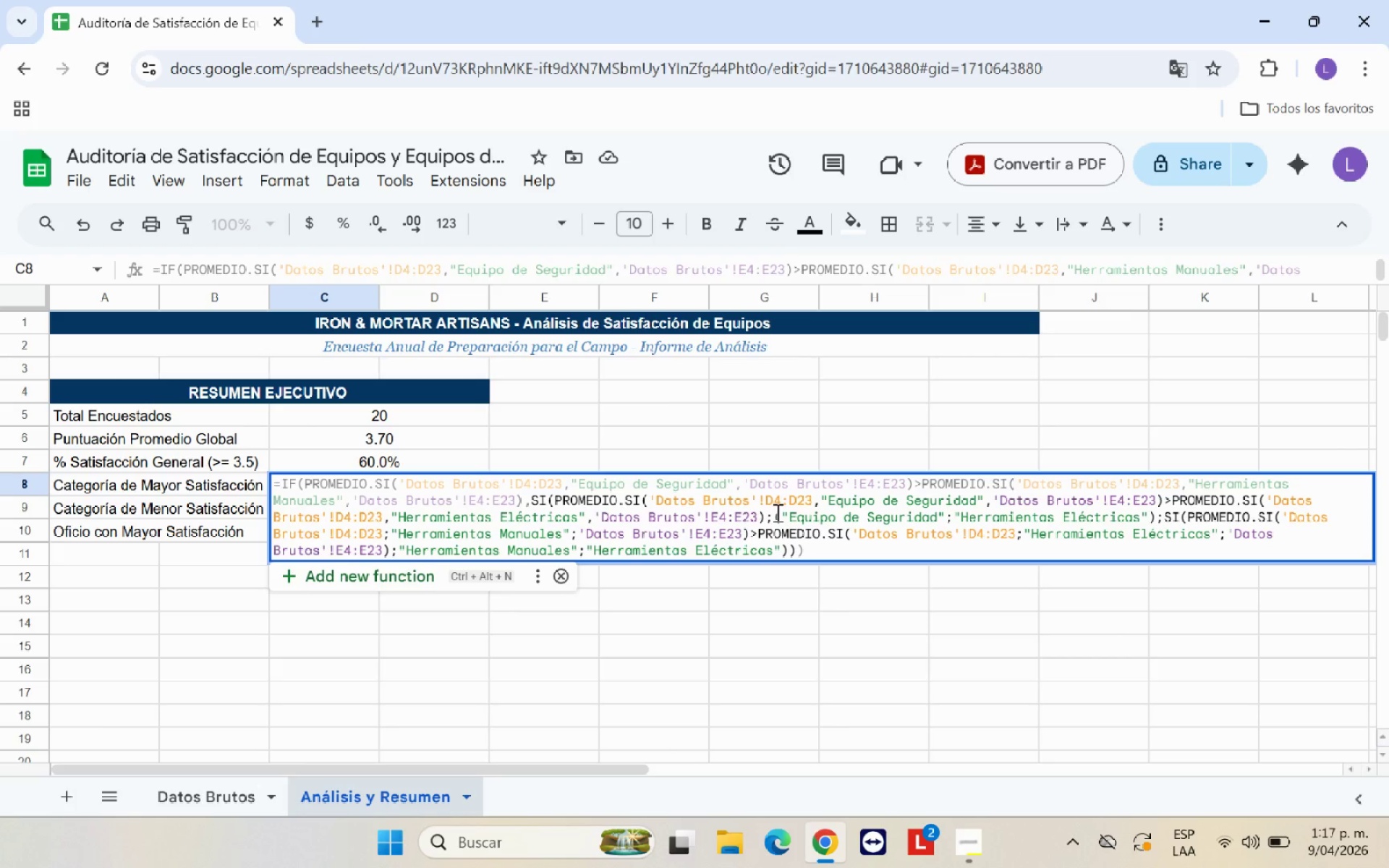 
key(Backspace)
 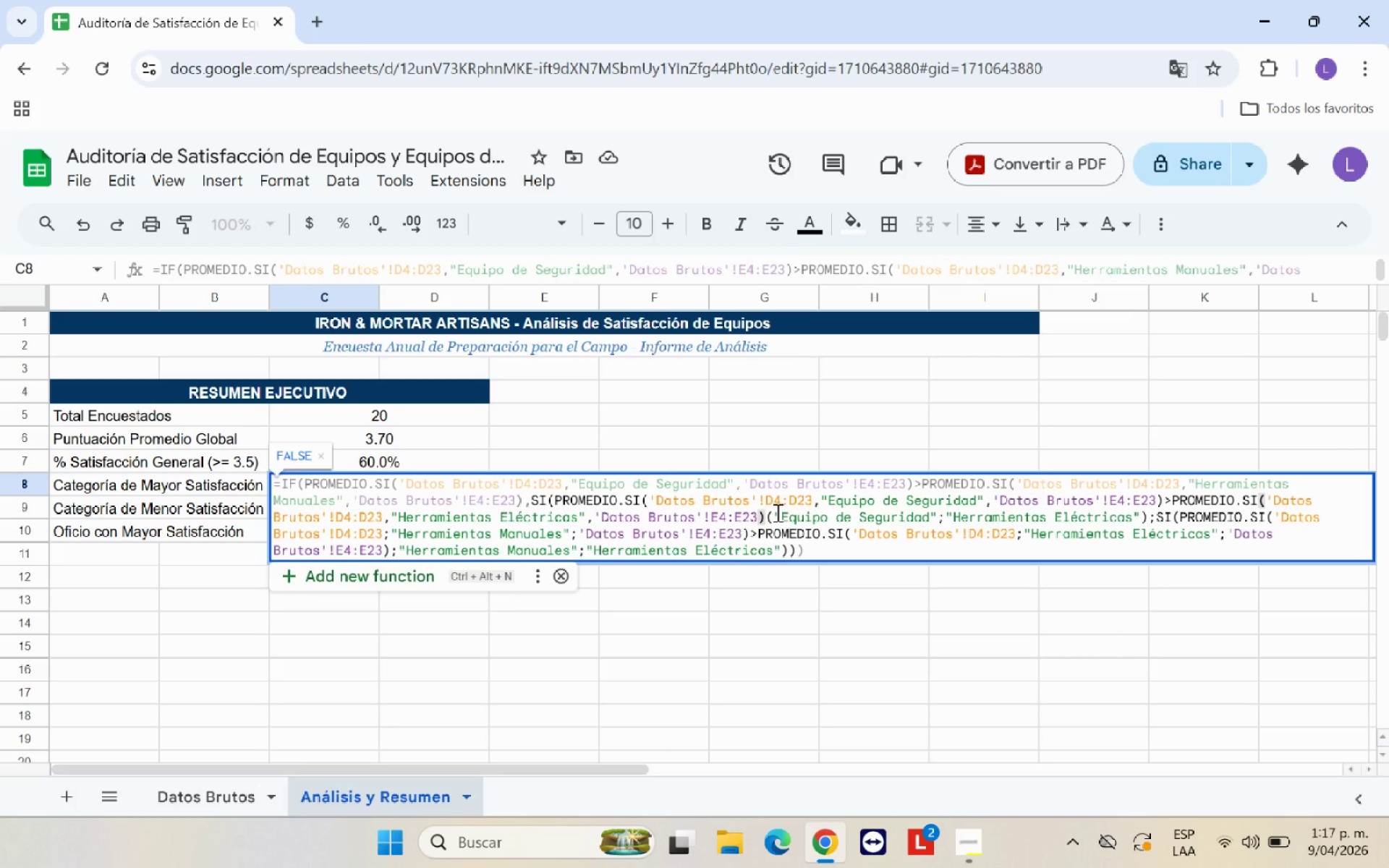 
key(Comma)
 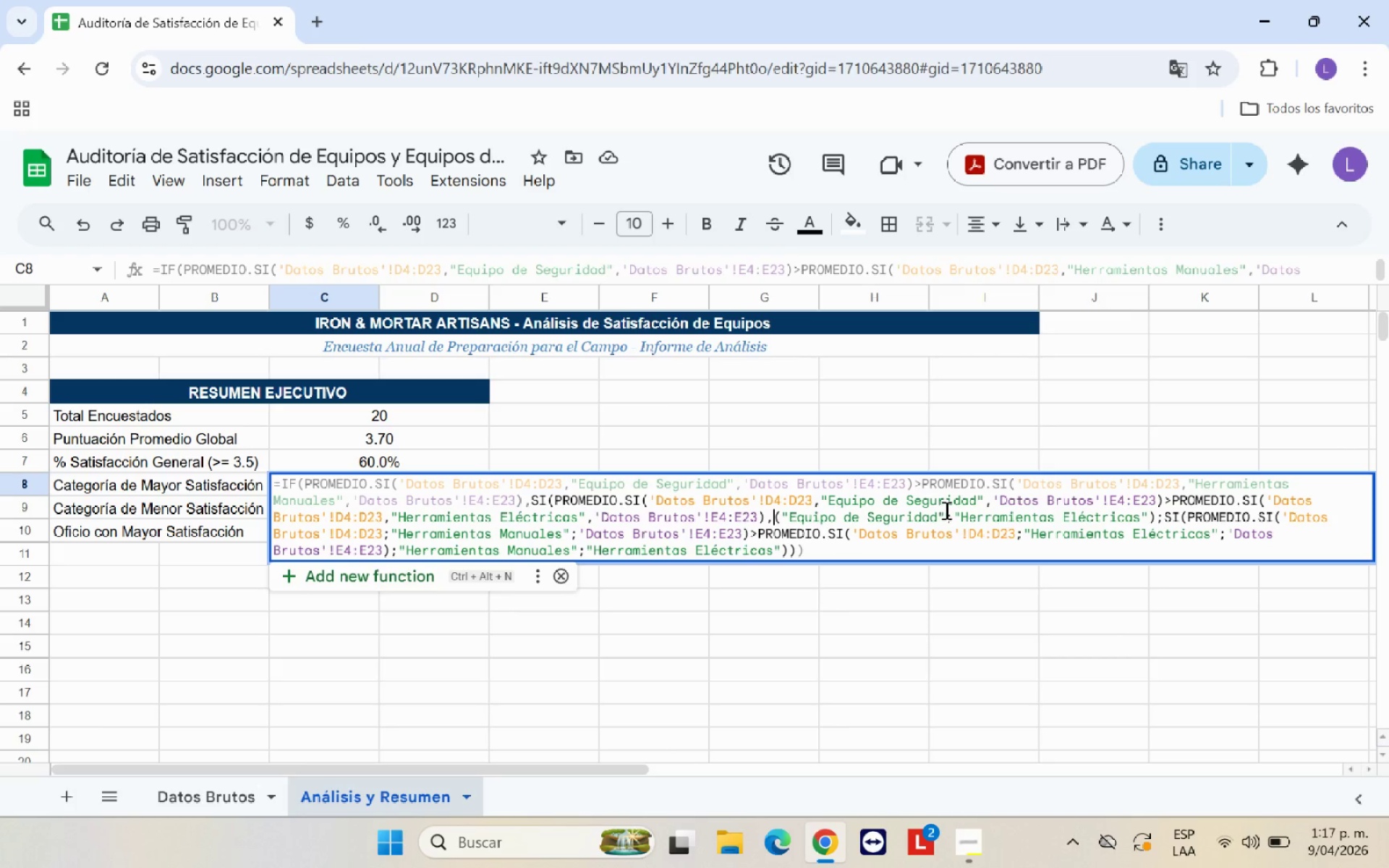 
left_click([951, 516])
 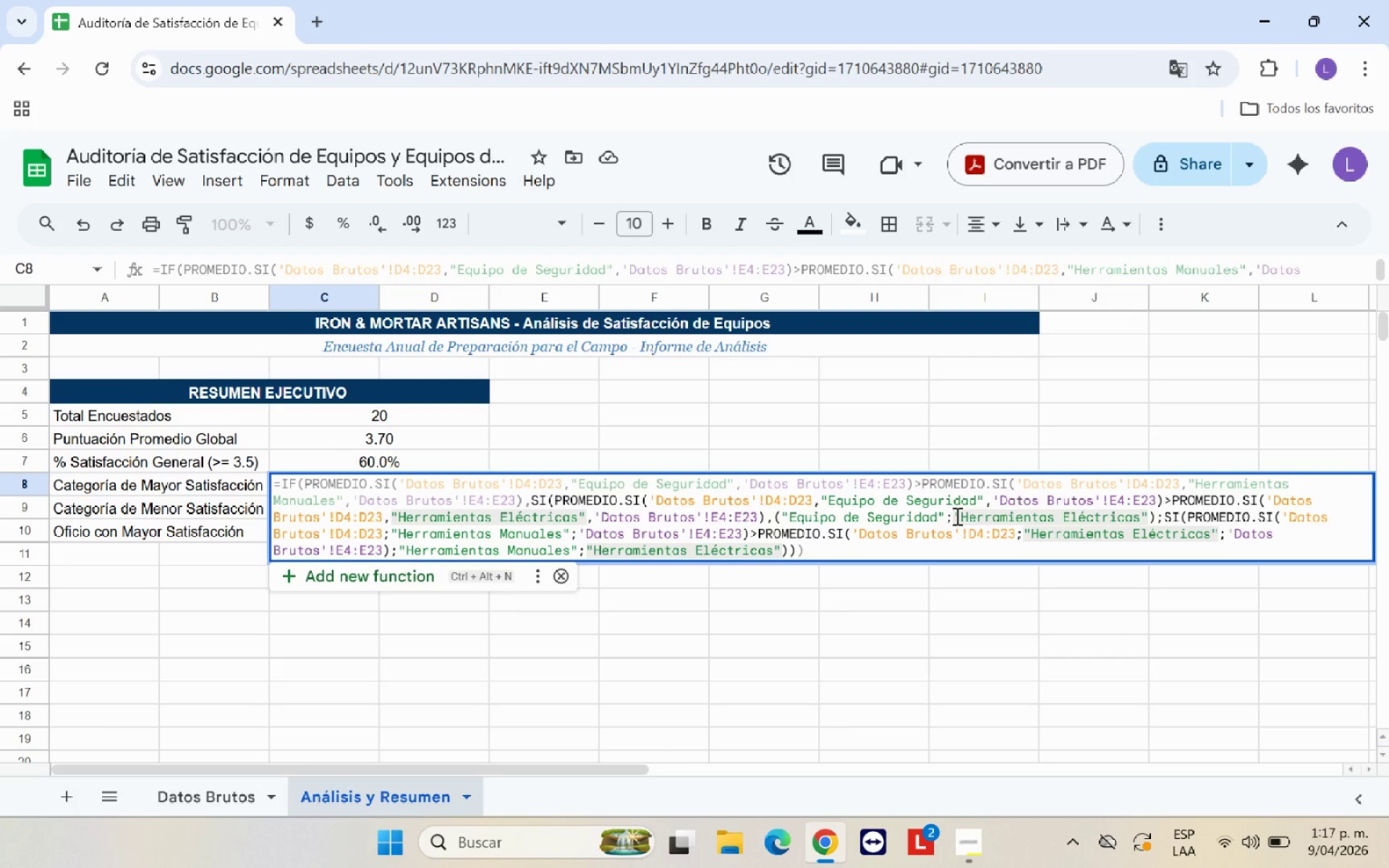 
key(Backspace)
 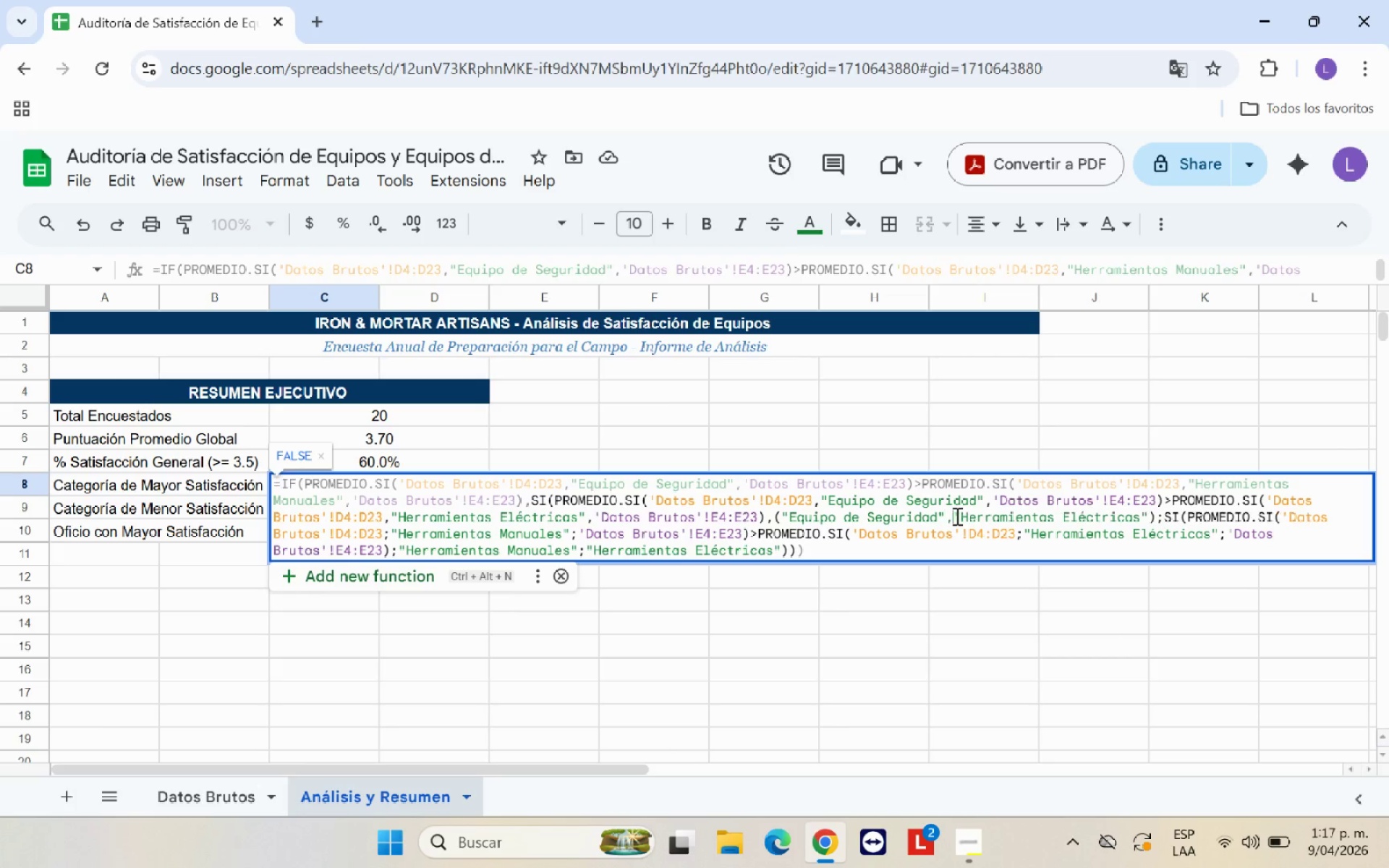 
key(Comma)
 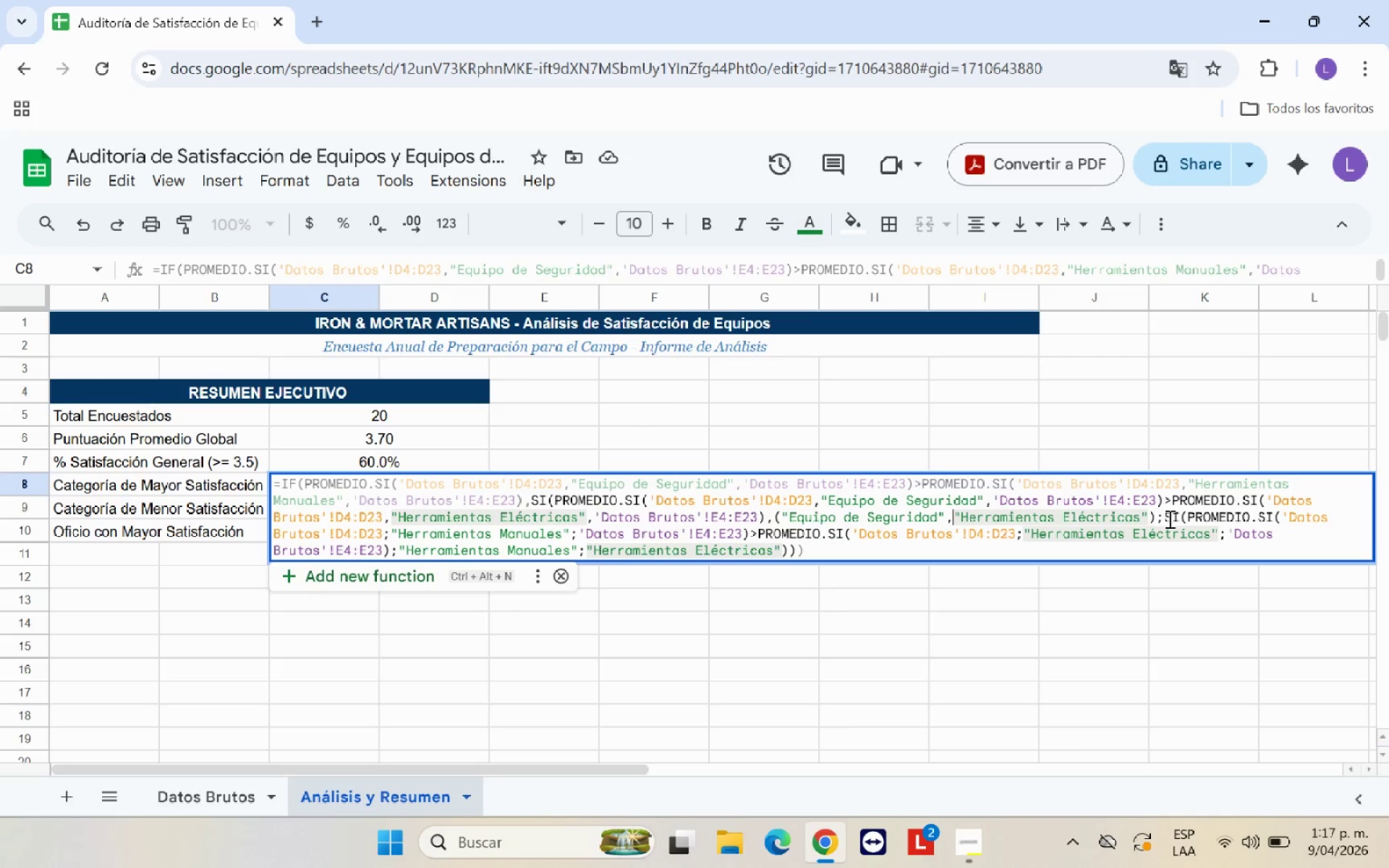 
left_click([1165, 518])
 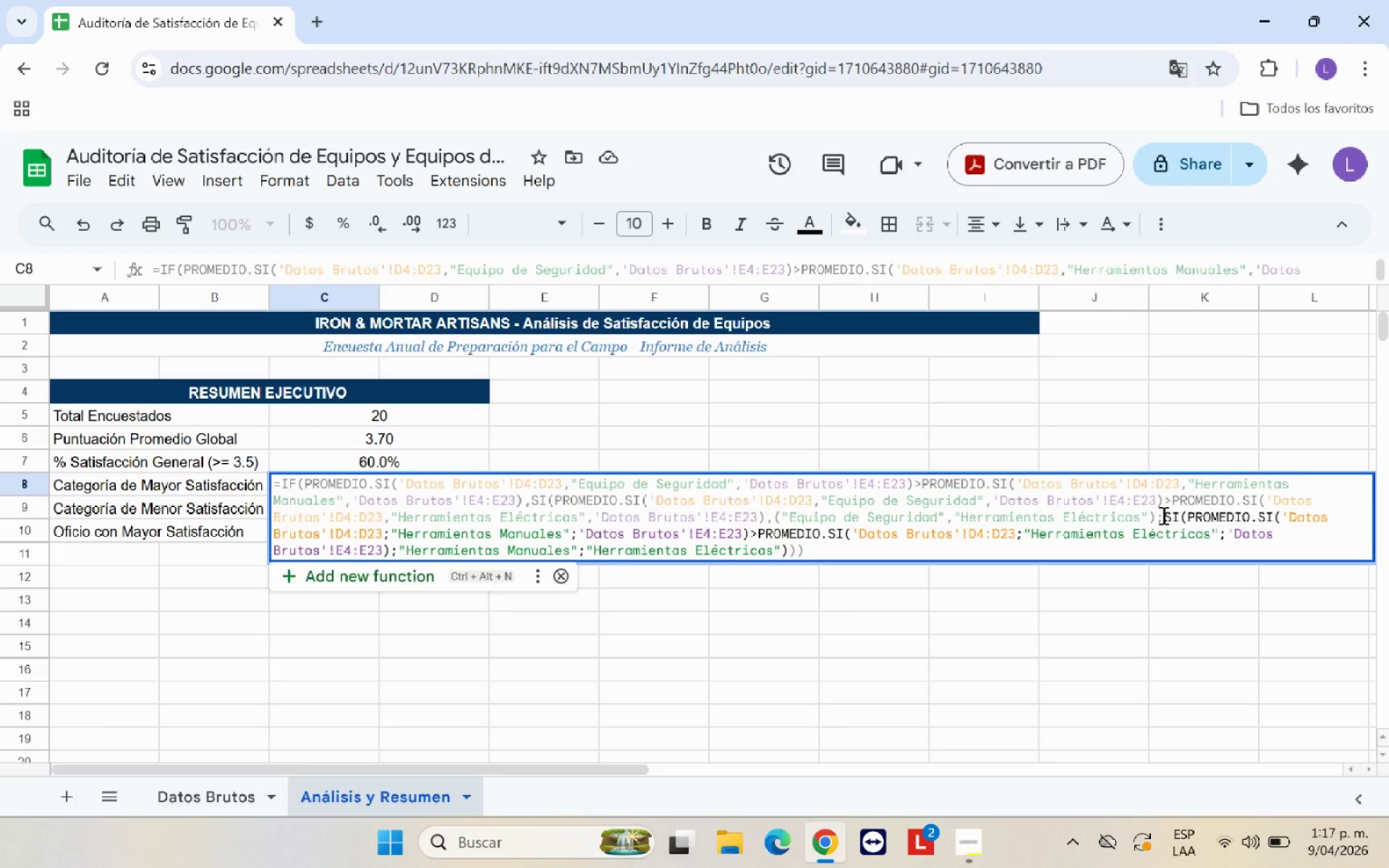 
key(Backspace)
 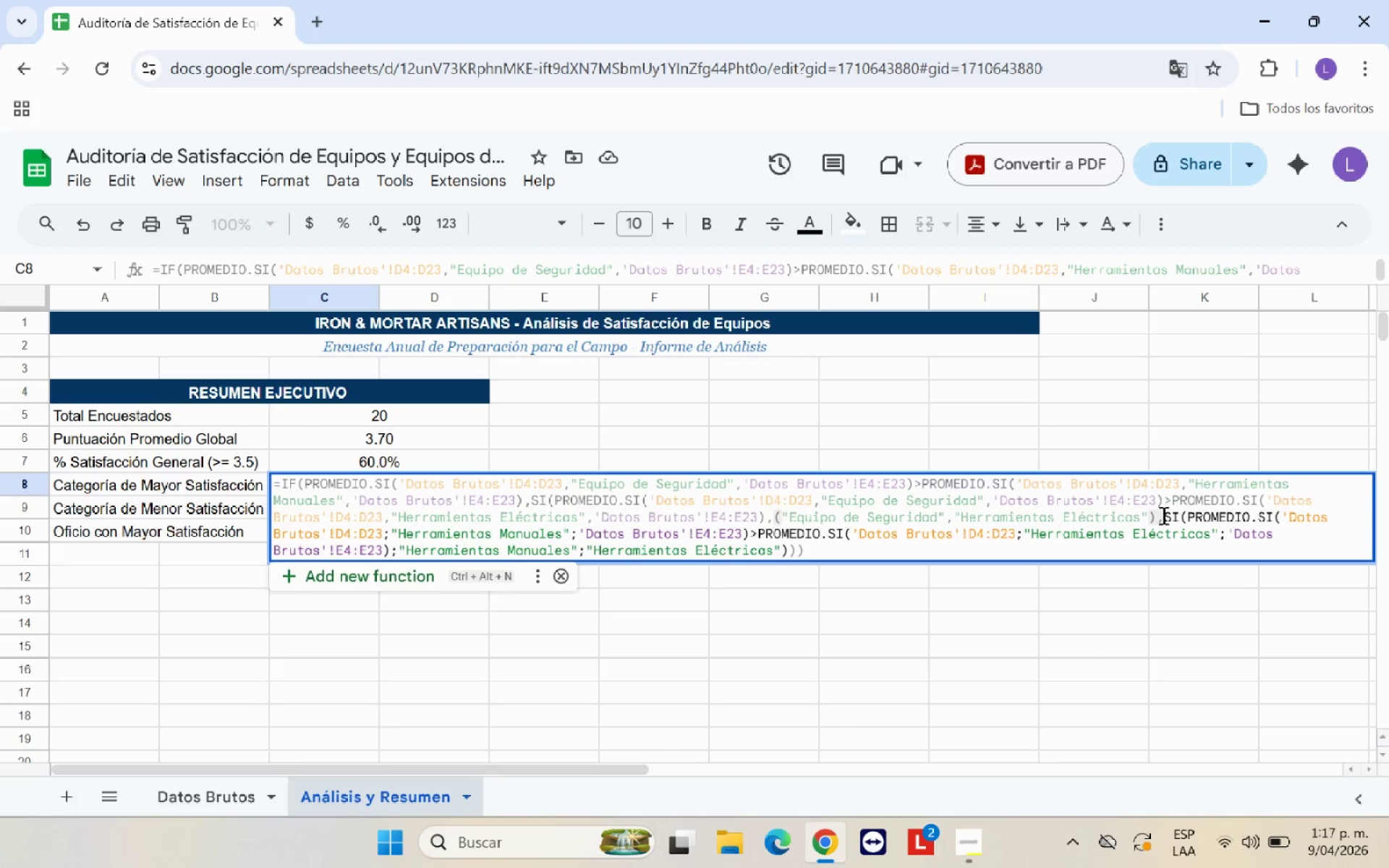 
key(Comma)
 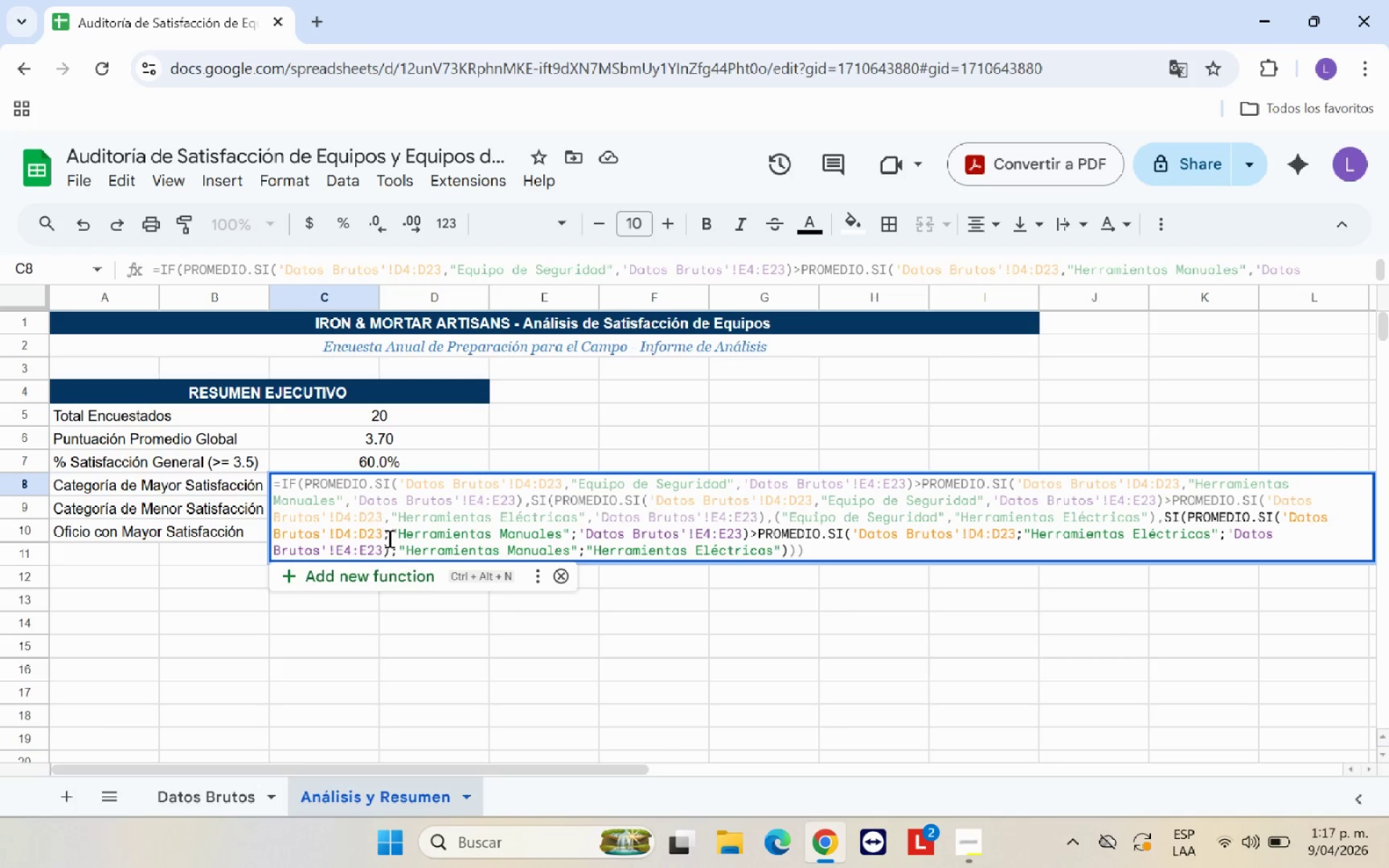 
left_click([388, 534])
 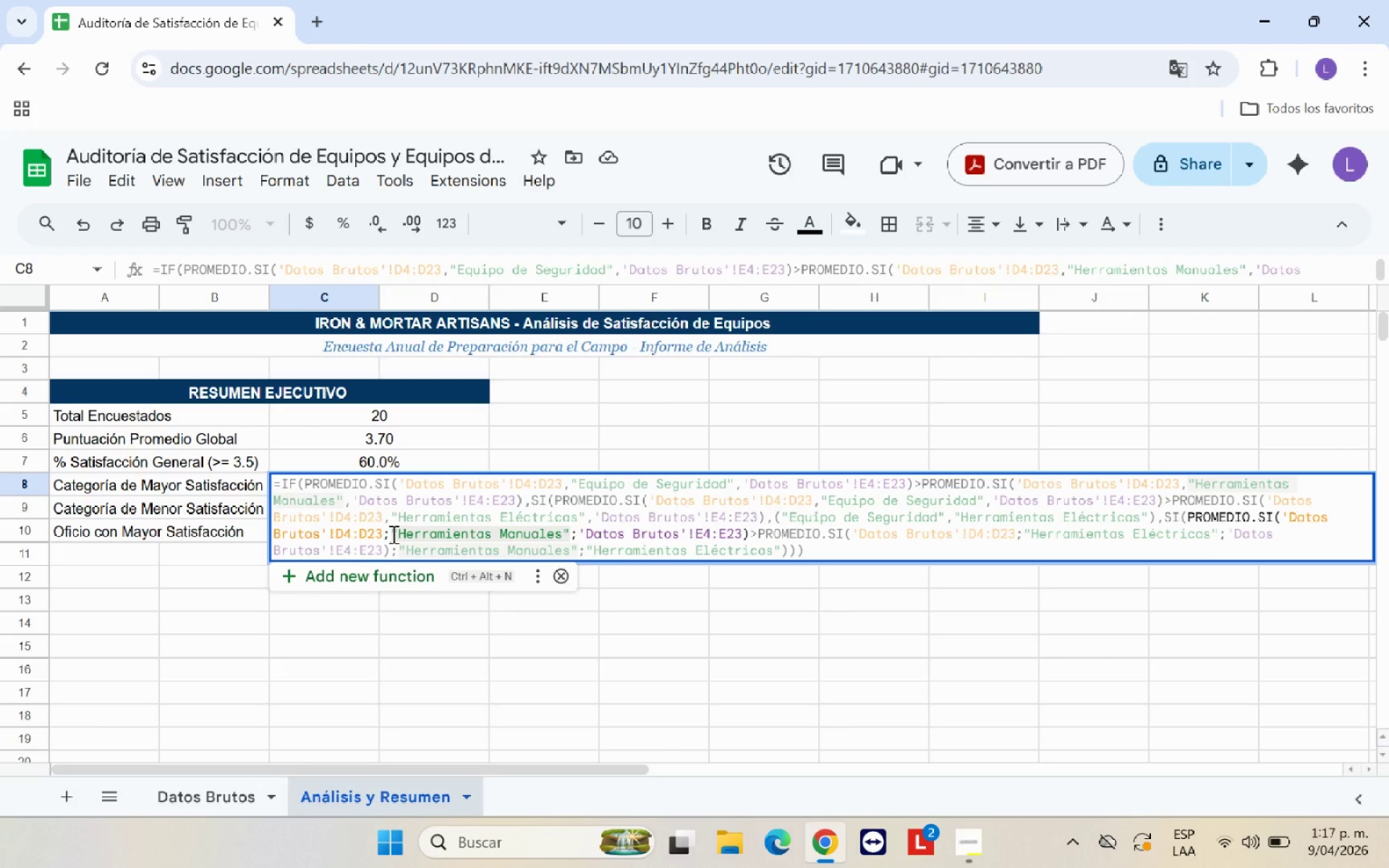 
key(Backspace)
 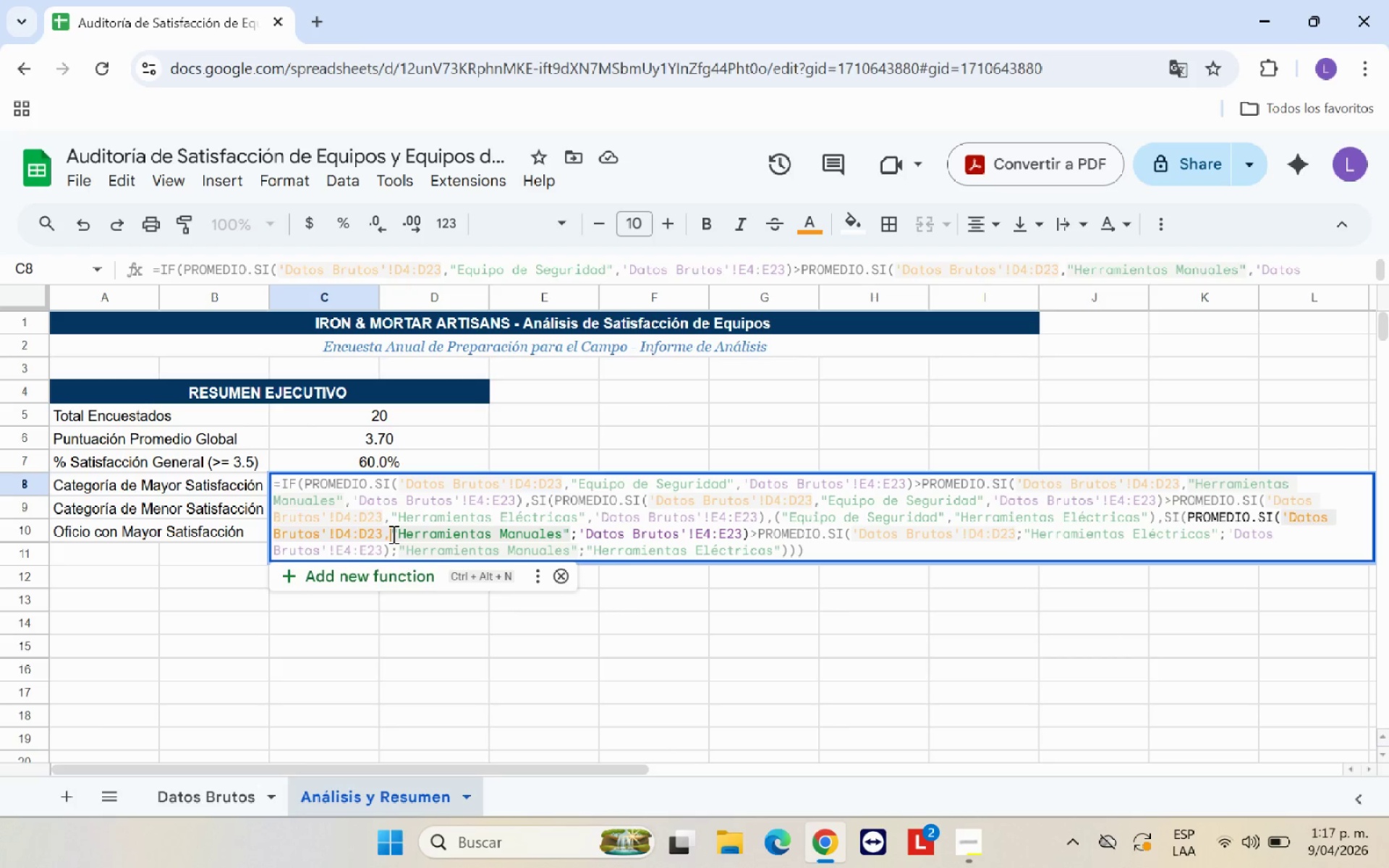 
key(Comma)
 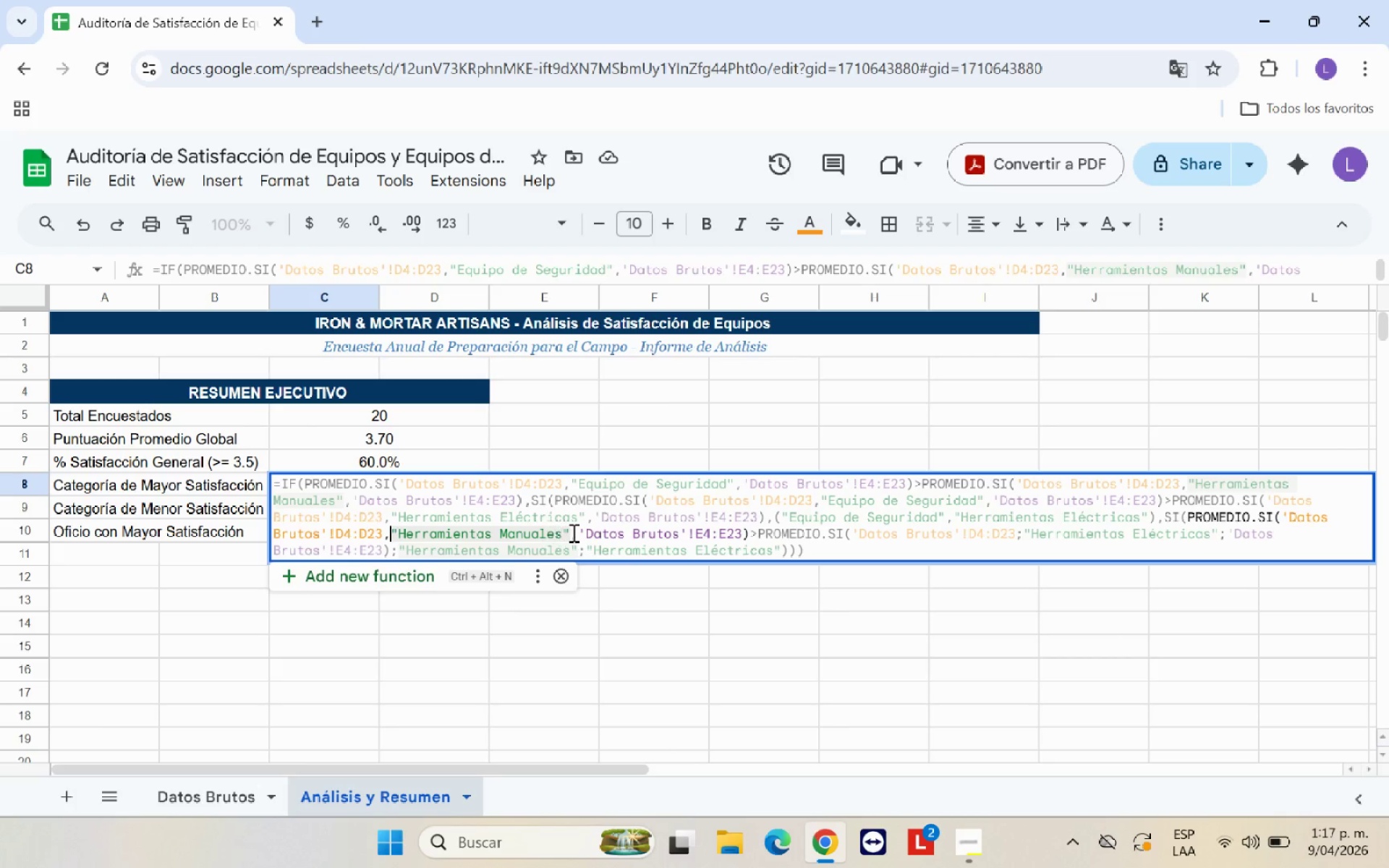 
left_click([575, 532])
 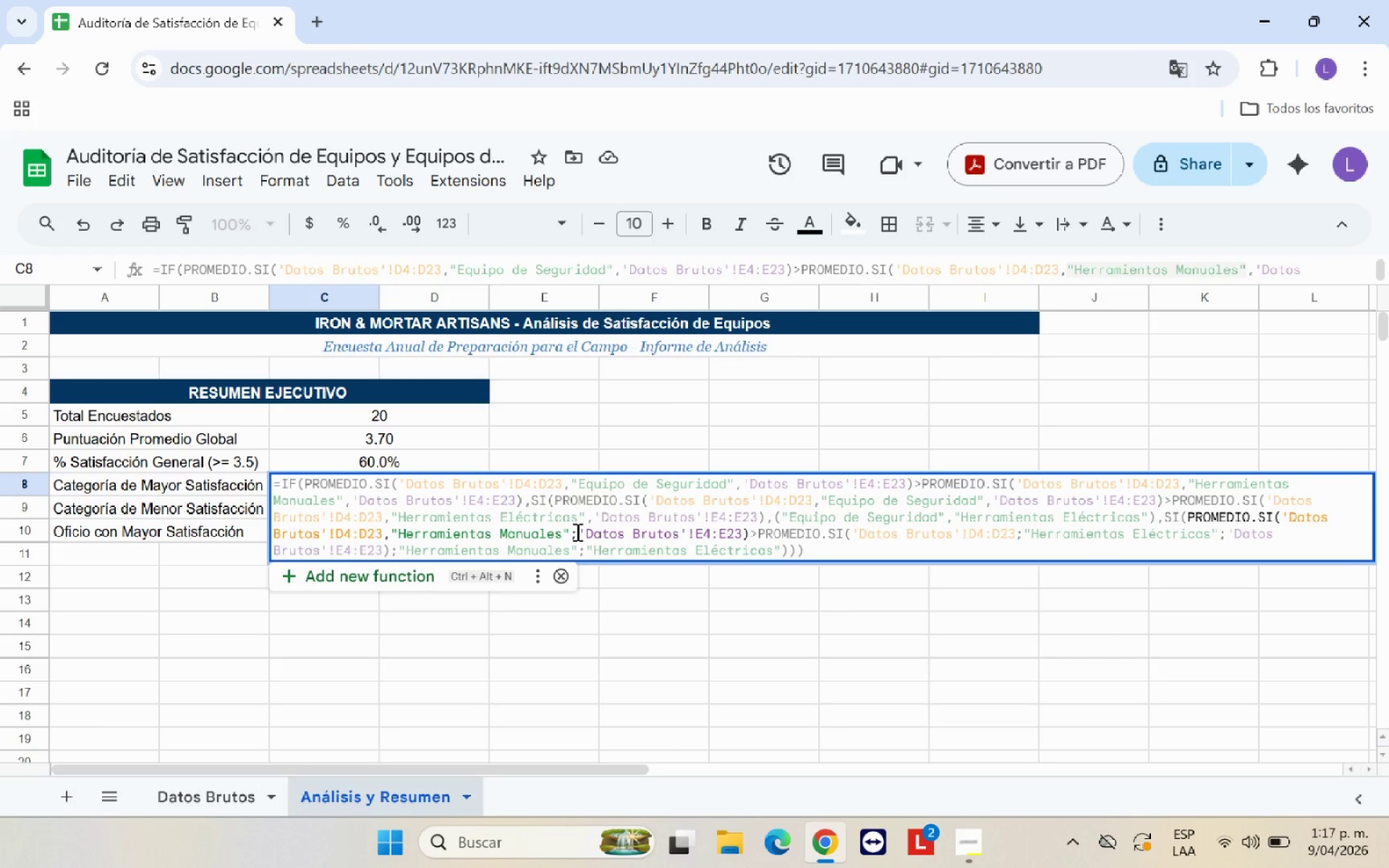 
key(Backspace)
 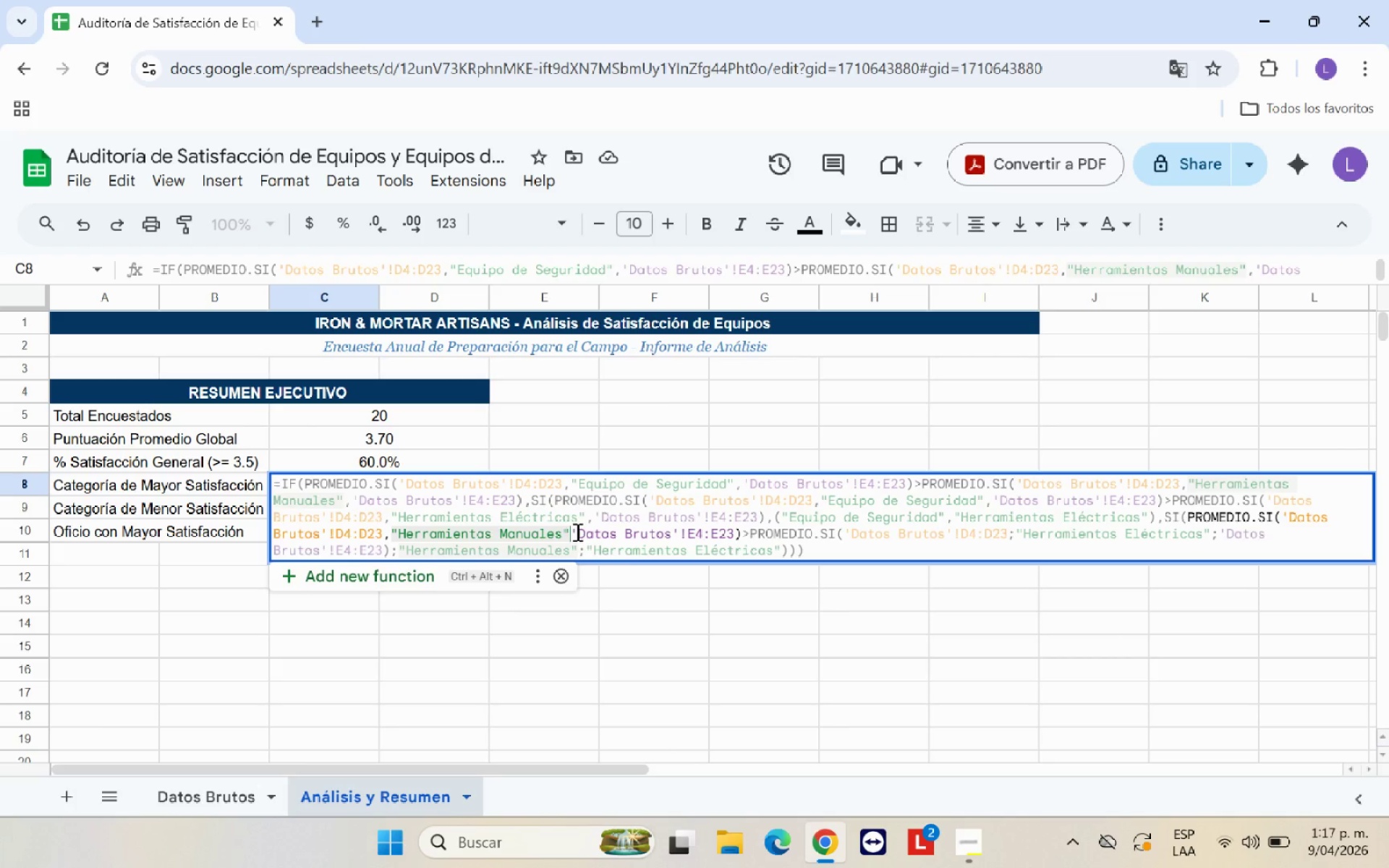 
key(Comma)
 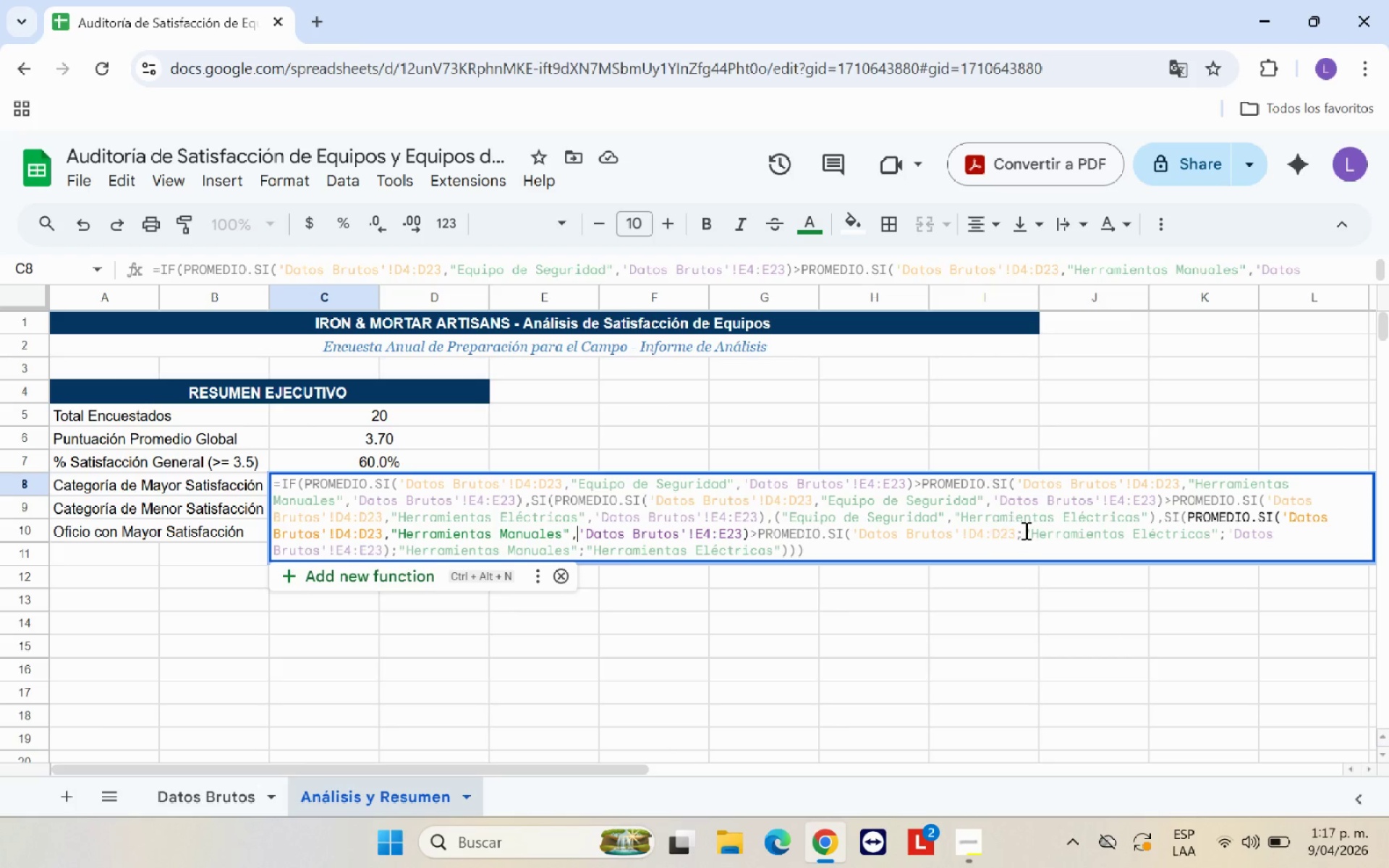 
left_click([1022, 533])
 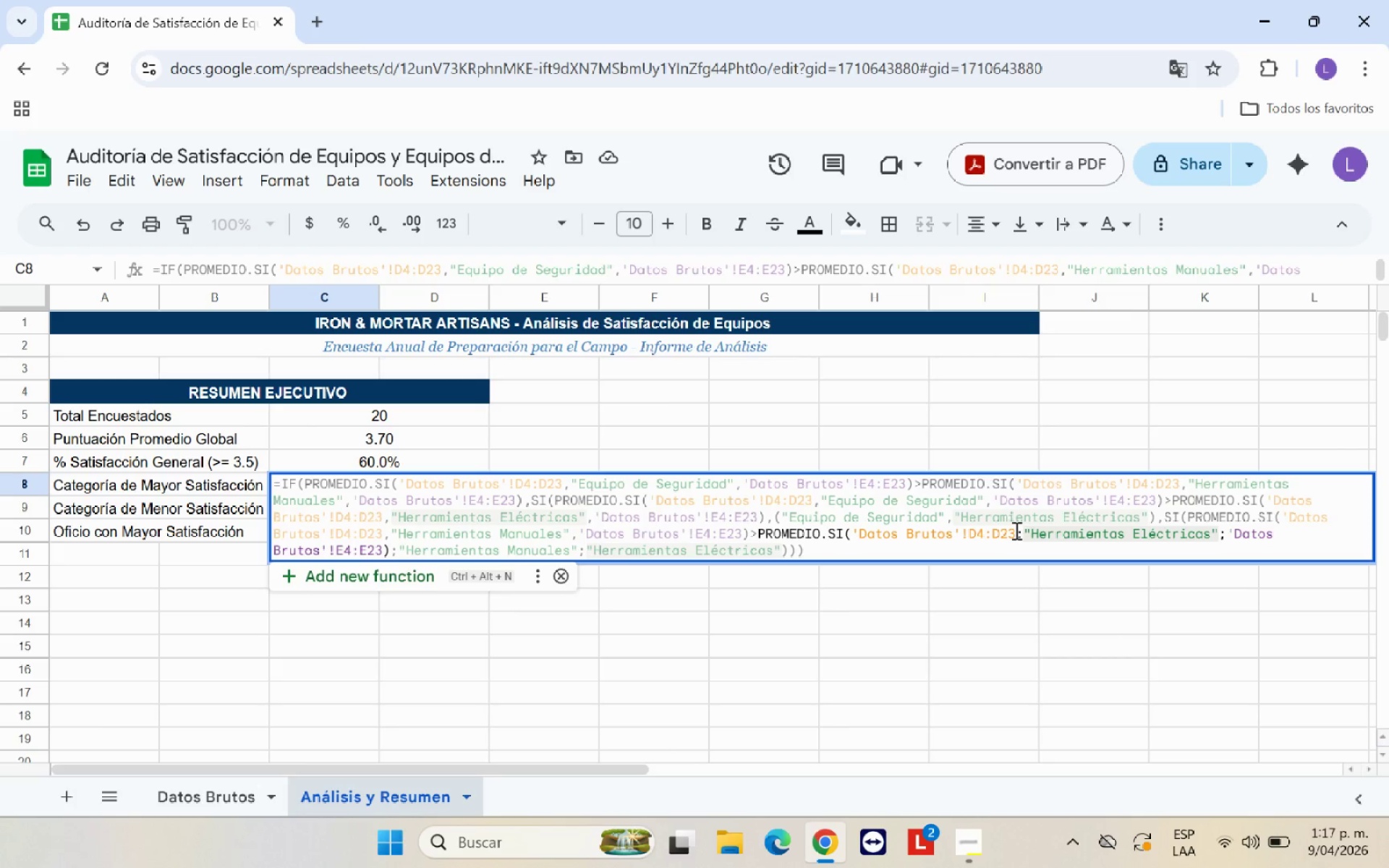 
key(Backspace)
 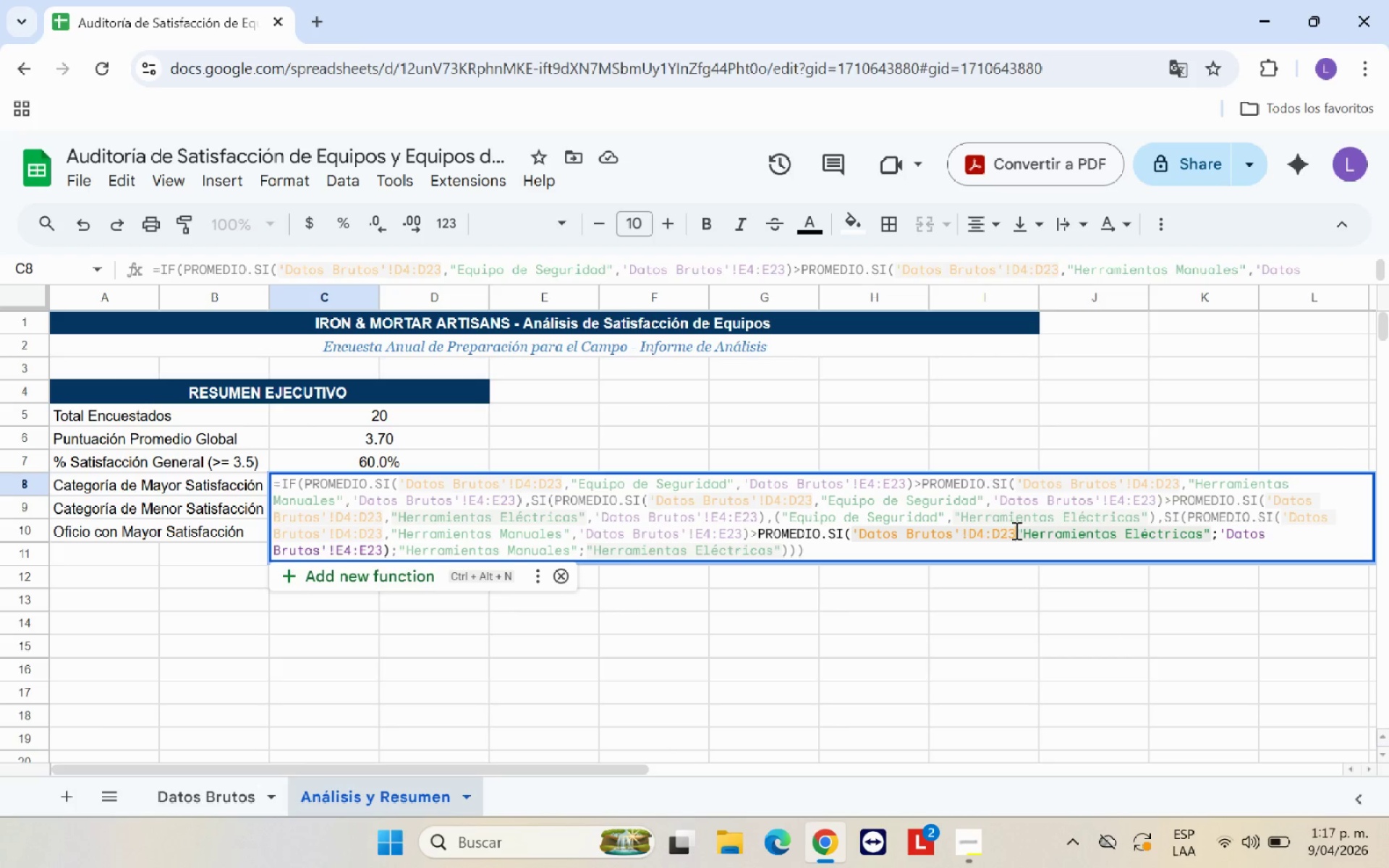 
key(Comma)
 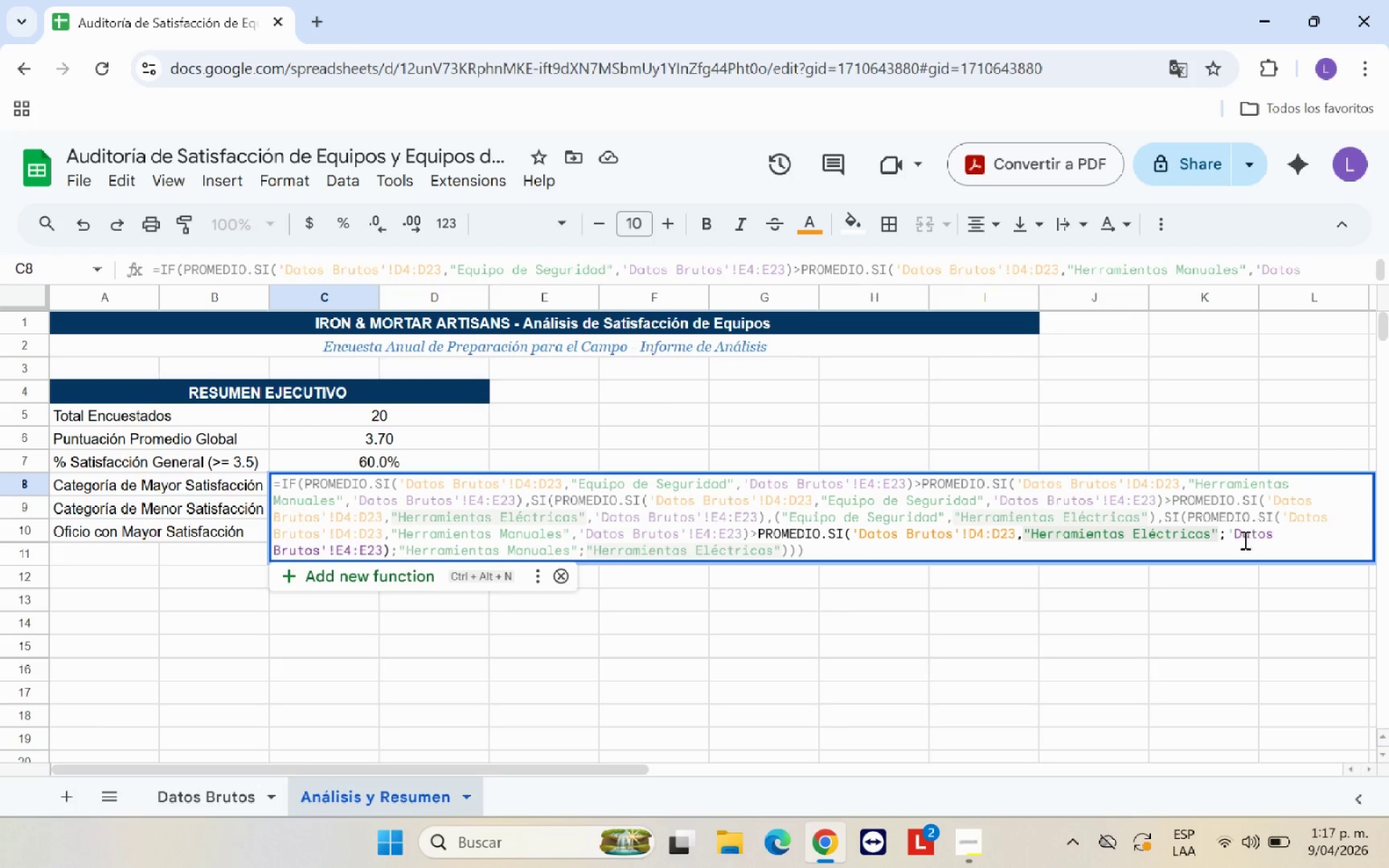 
left_click([1223, 535])
 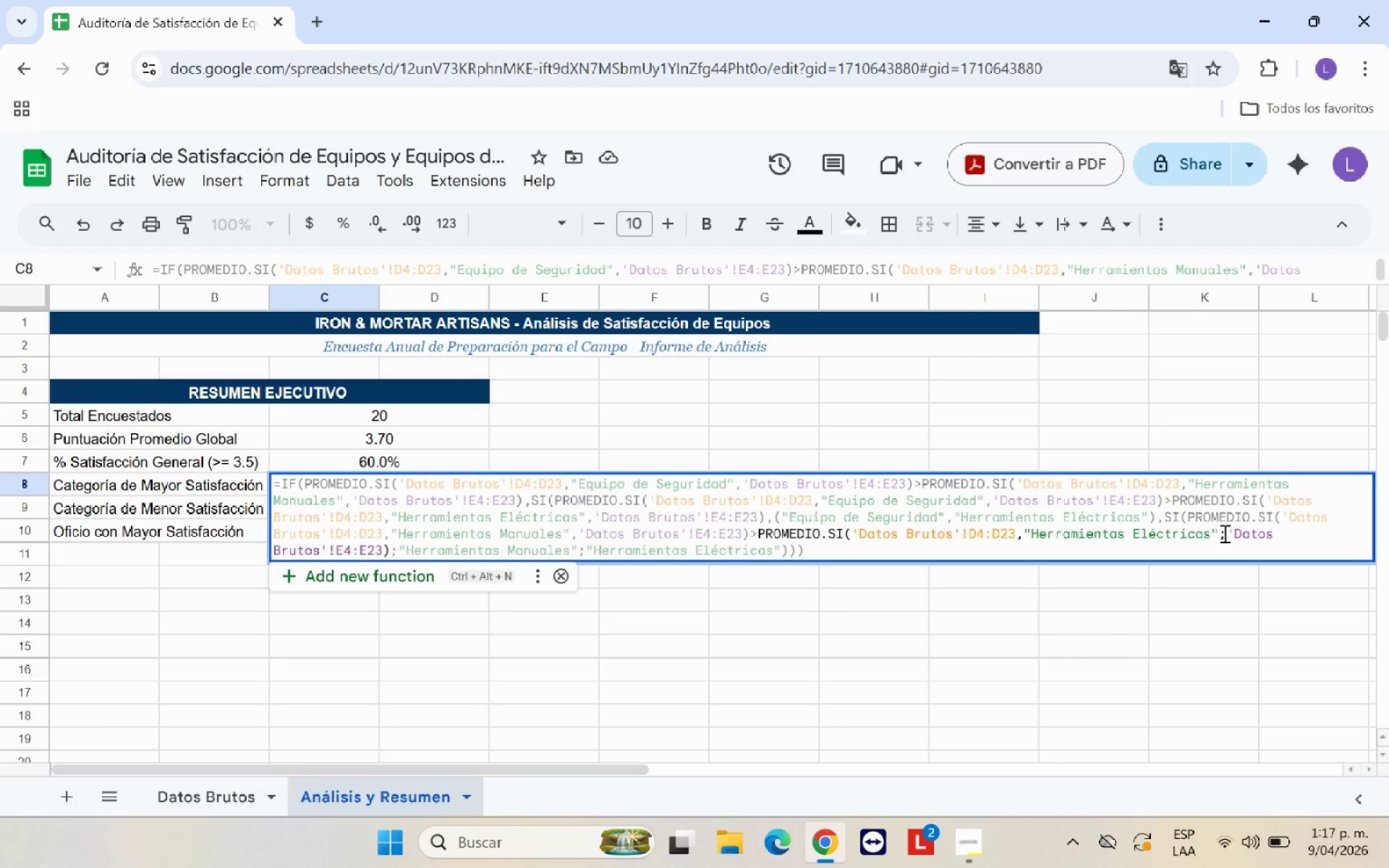 
key(Backspace)
 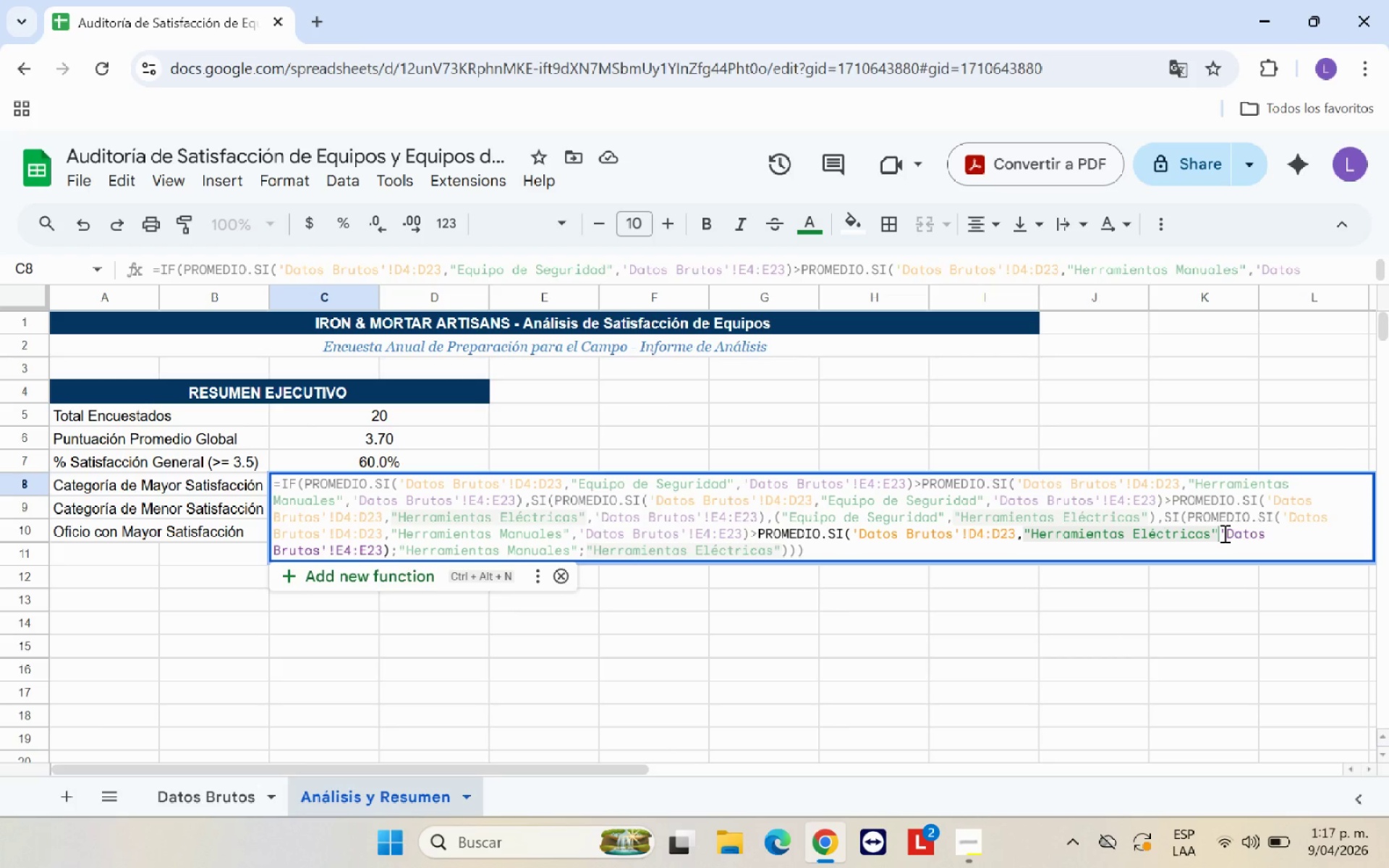 
key(Comma)
 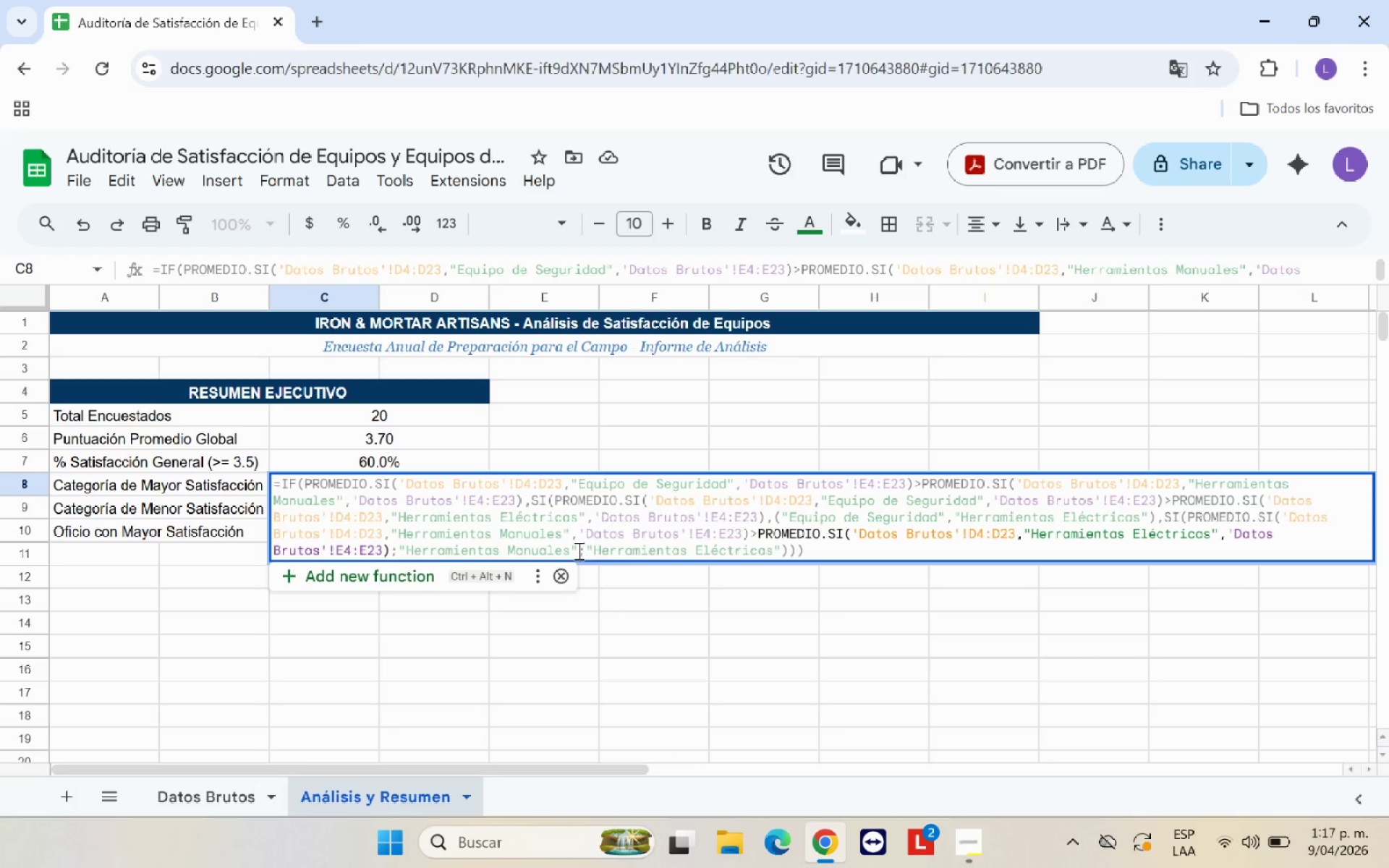 
left_click([582, 550])
 